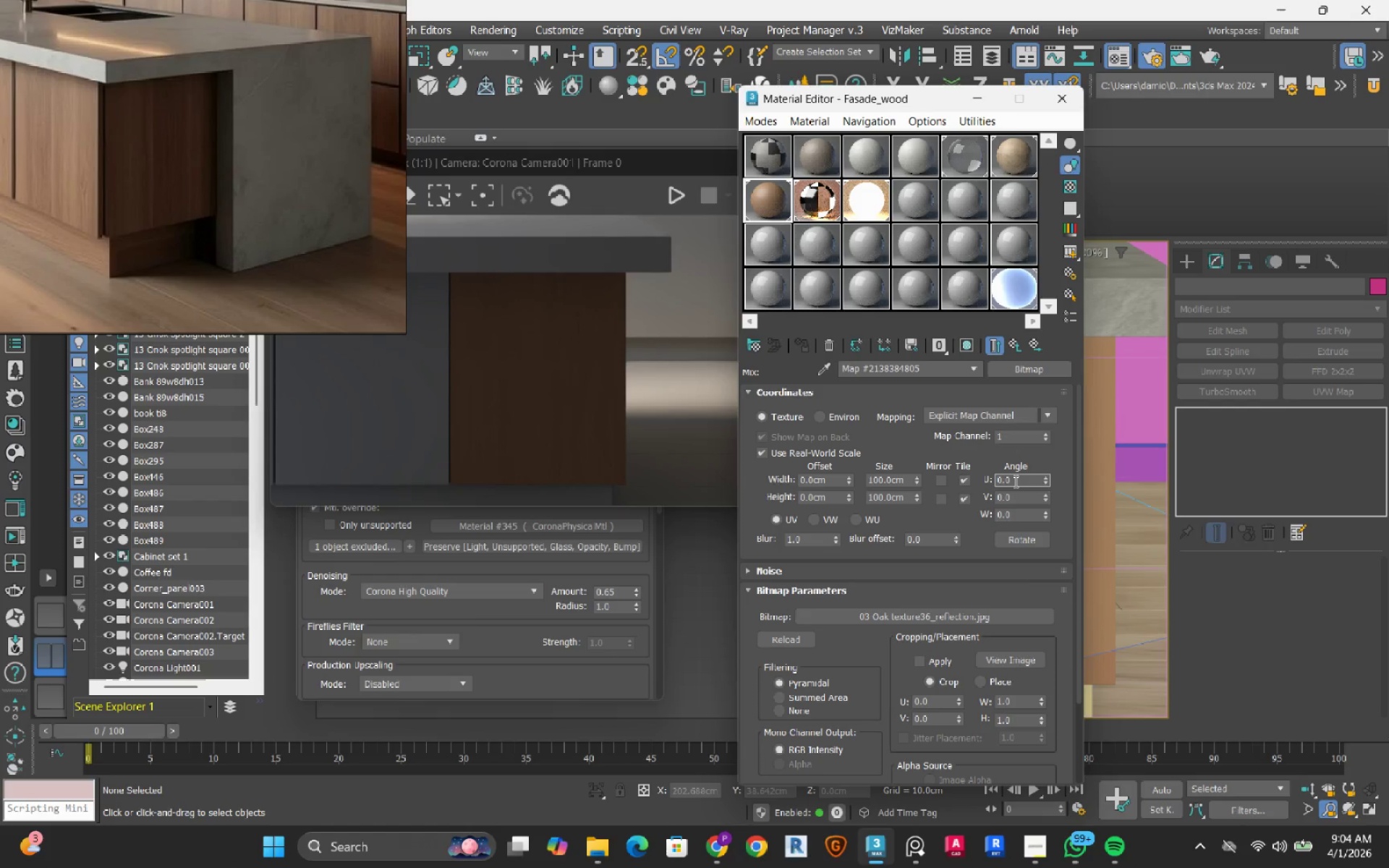 
key(Backspace)
 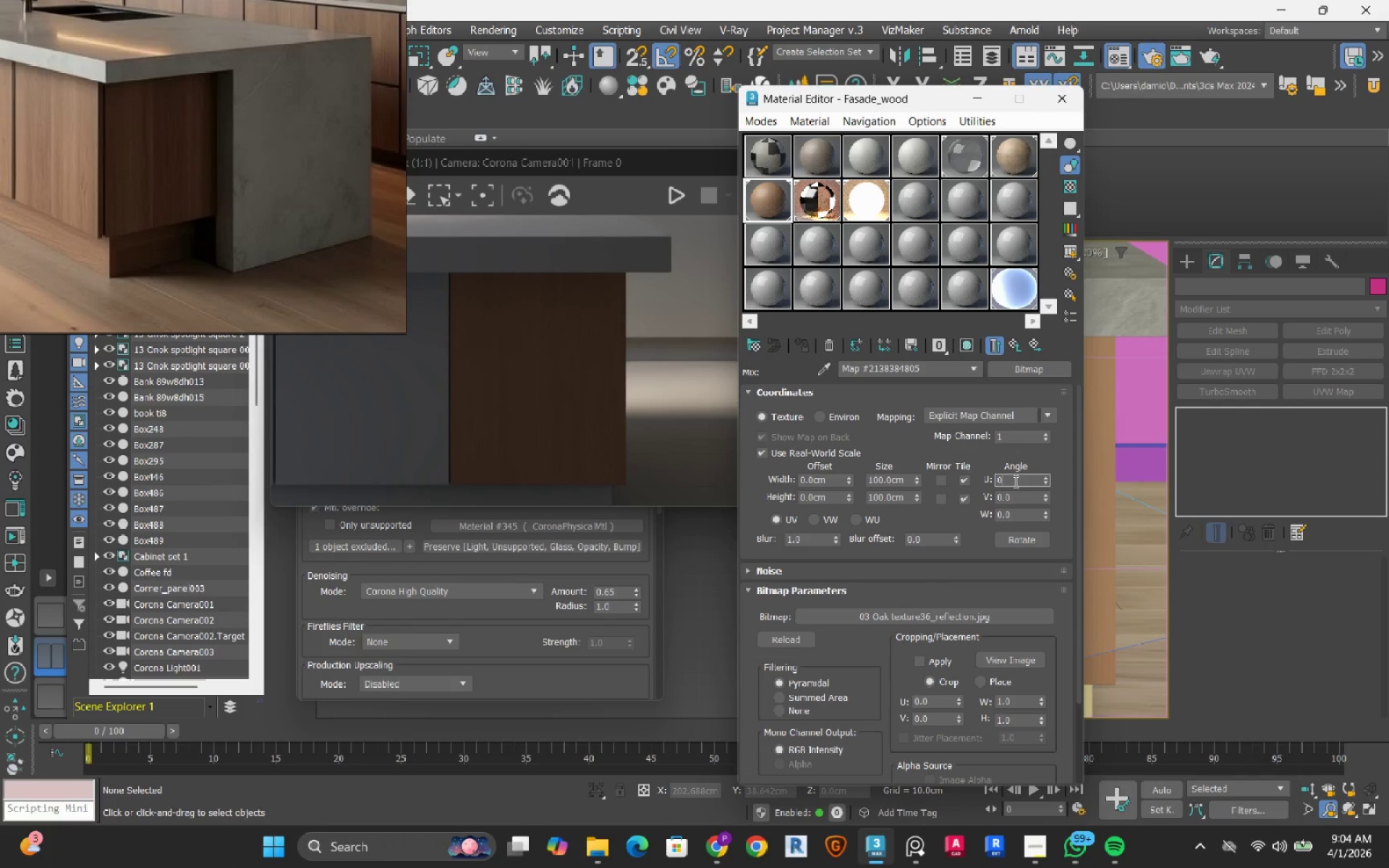 
key(Backspace)
 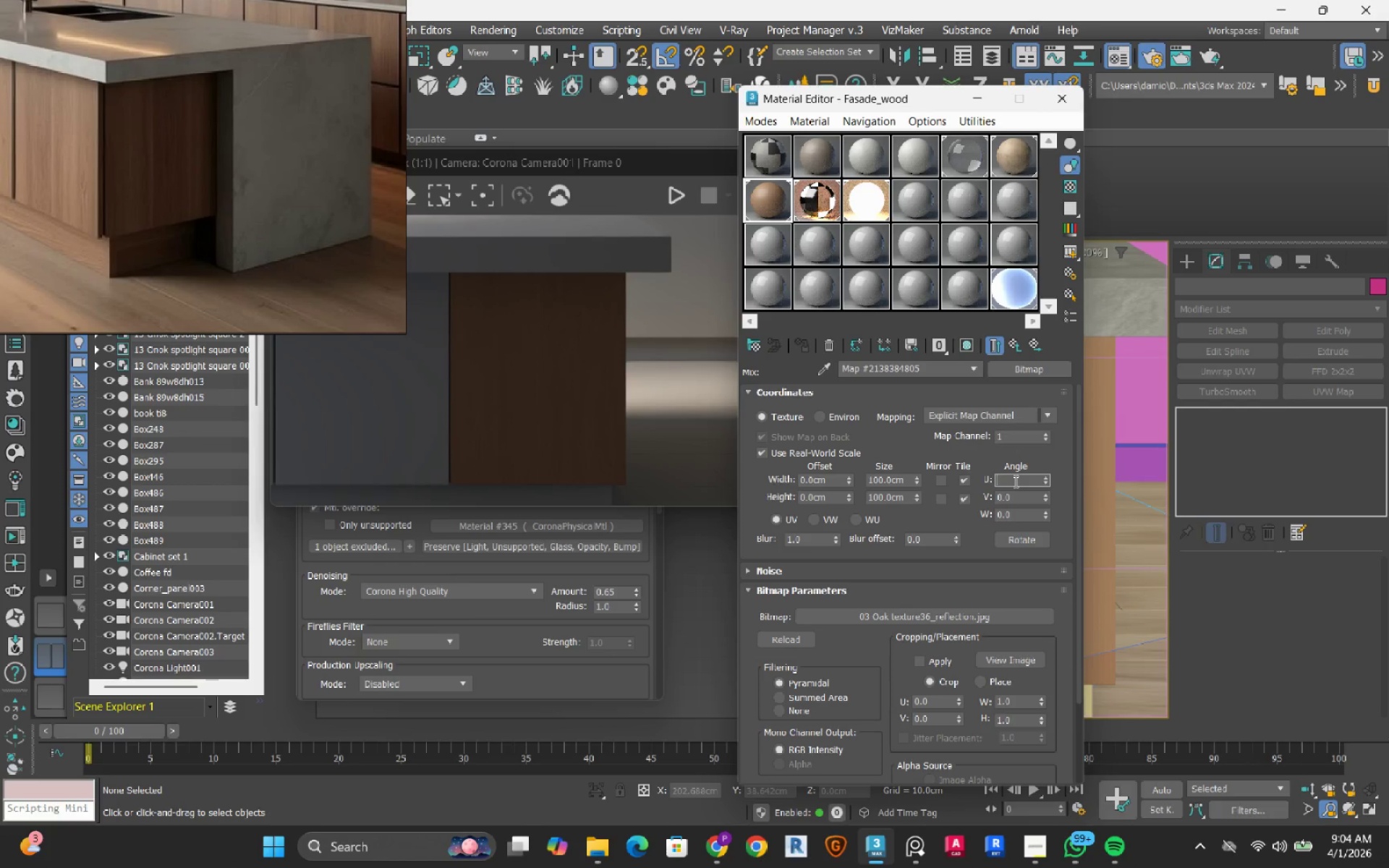 
key(Backspace)
 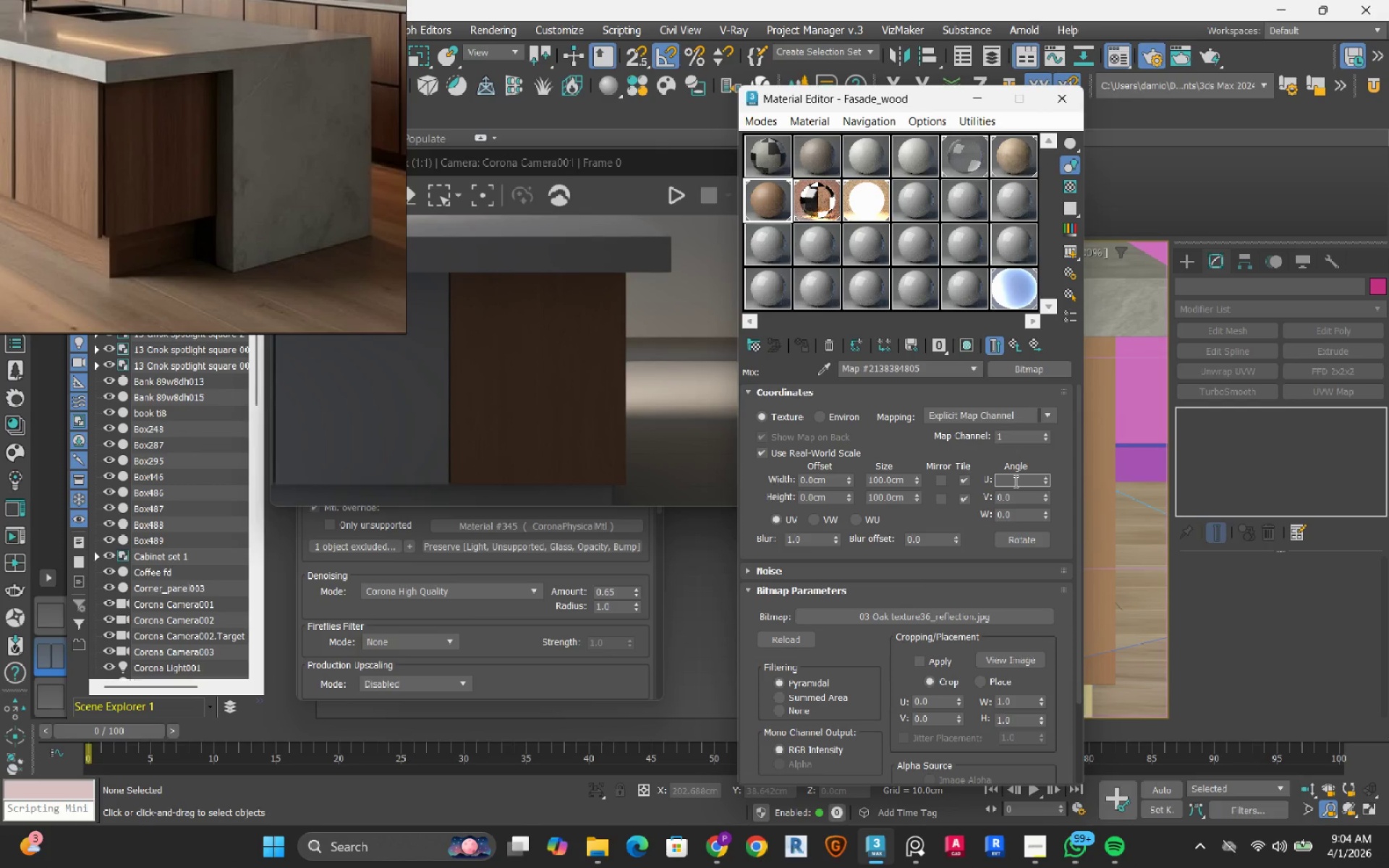 
key(Numpad0)
 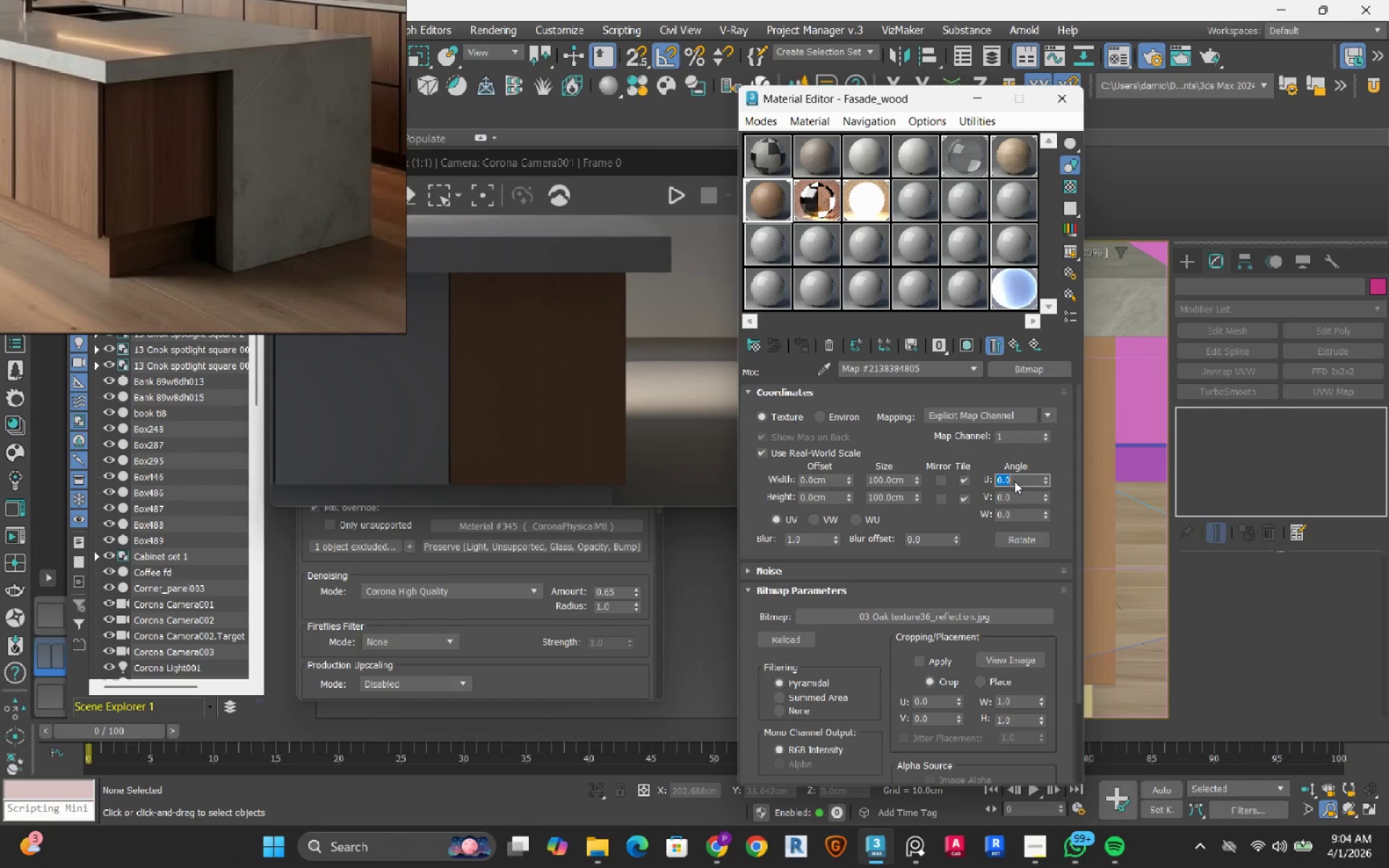 
key(NumpadEnter)
 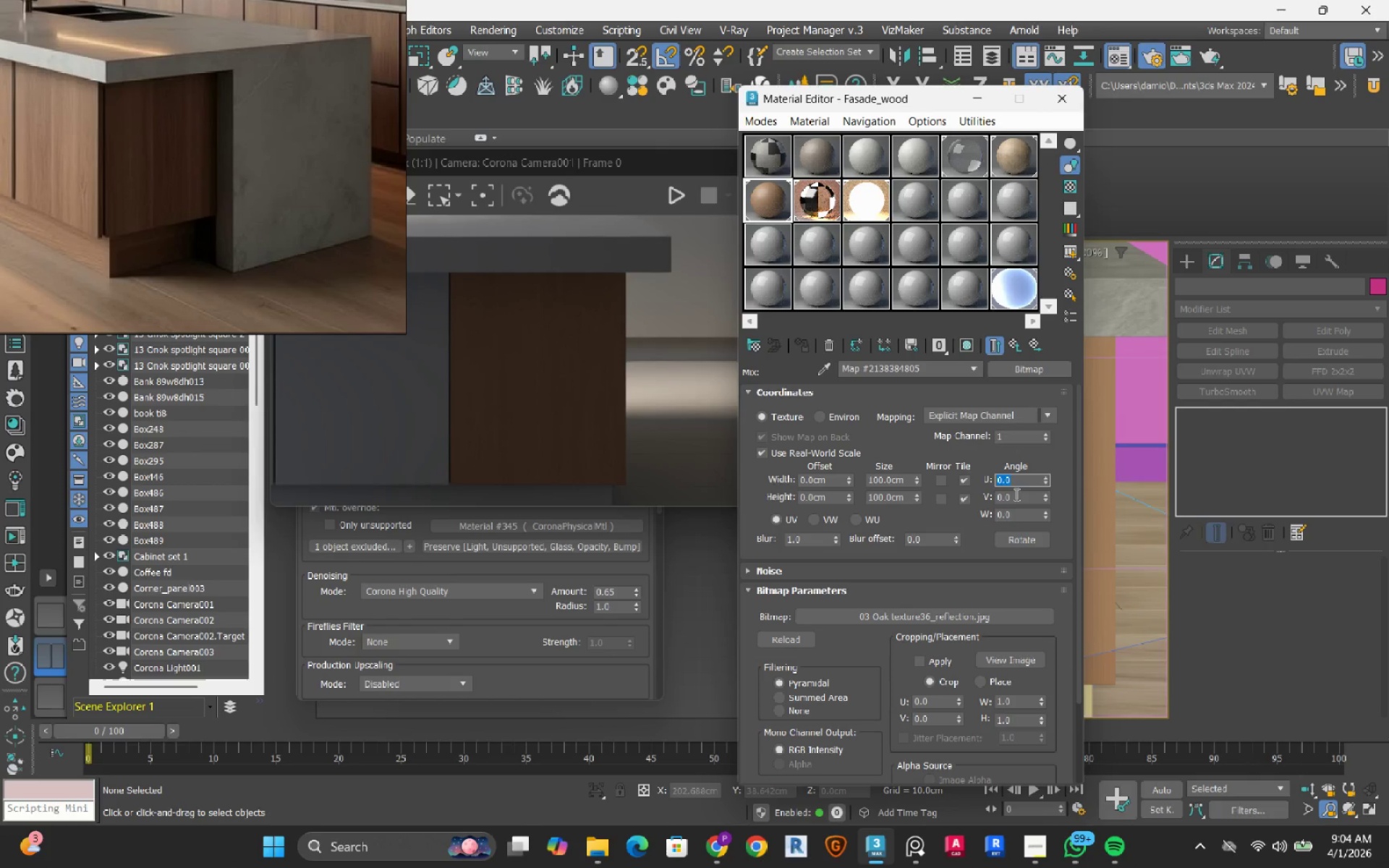 
left_click([1015, 494])
 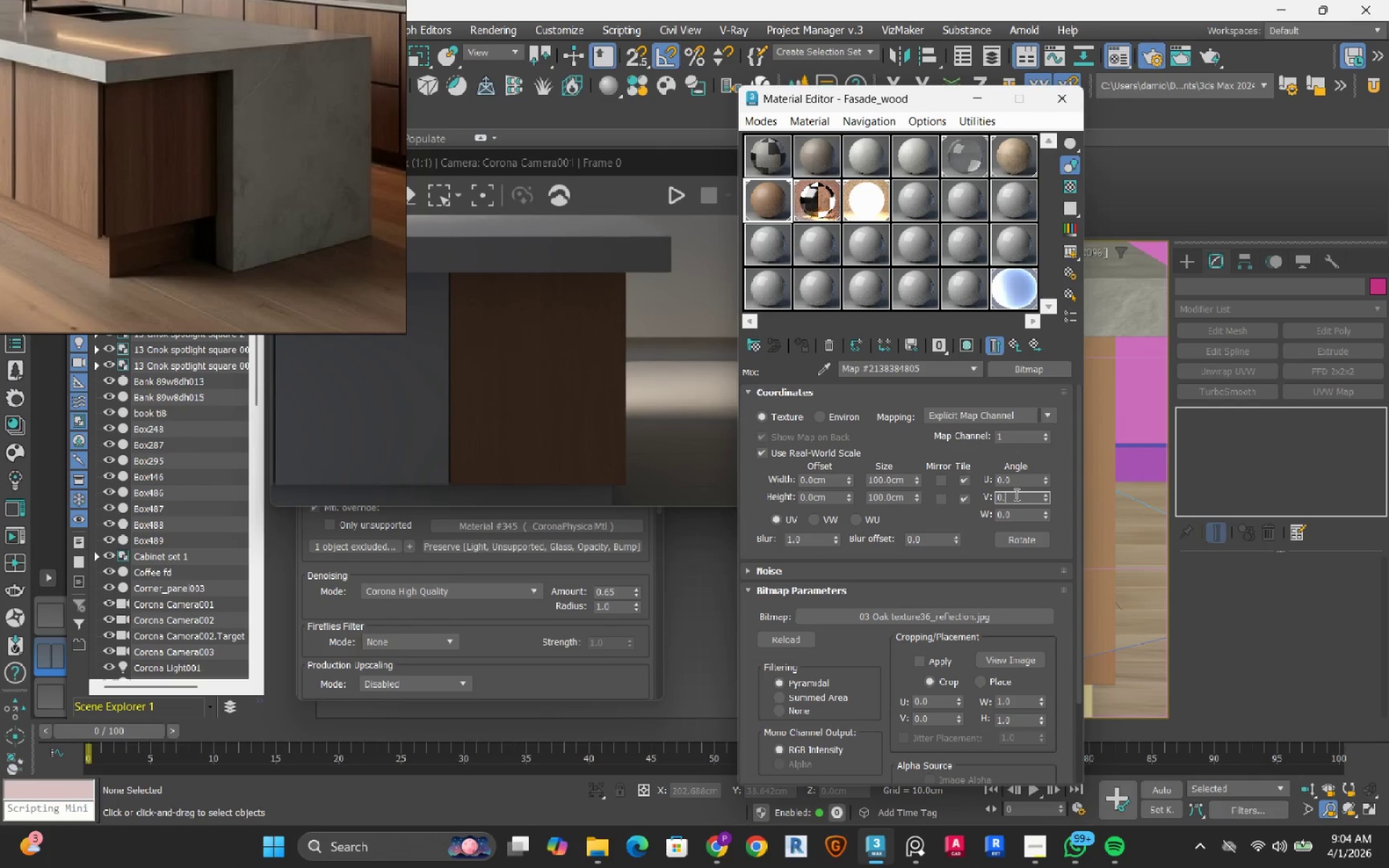 
key(Backspace)
 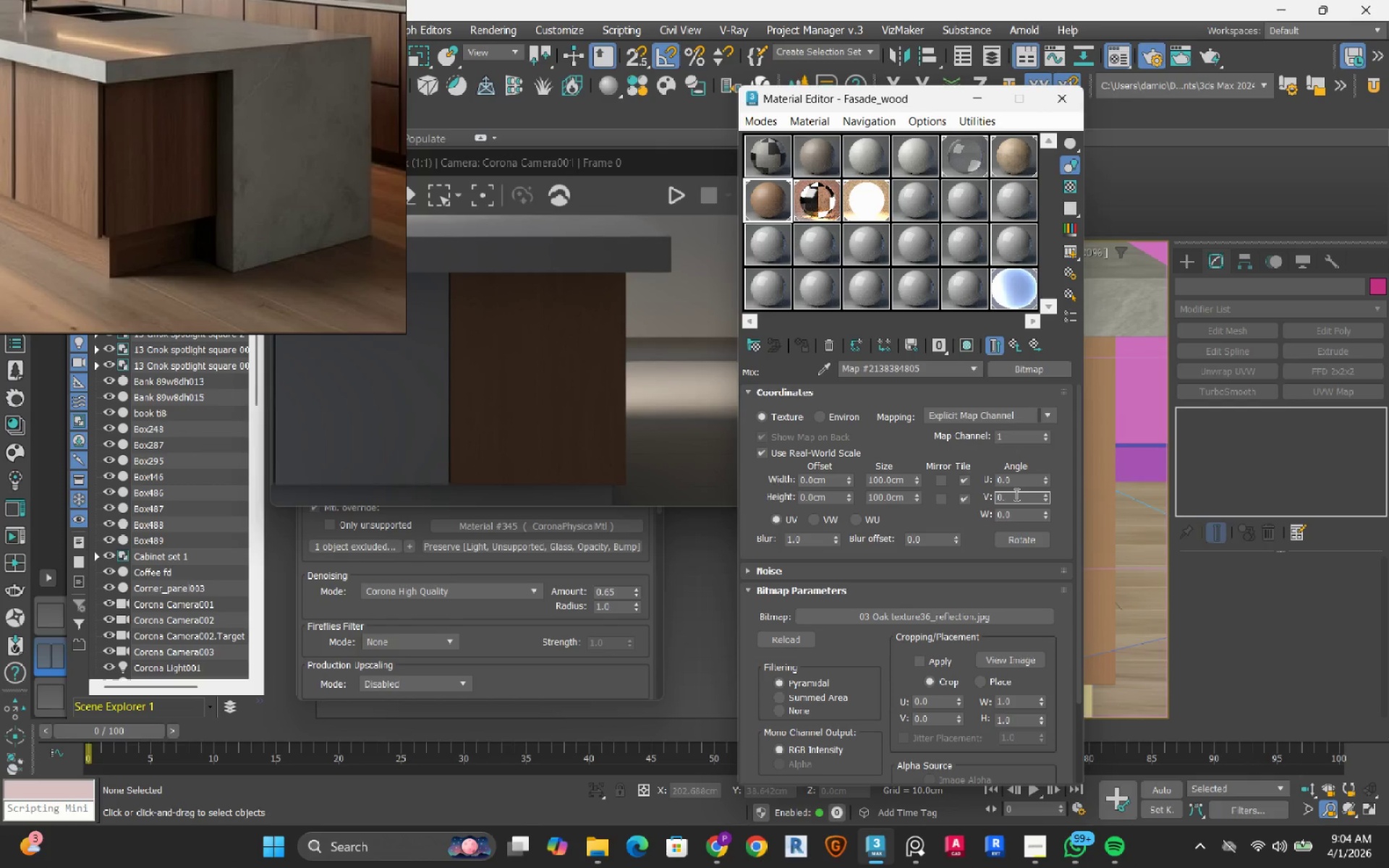 
key(Backspace)
 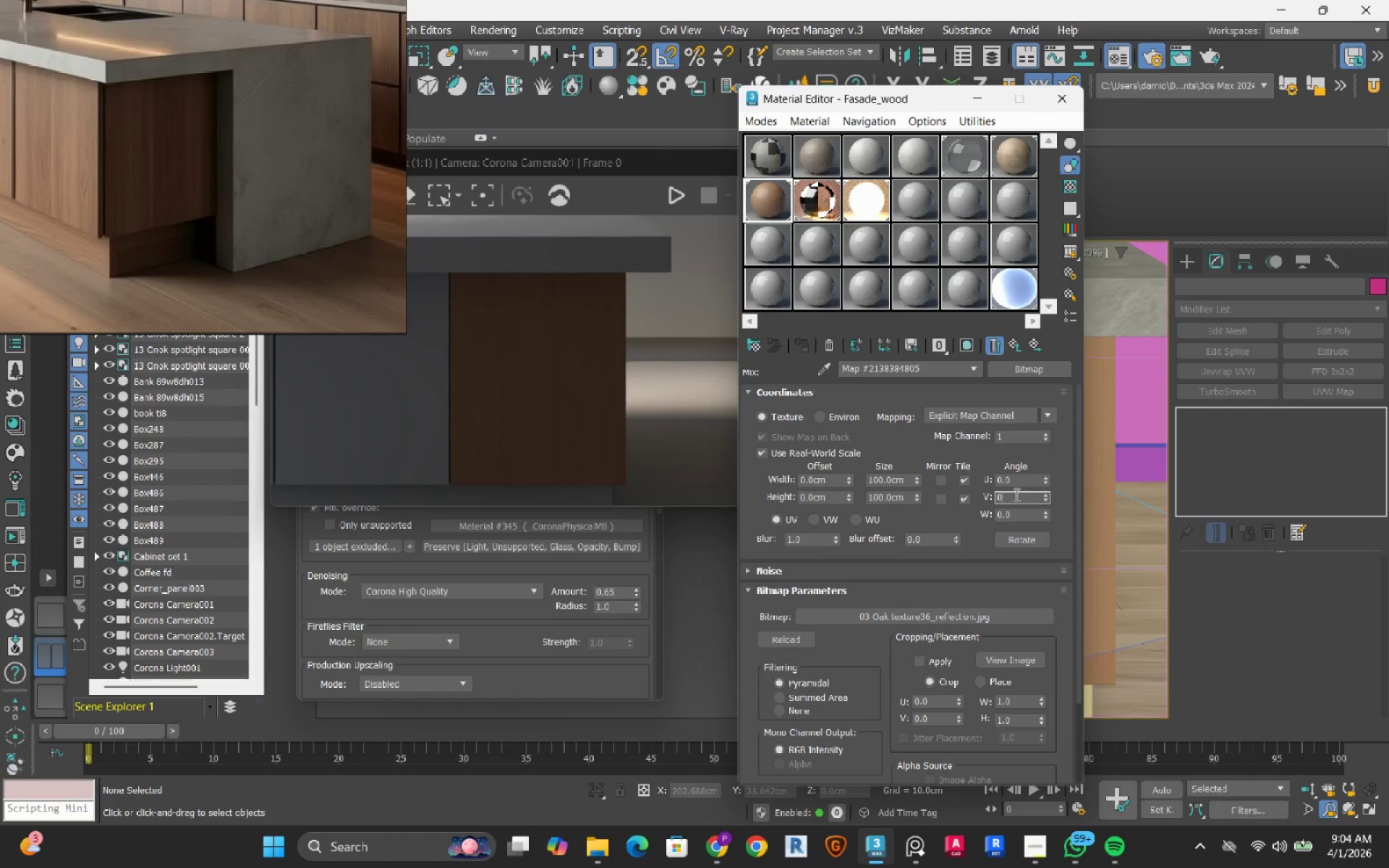 
key(Numpad0)
 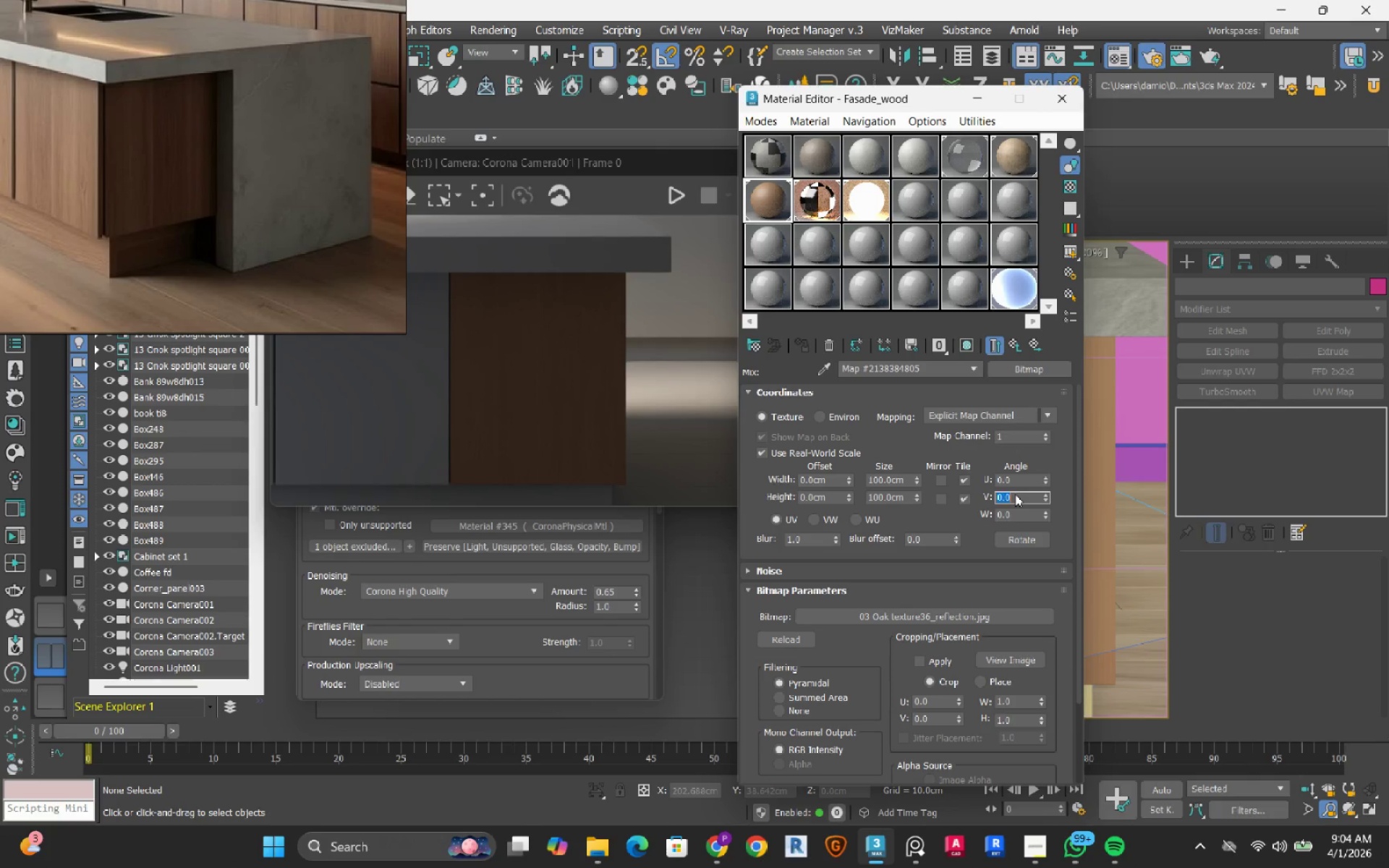 
key(NumpadEnter)
 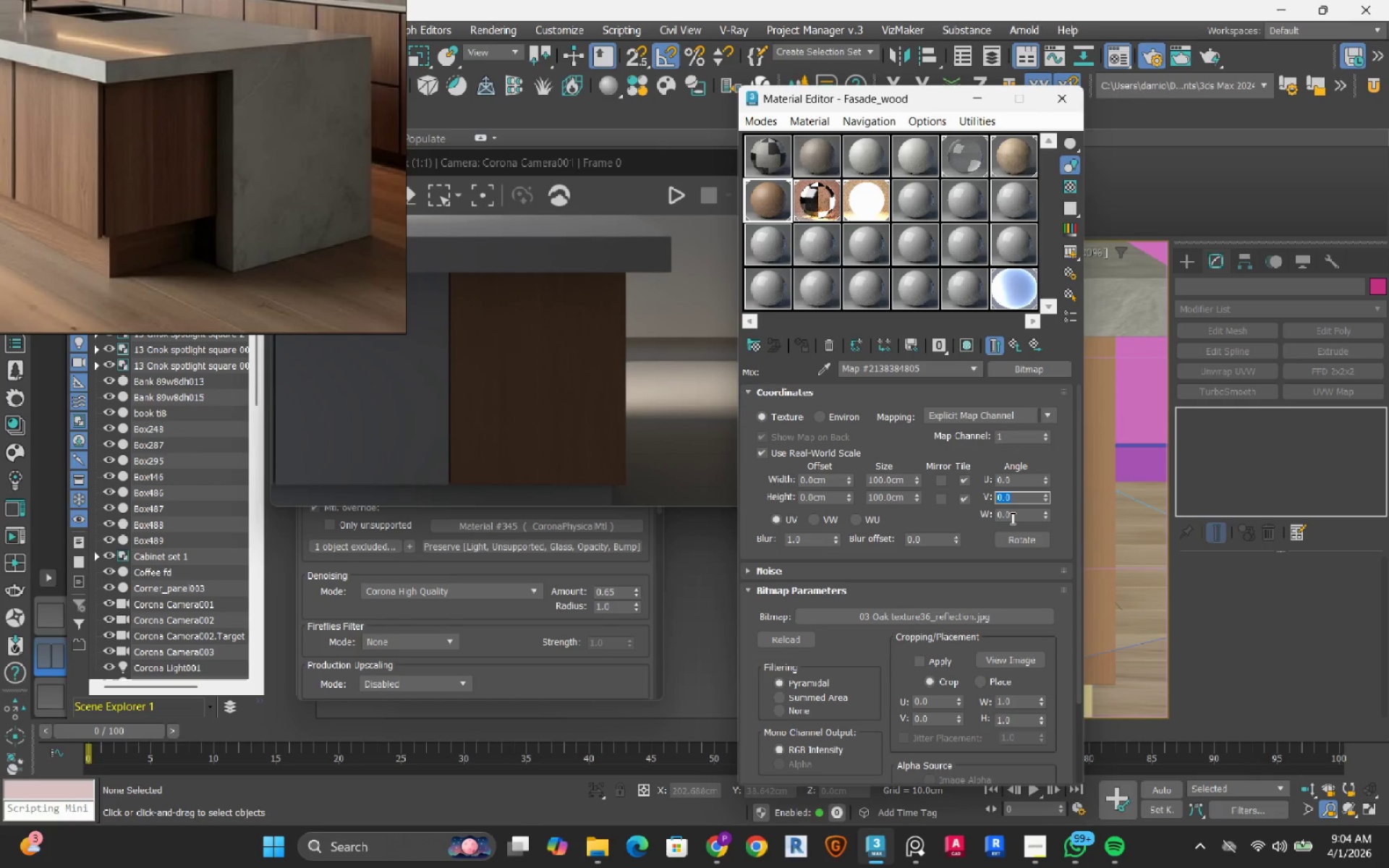 
left_click([1011, 518])
 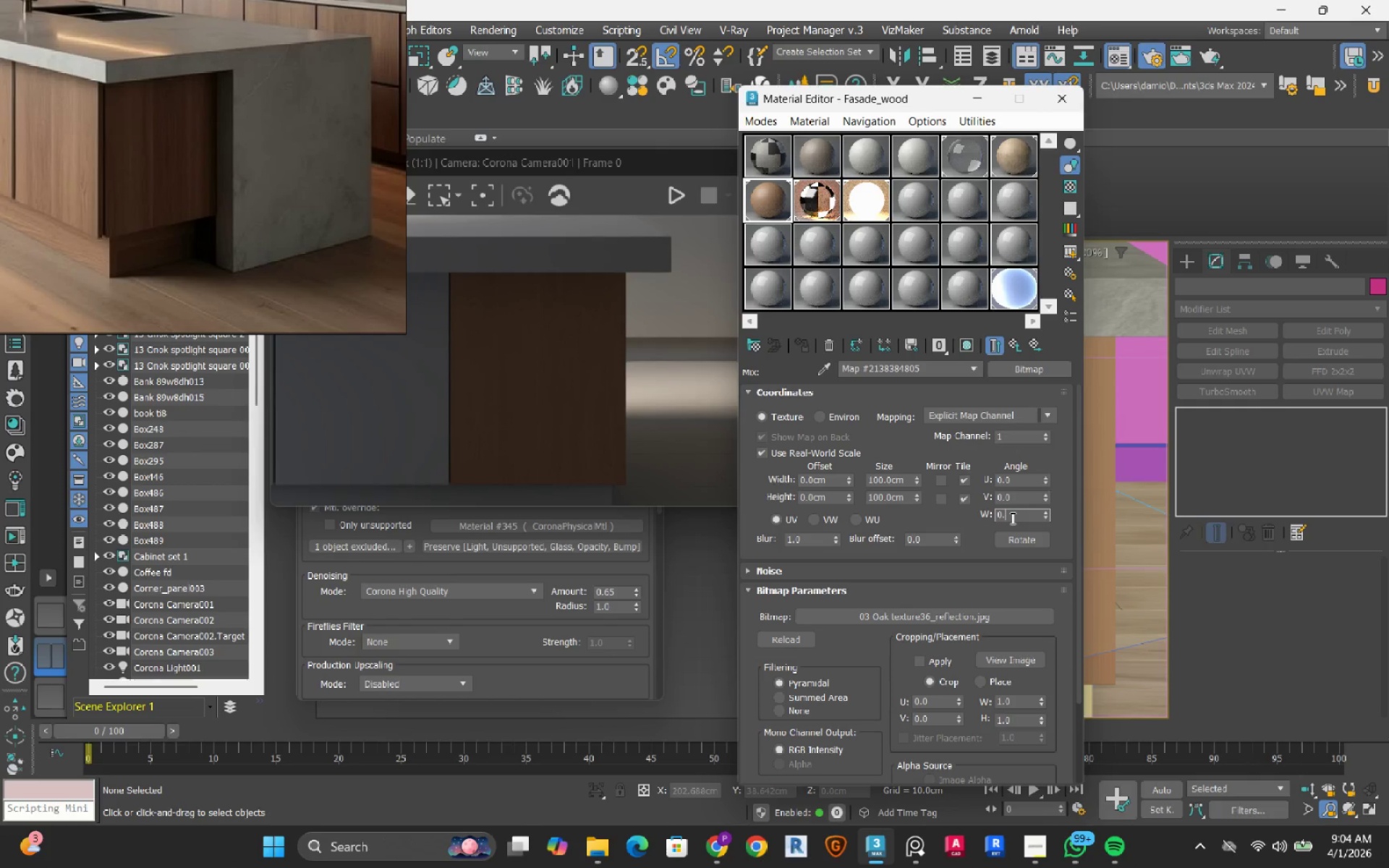 
key(Backspace)
 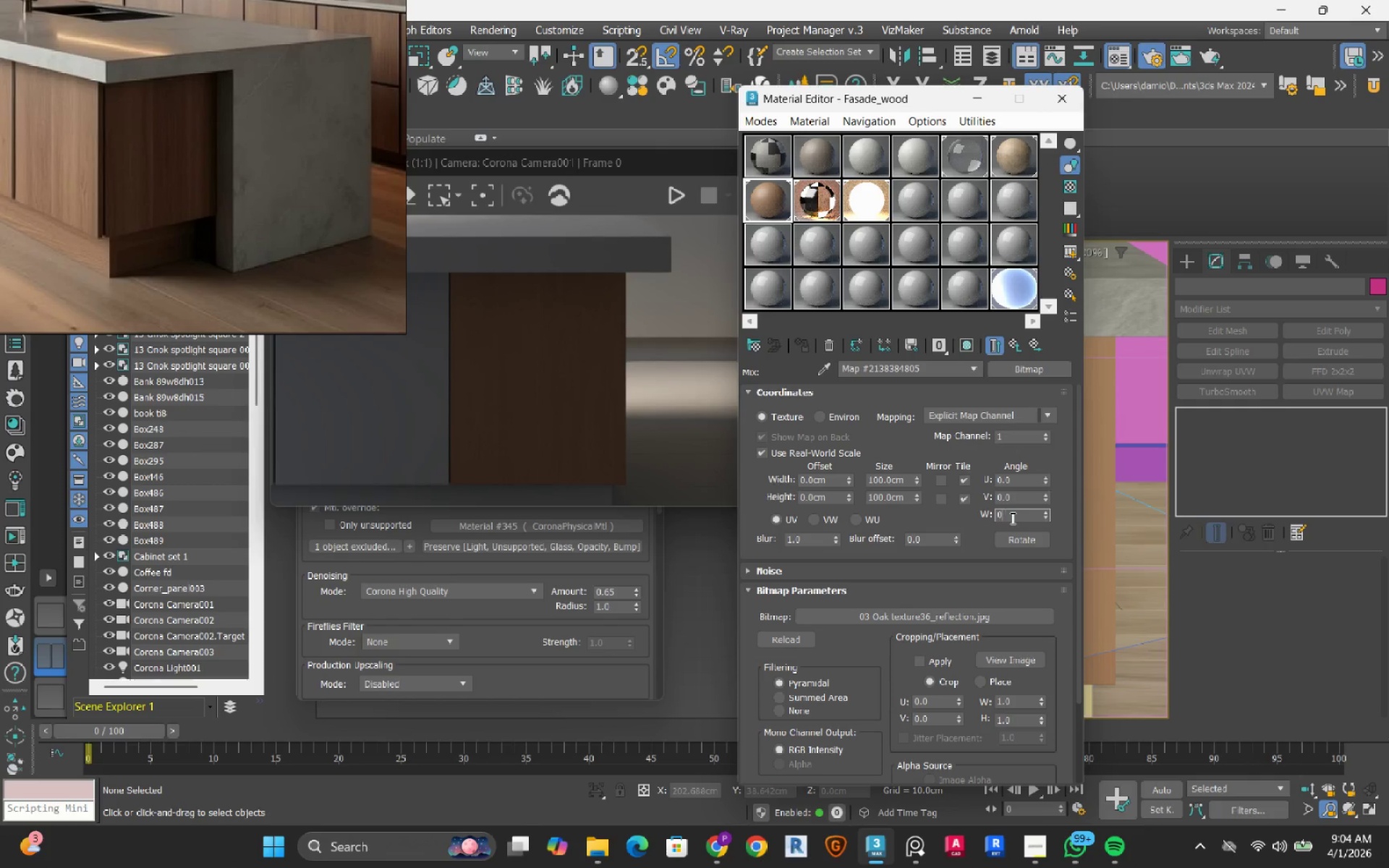 
key(Backspace)
 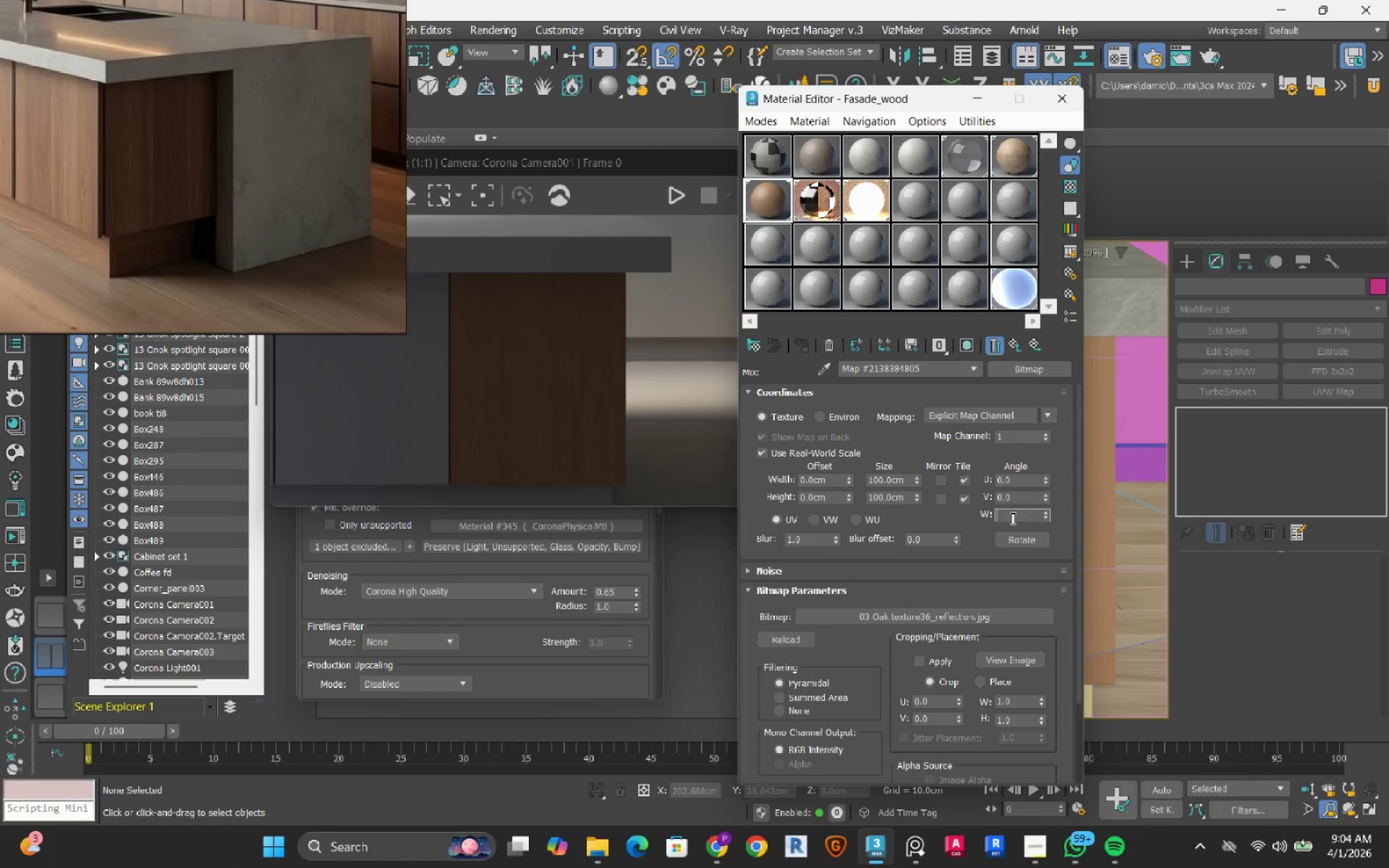 
key(Backspace)
 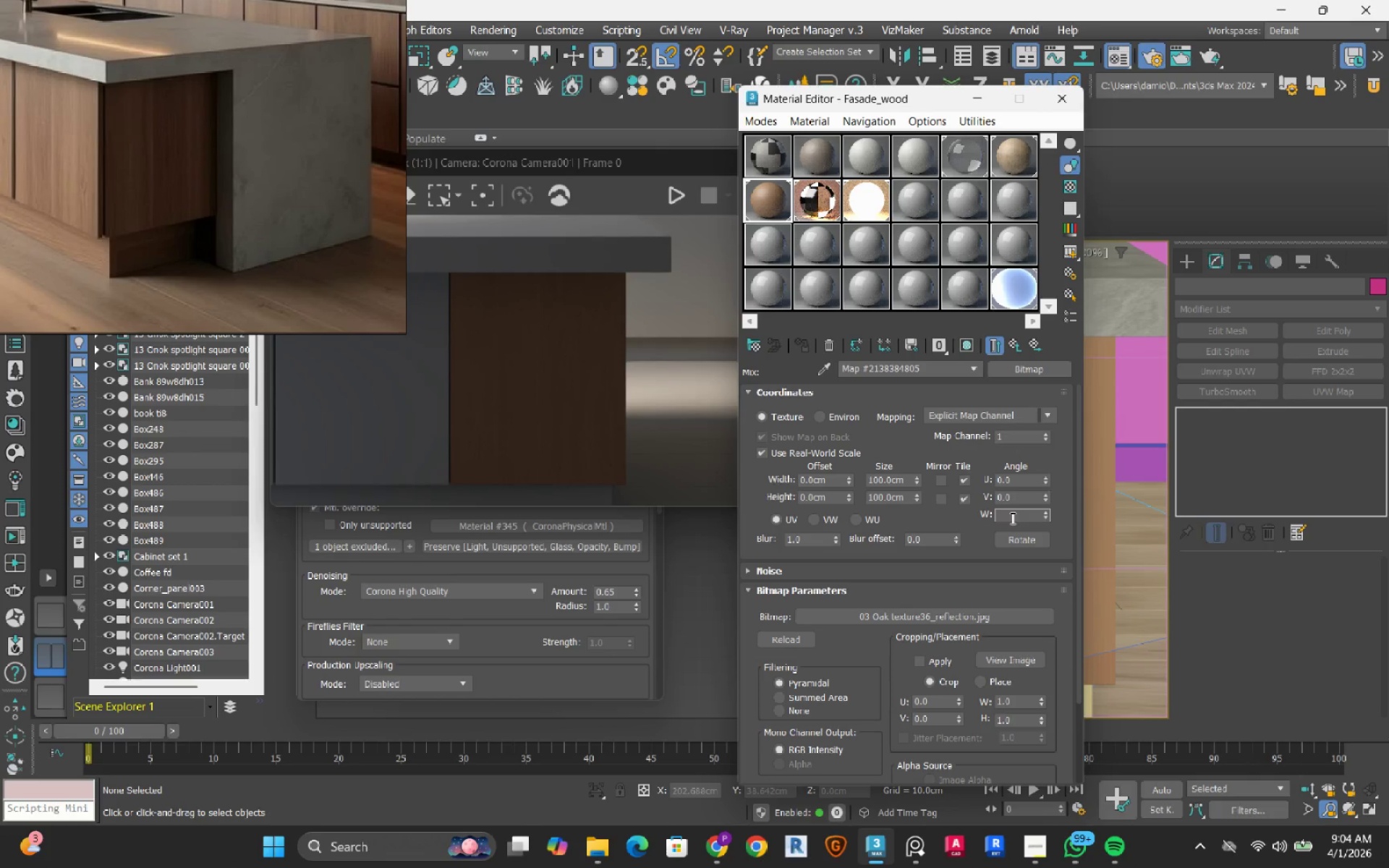 
key(Numpad0)
 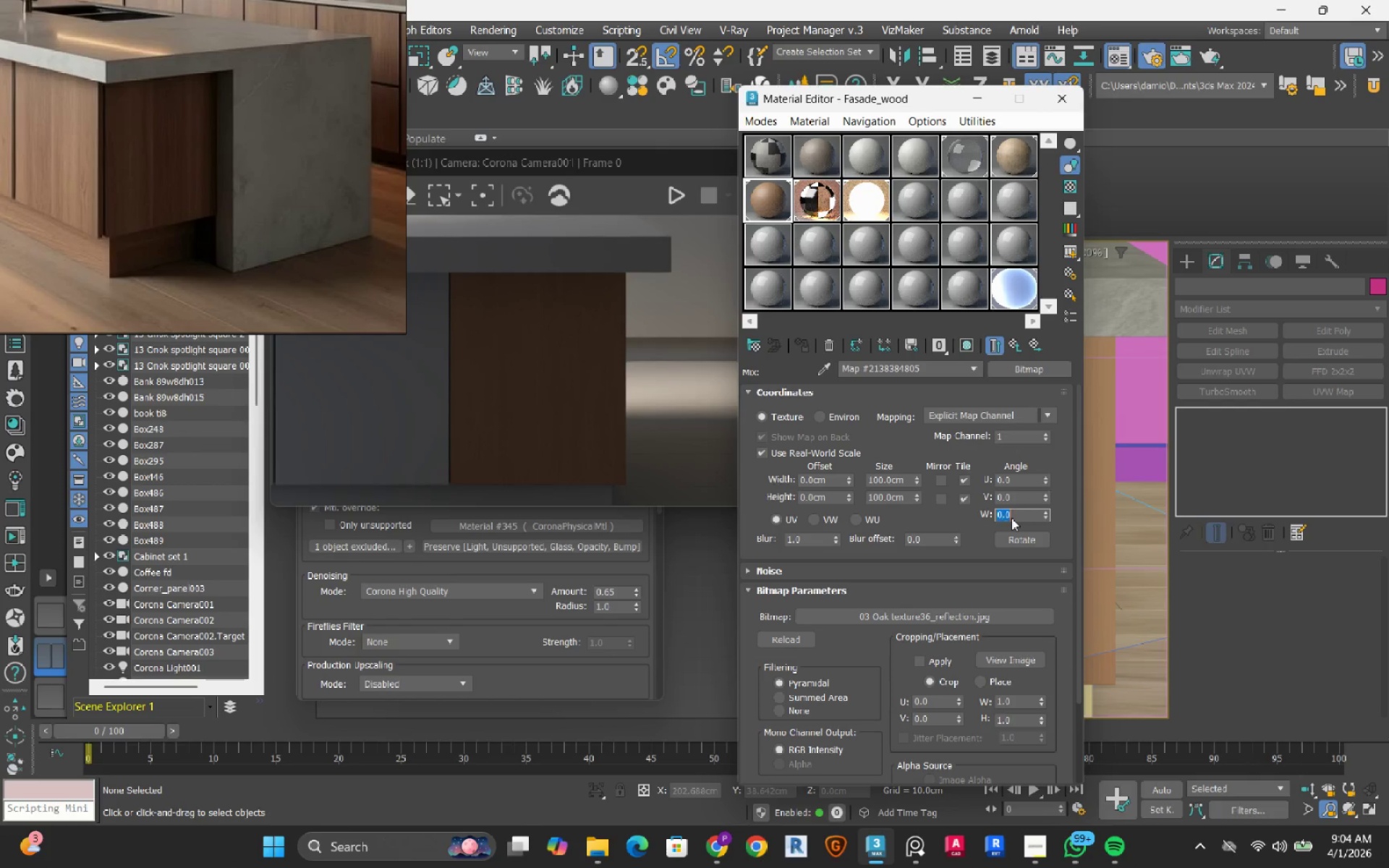 
key(NumpadEnter)
 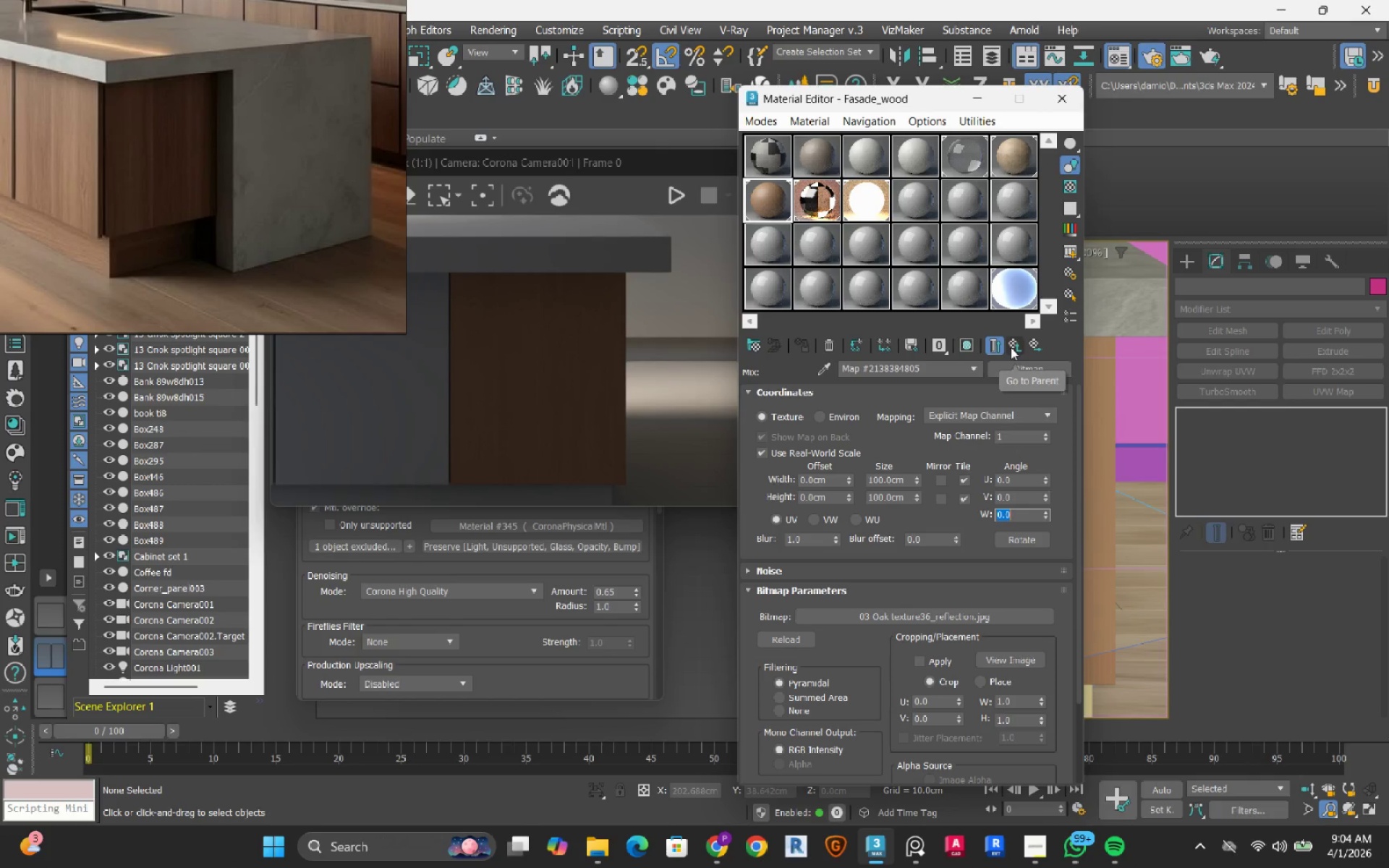 
left_click([1011, 347])
 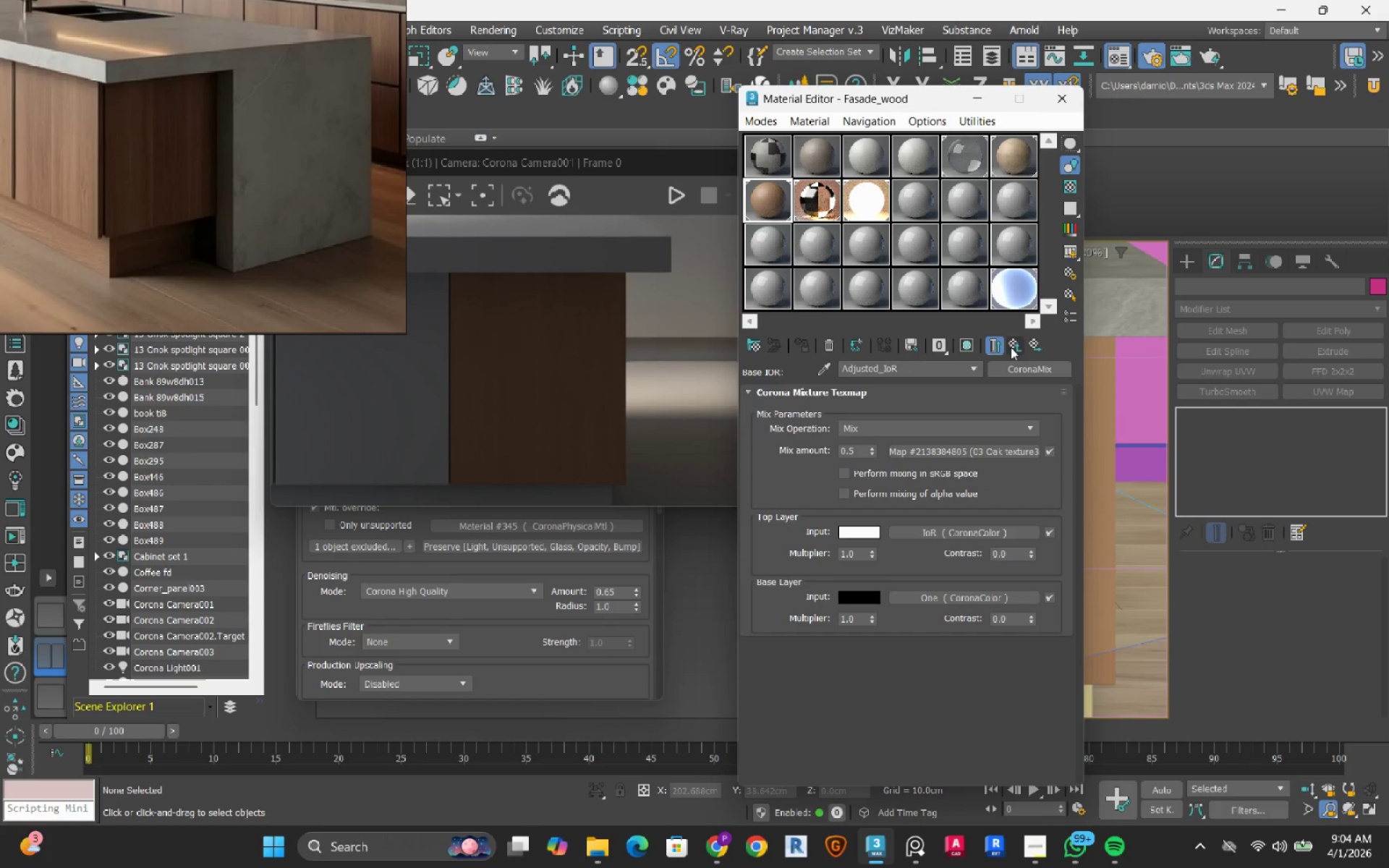 
left_click([1011, 347])
 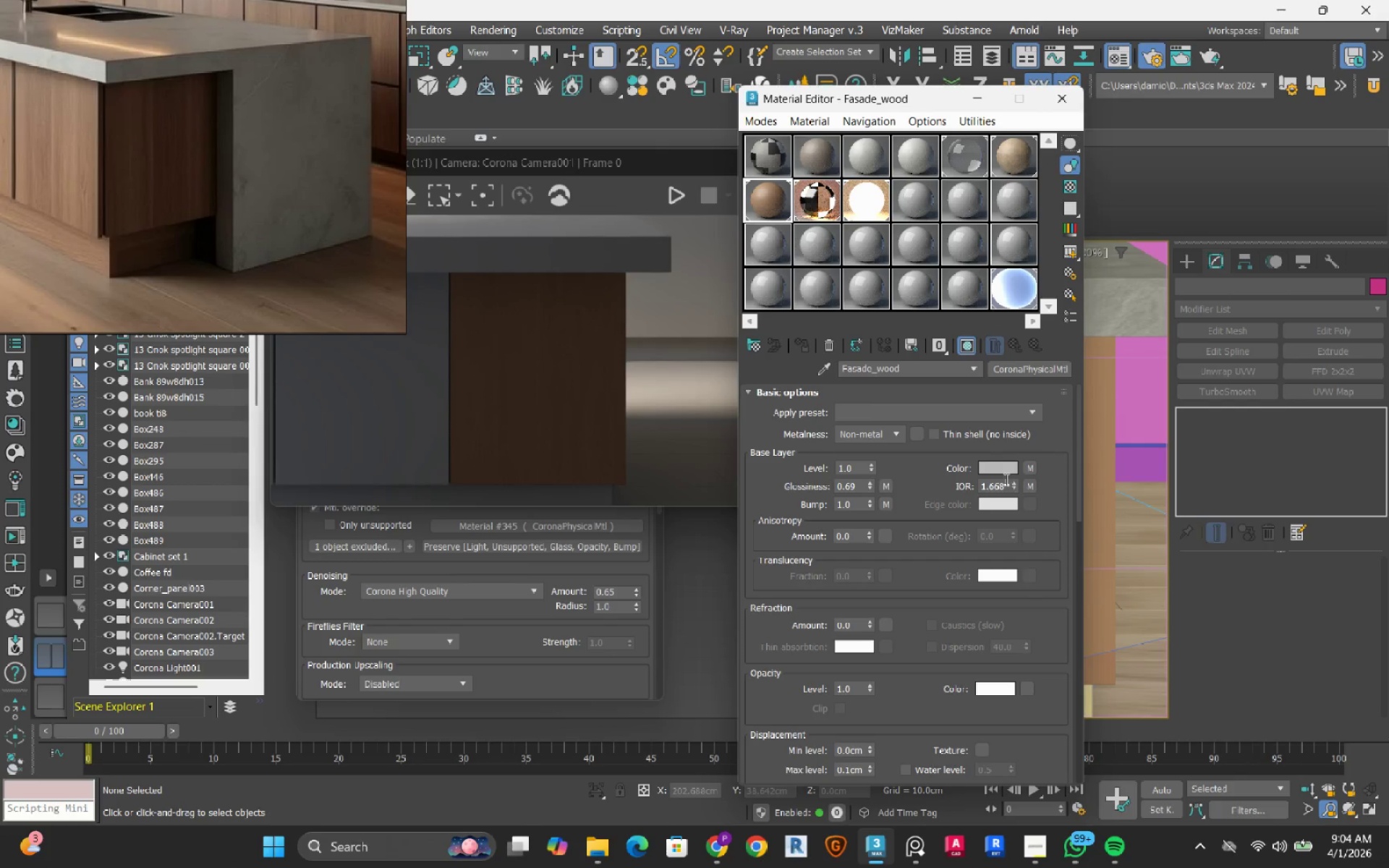 
right_click([1011, 484])
 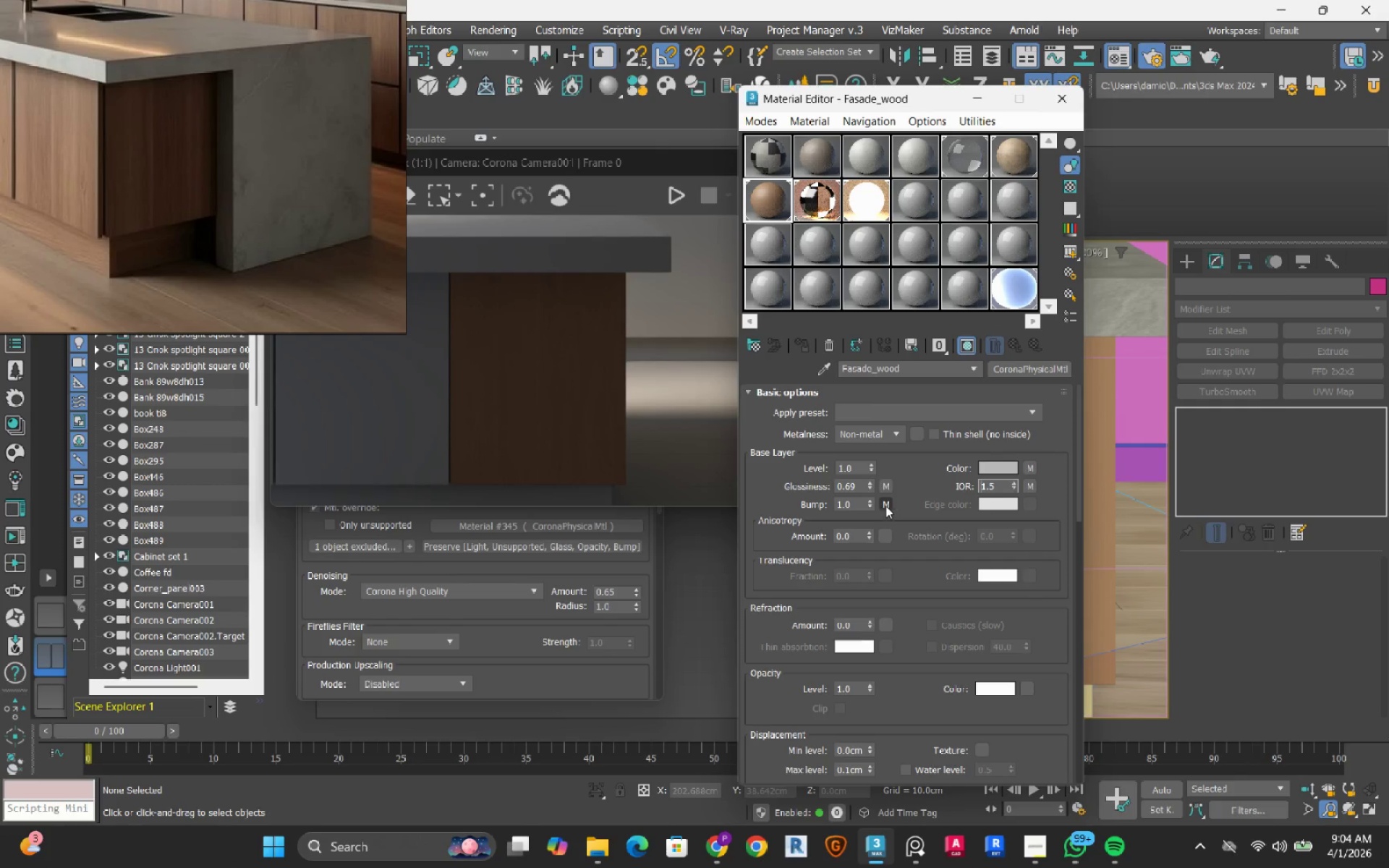 
left_click([888, 506])
 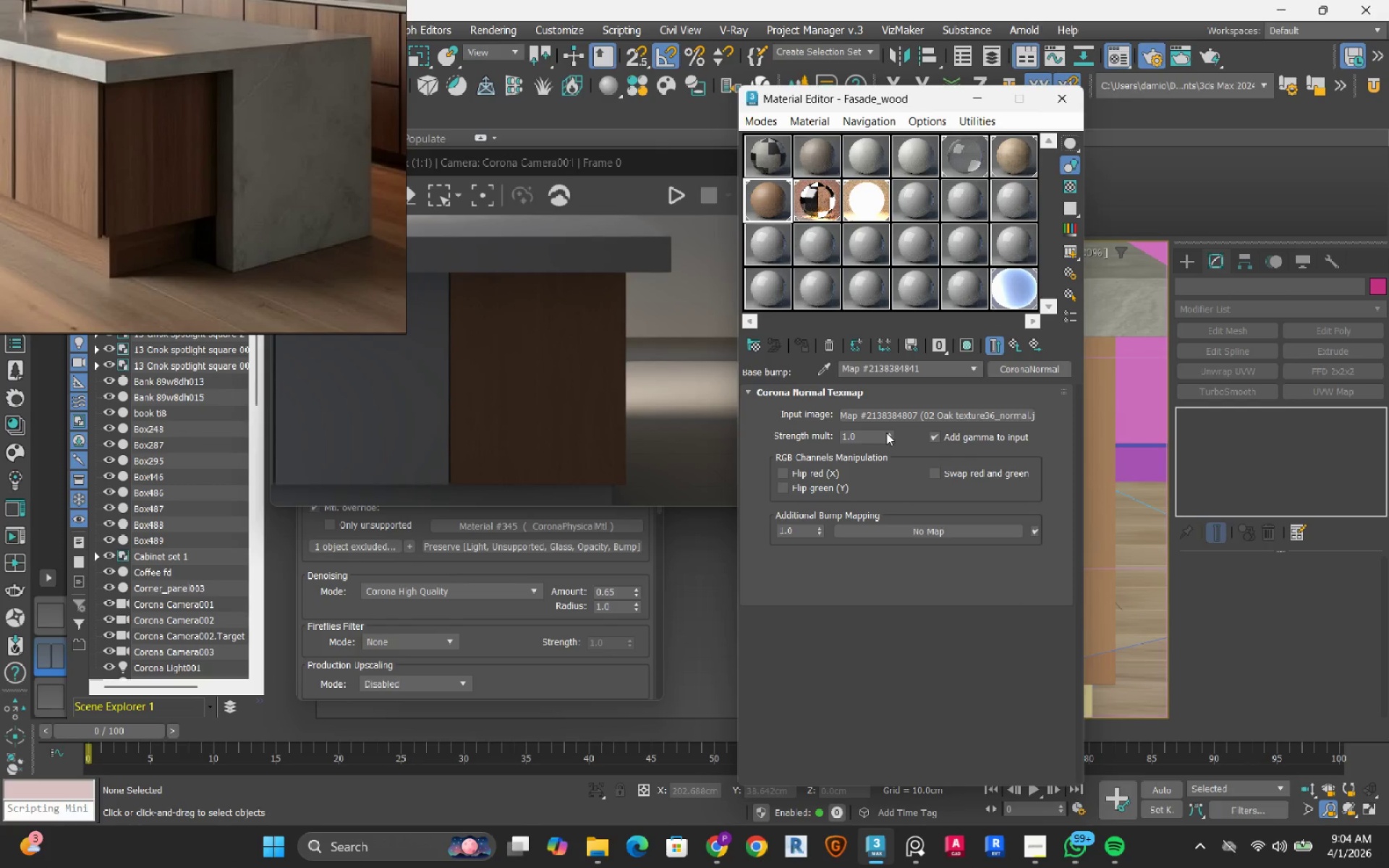 
left_click([904, 411])
 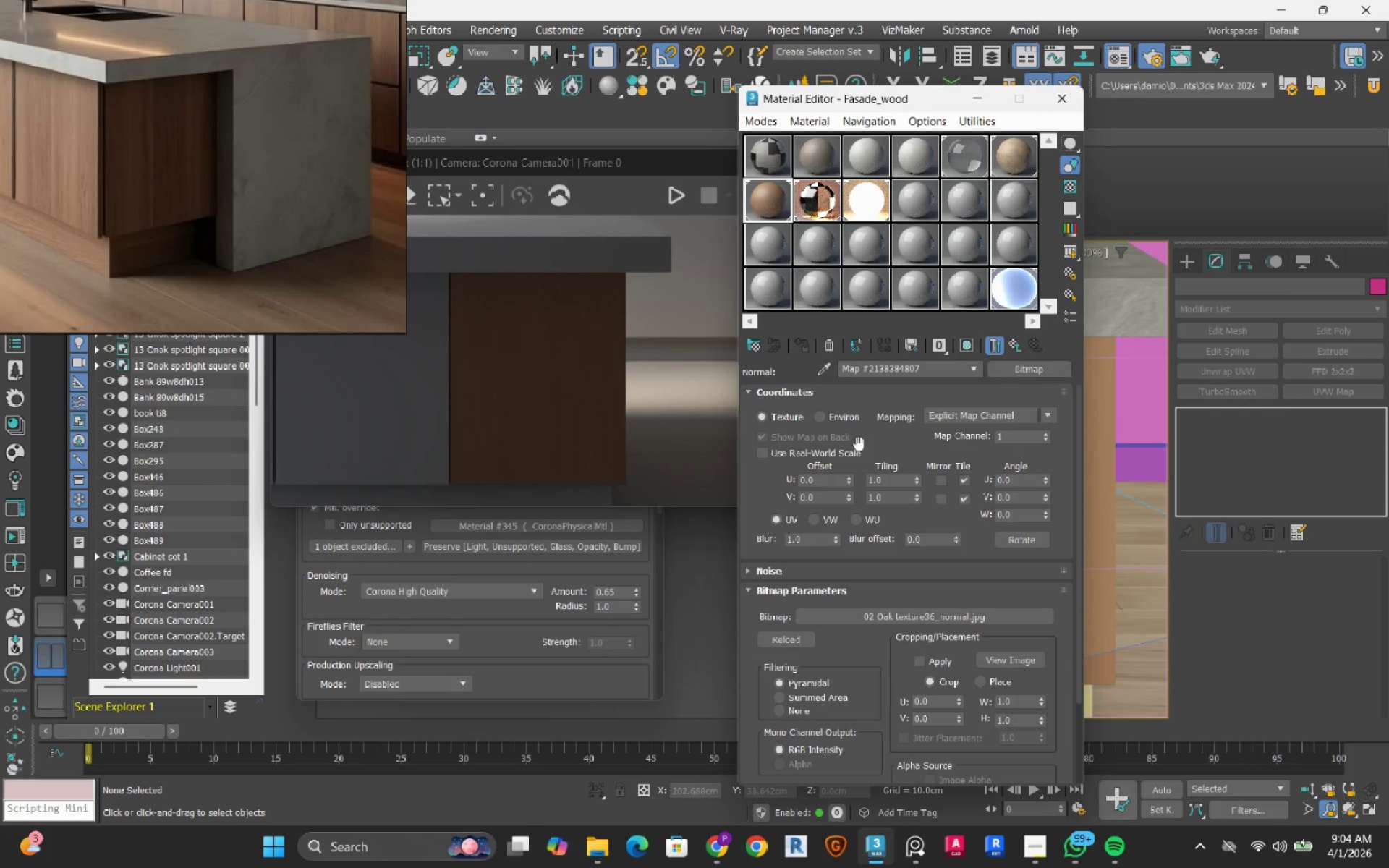 
left_click([849, 451])
 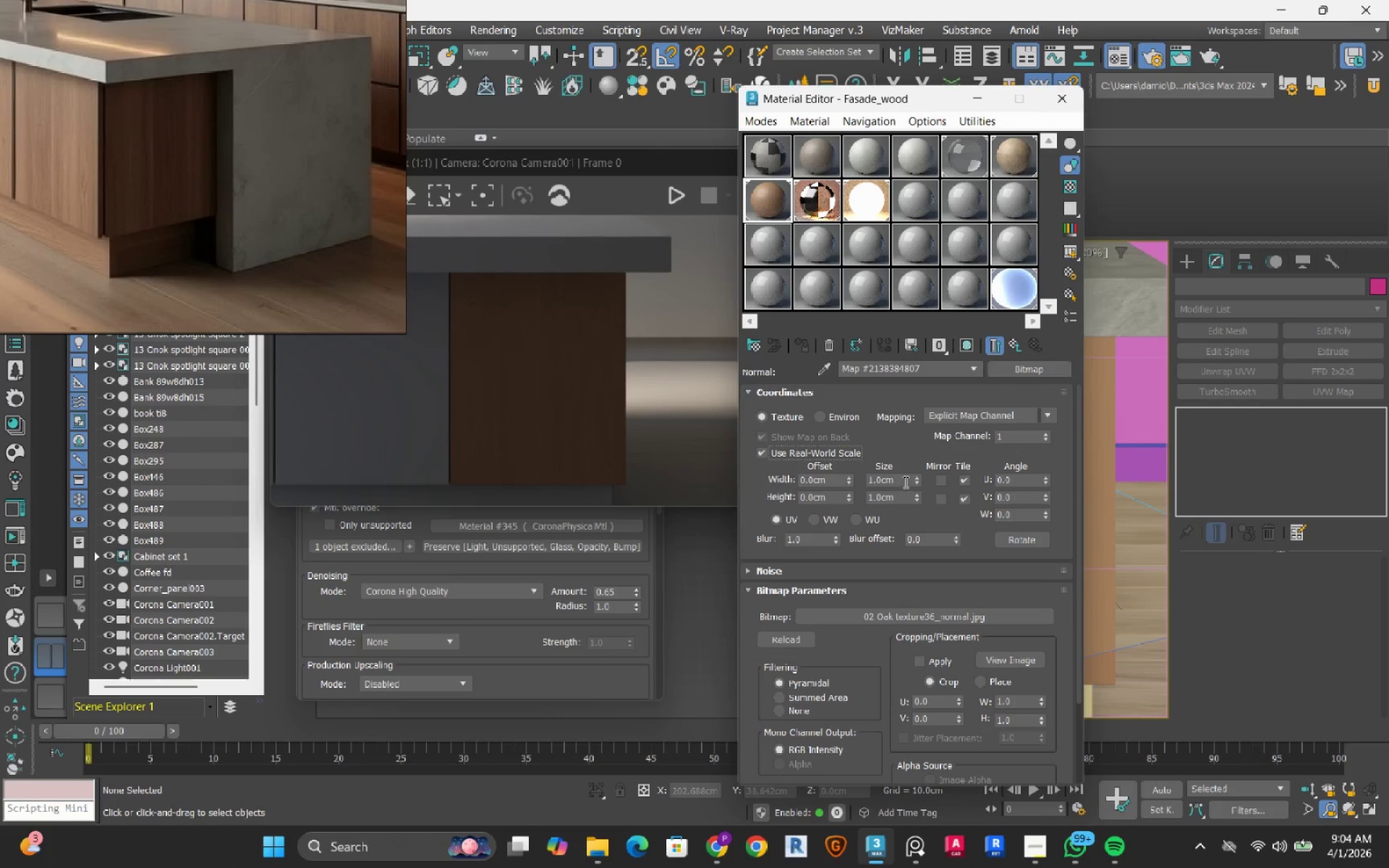 
left_click([904, 482])
 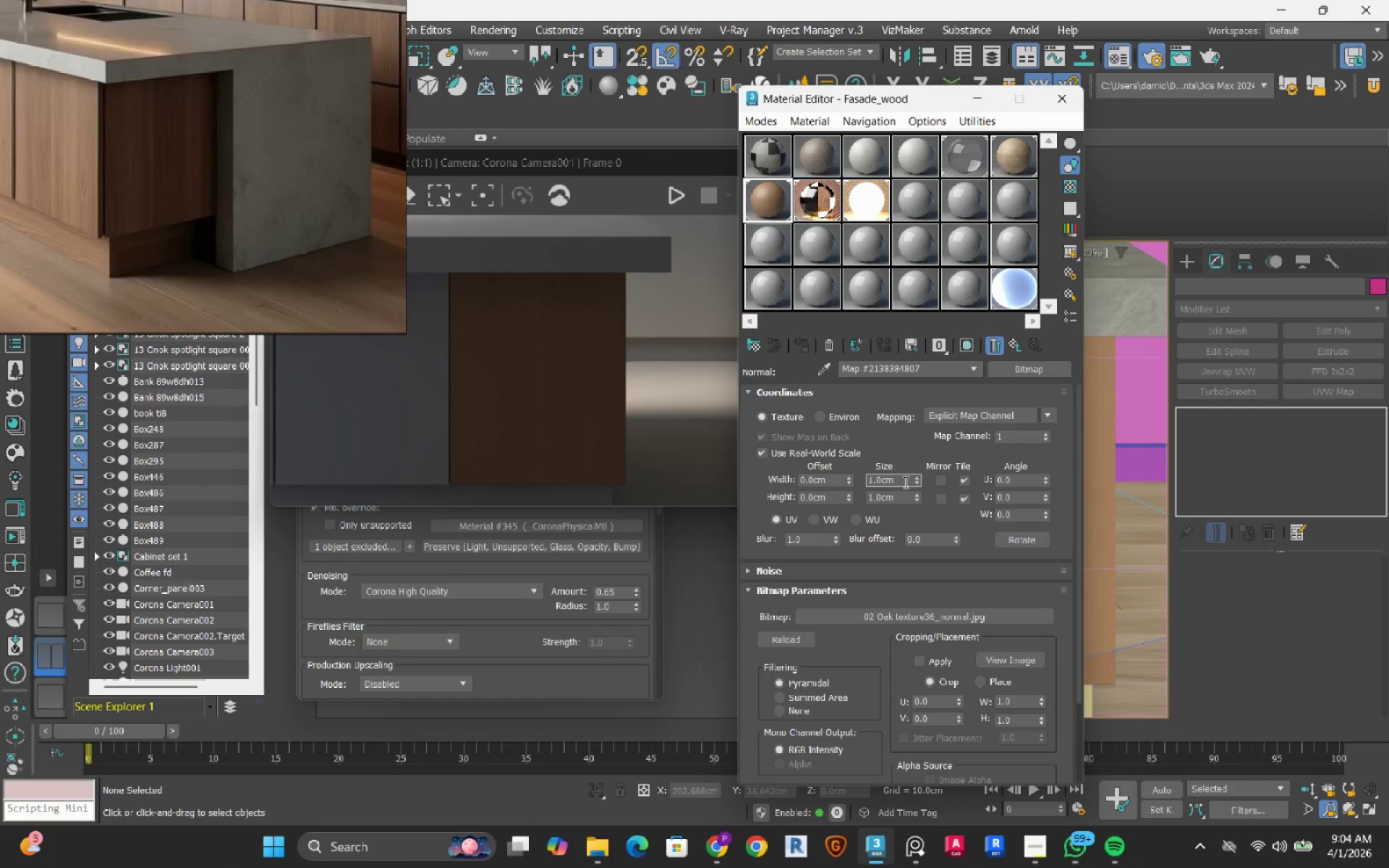 
key(Backspace)
 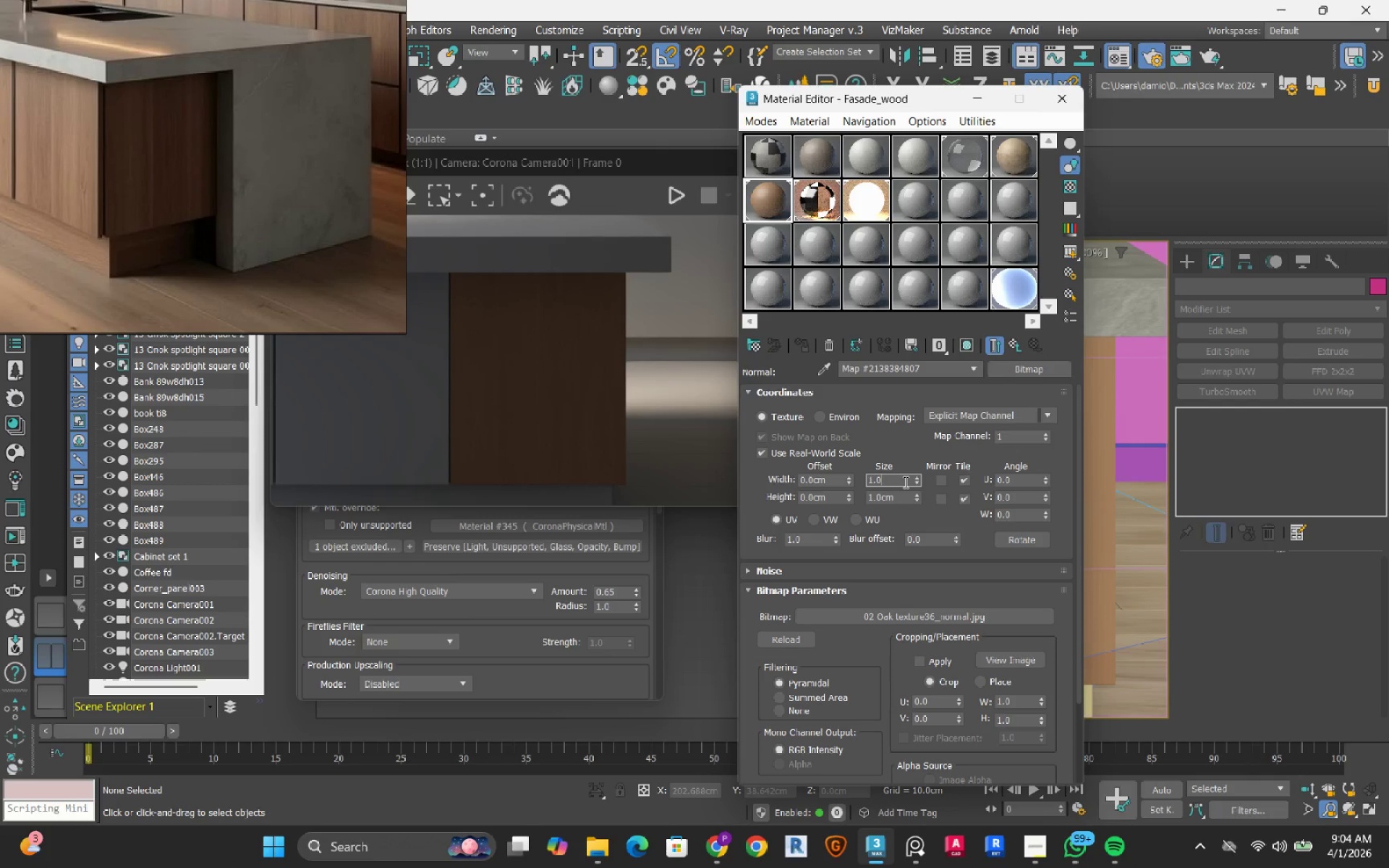 
key(Backspace)
 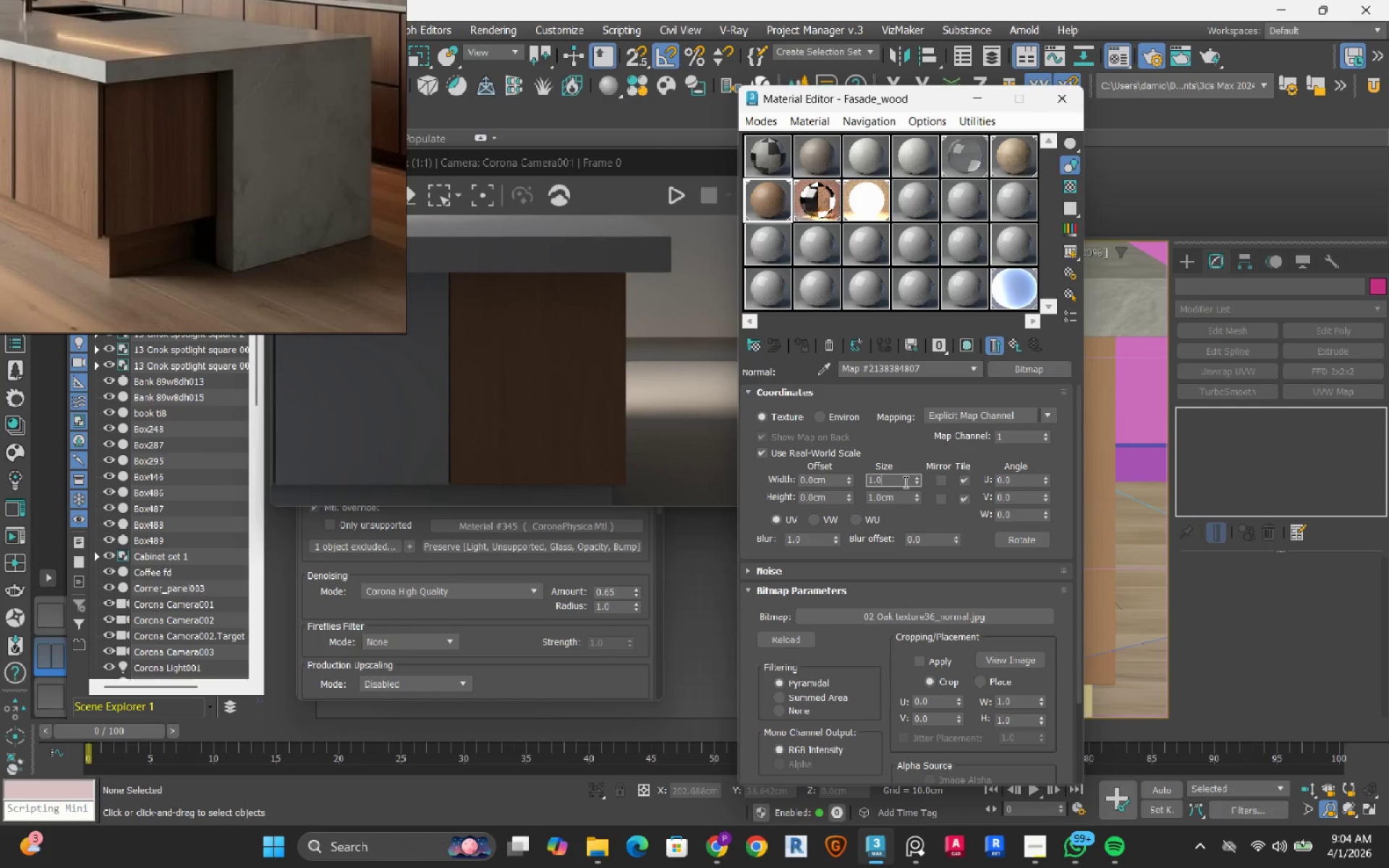 
key(Backspace)
 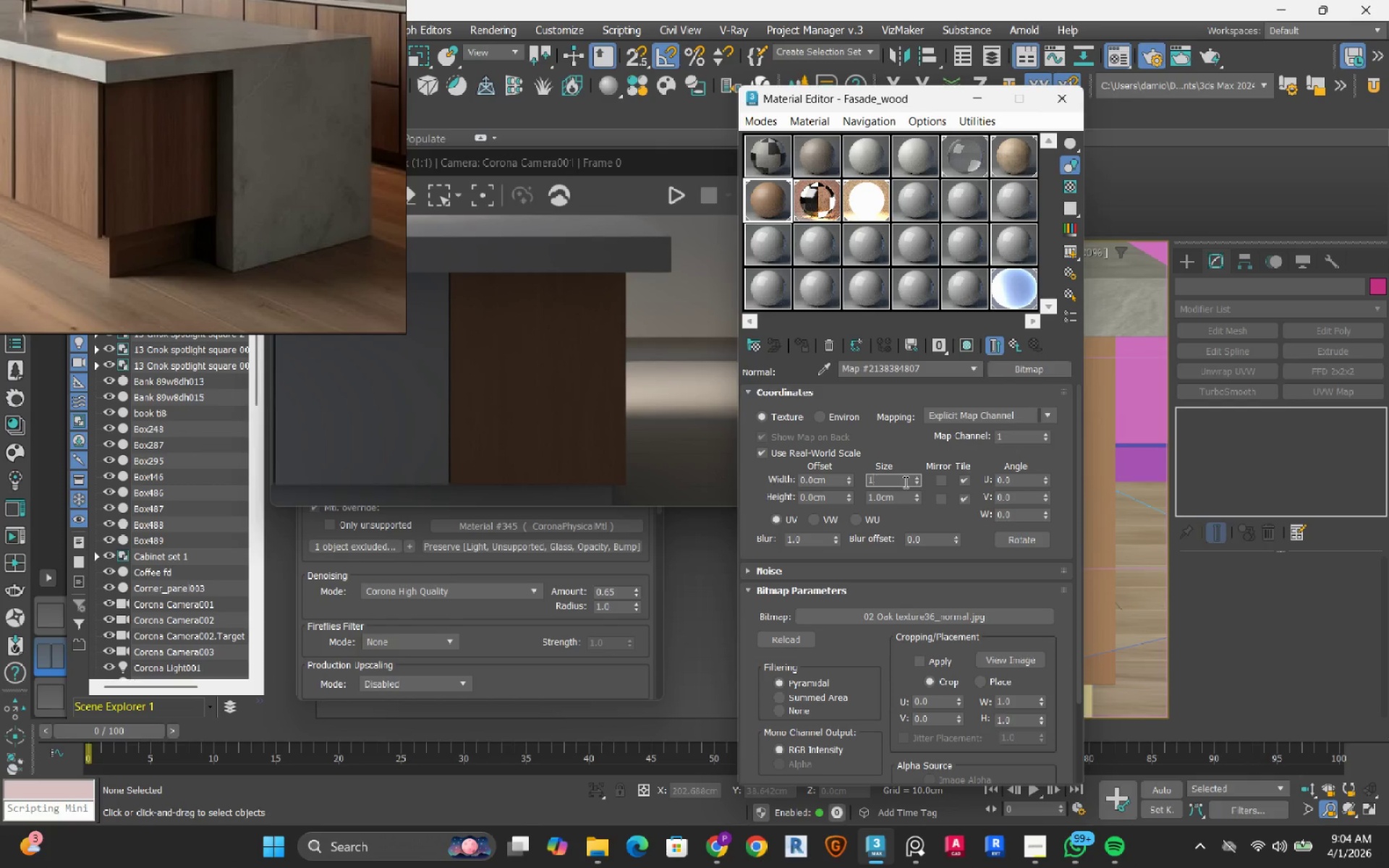 
key(Backspace)
 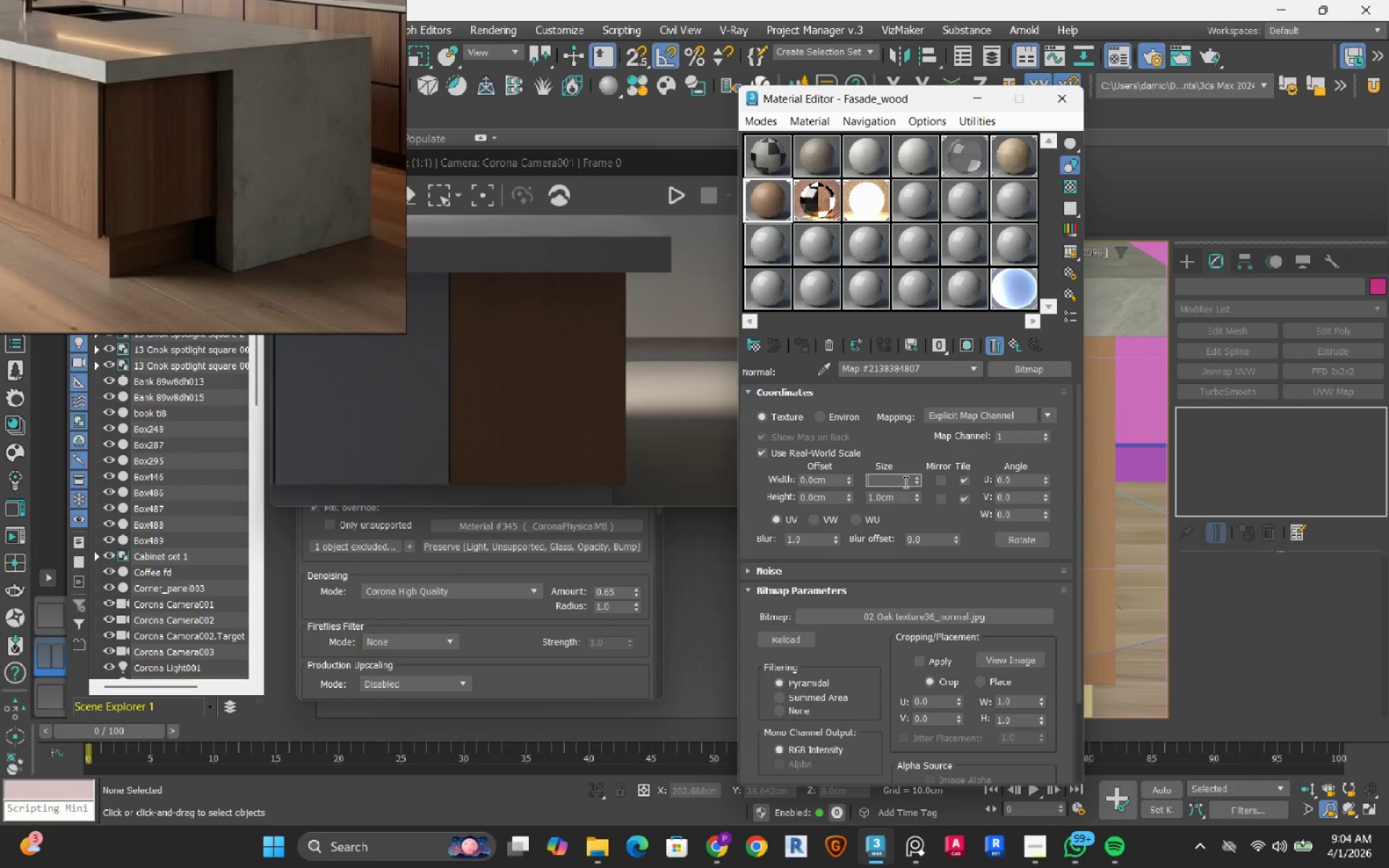 
key(Backspace)
 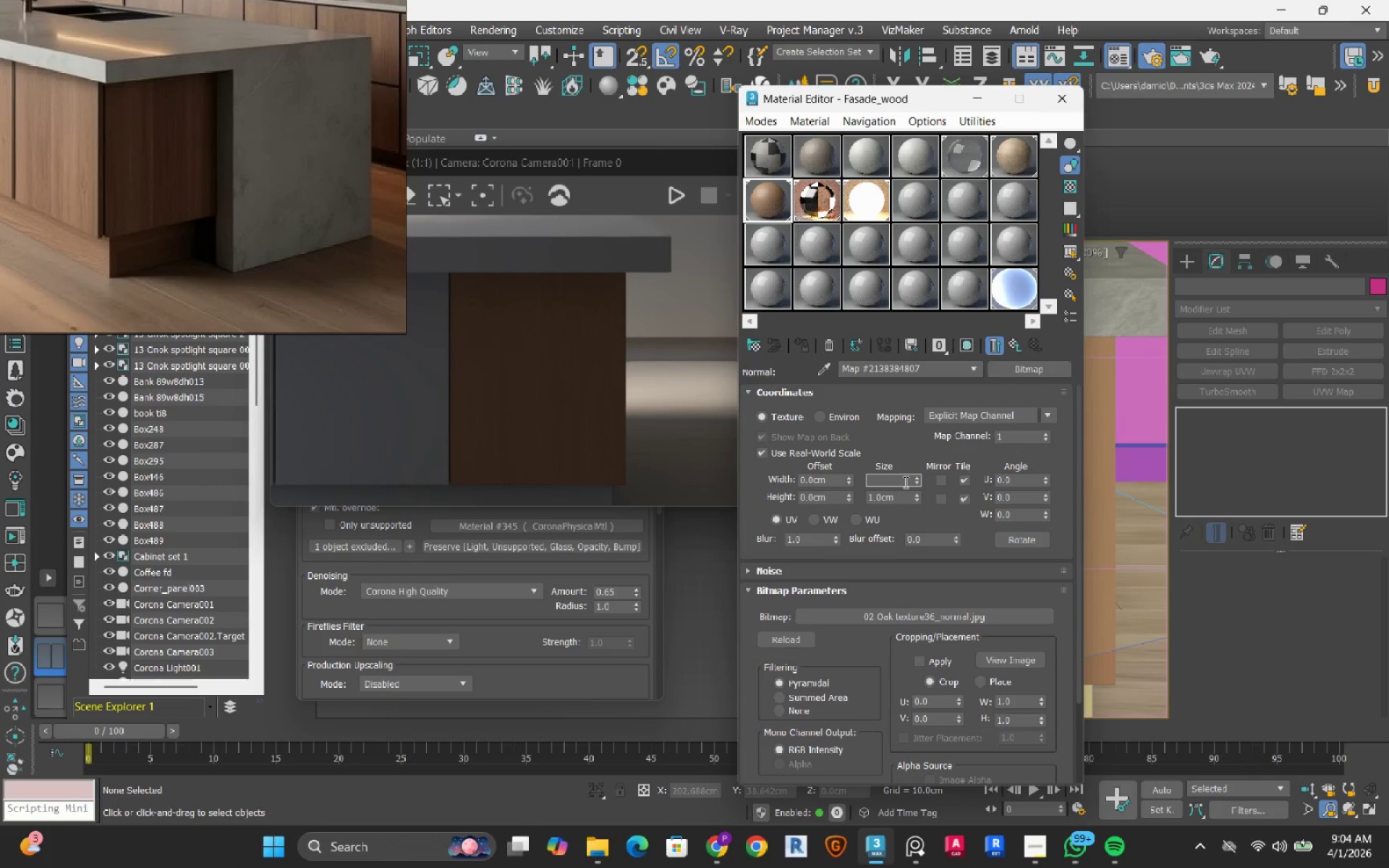 
key(Numpad1)
 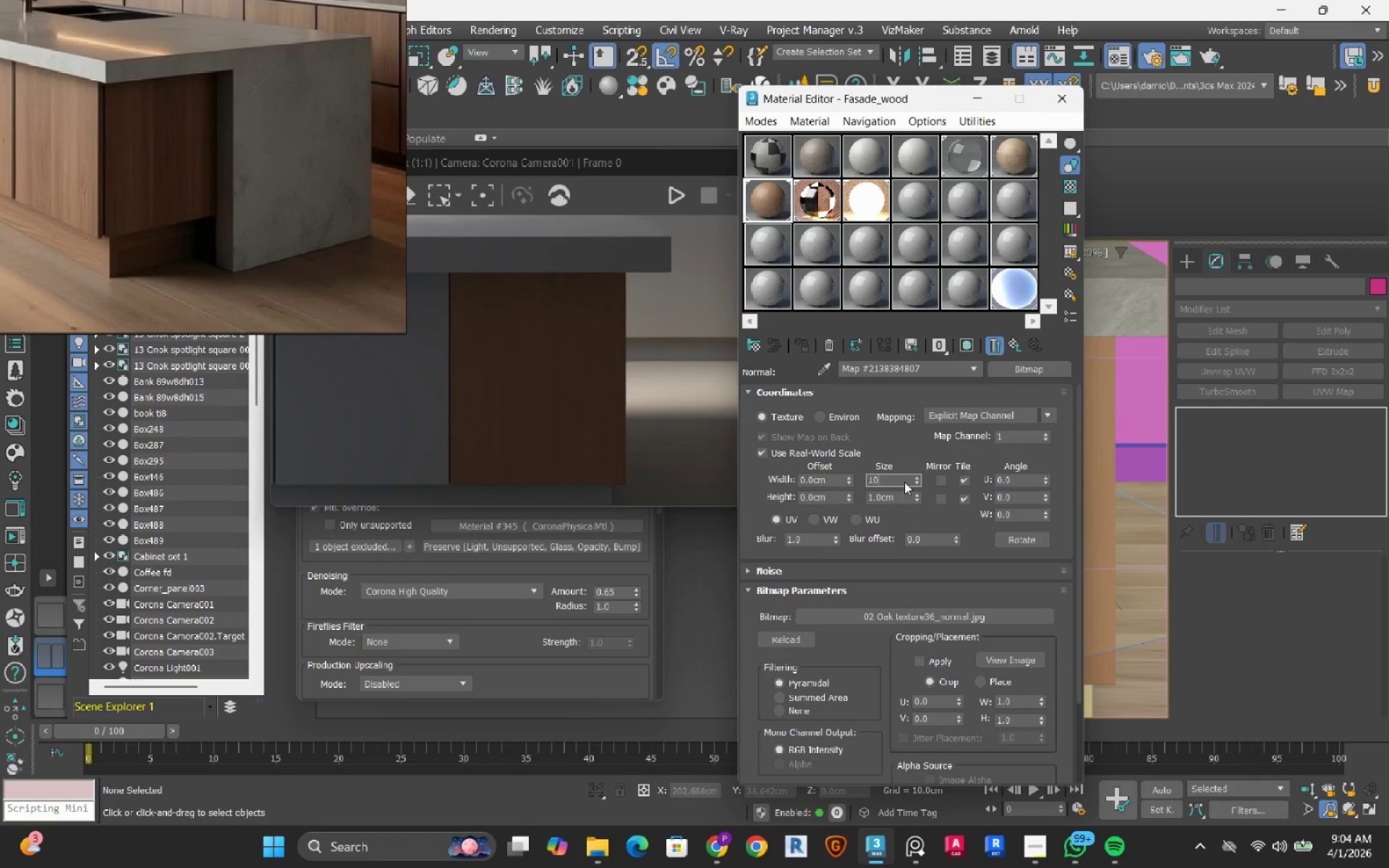 
key(Numpad0)
 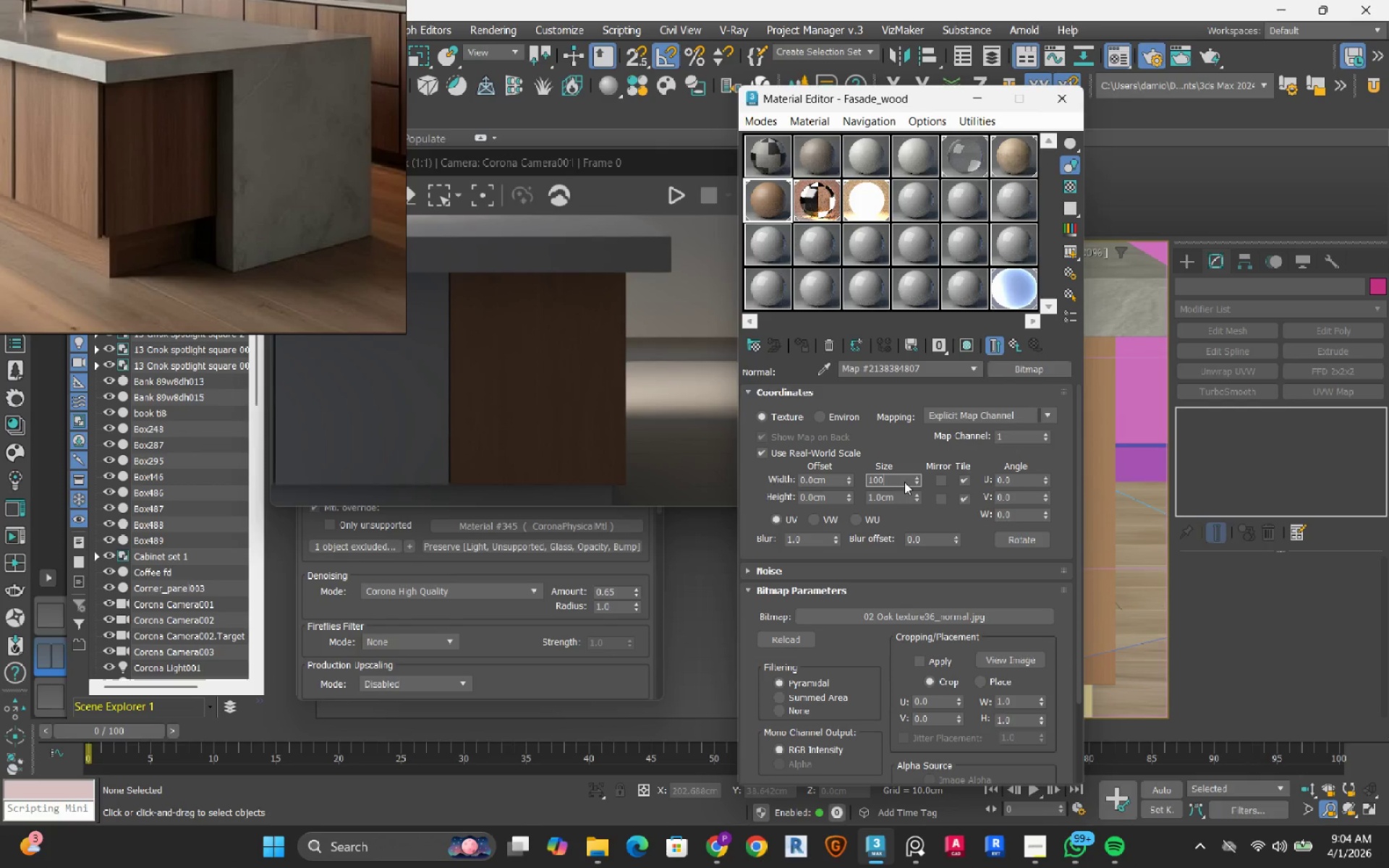 
key(Numpad0)
 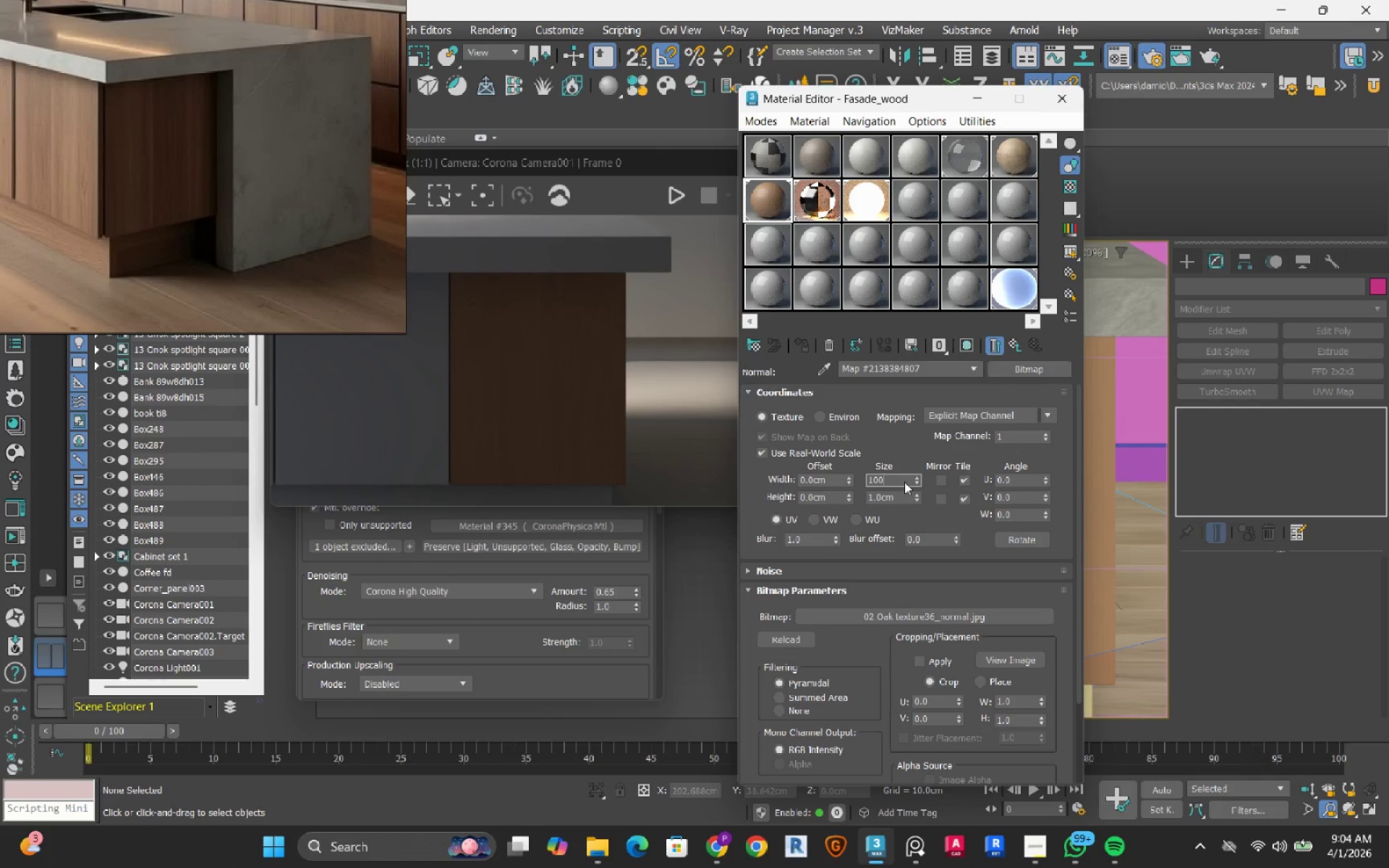 
key(NumpadEnter)
 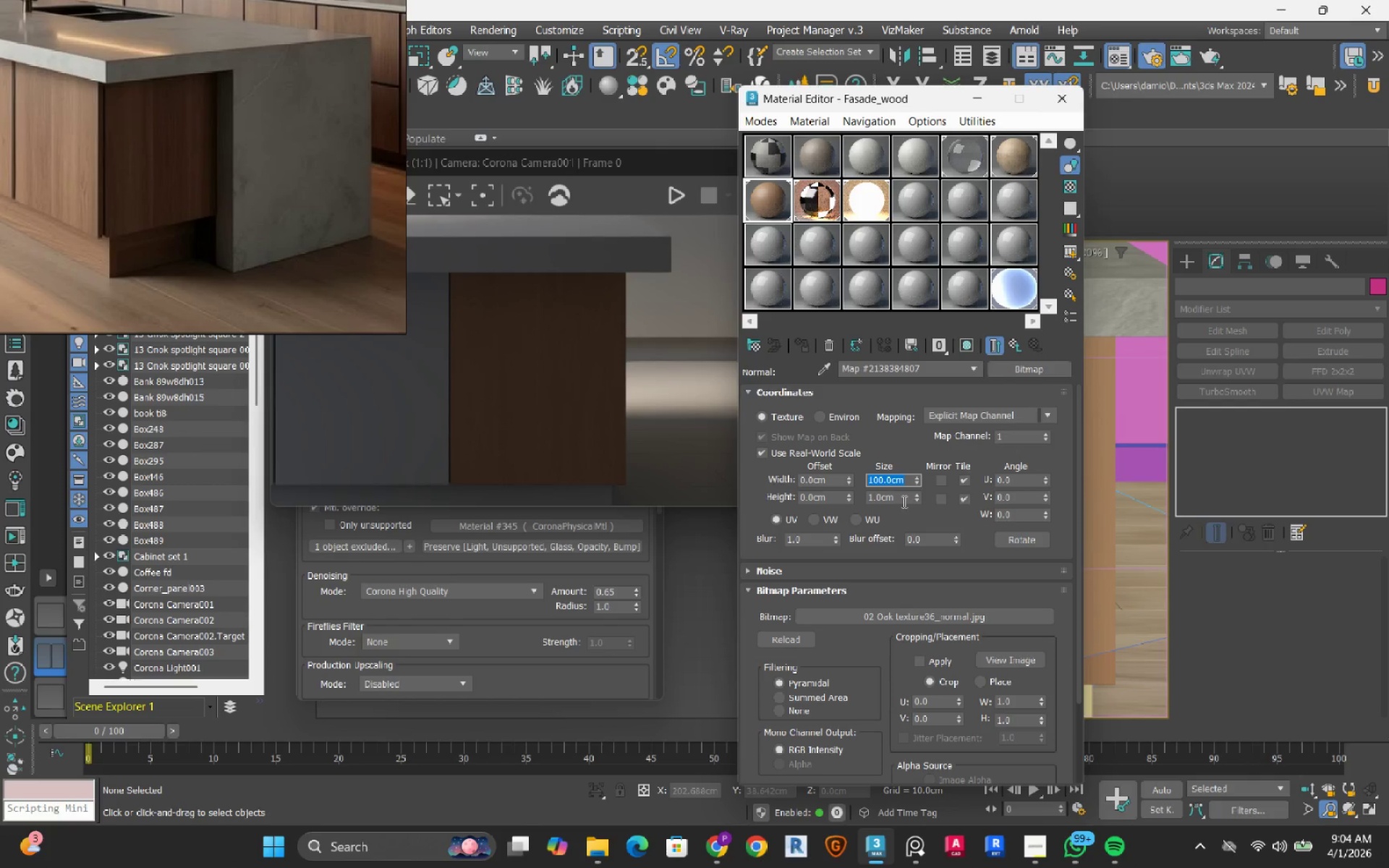 
left_click([902, 501])
 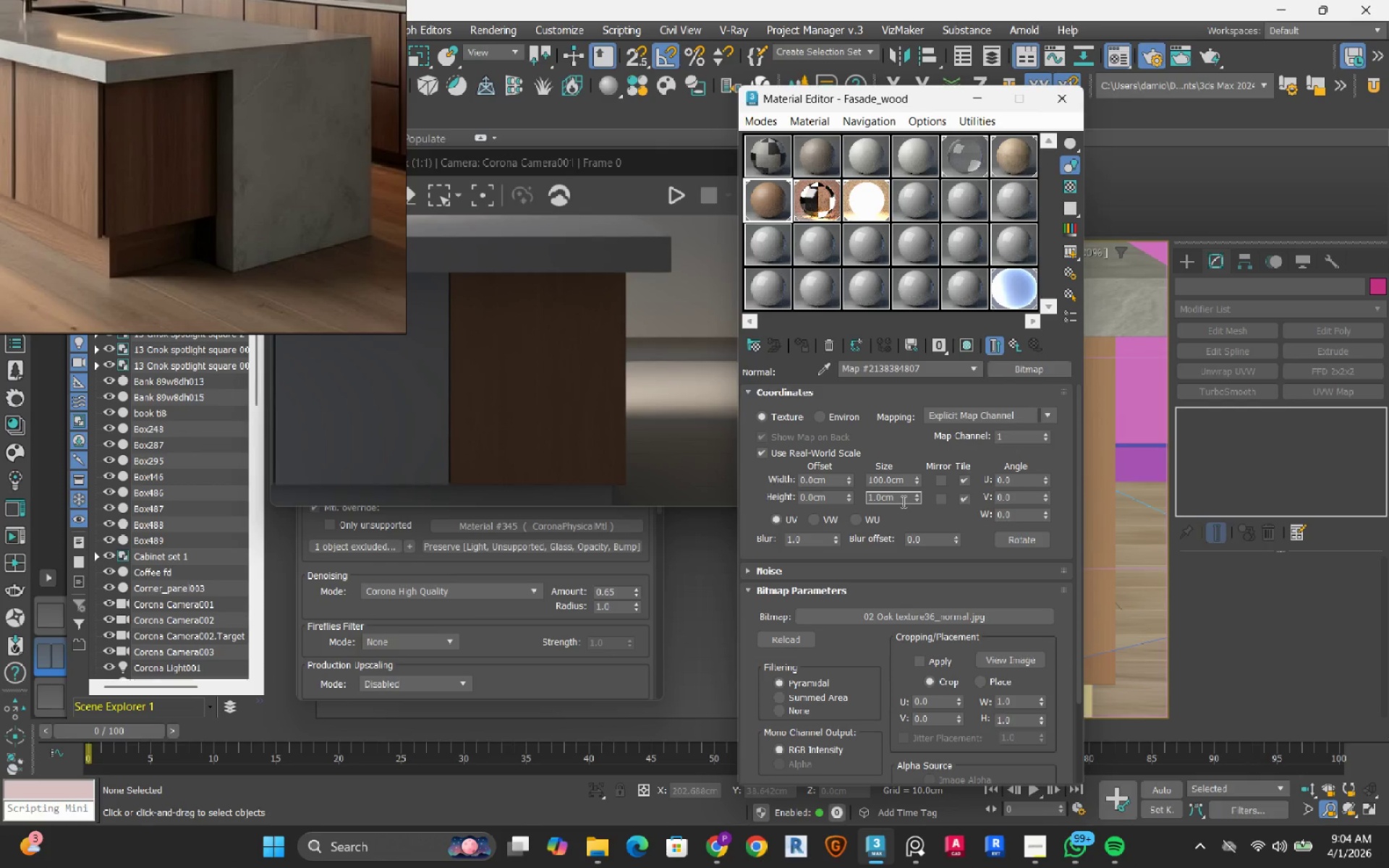 
key(Backspace)
 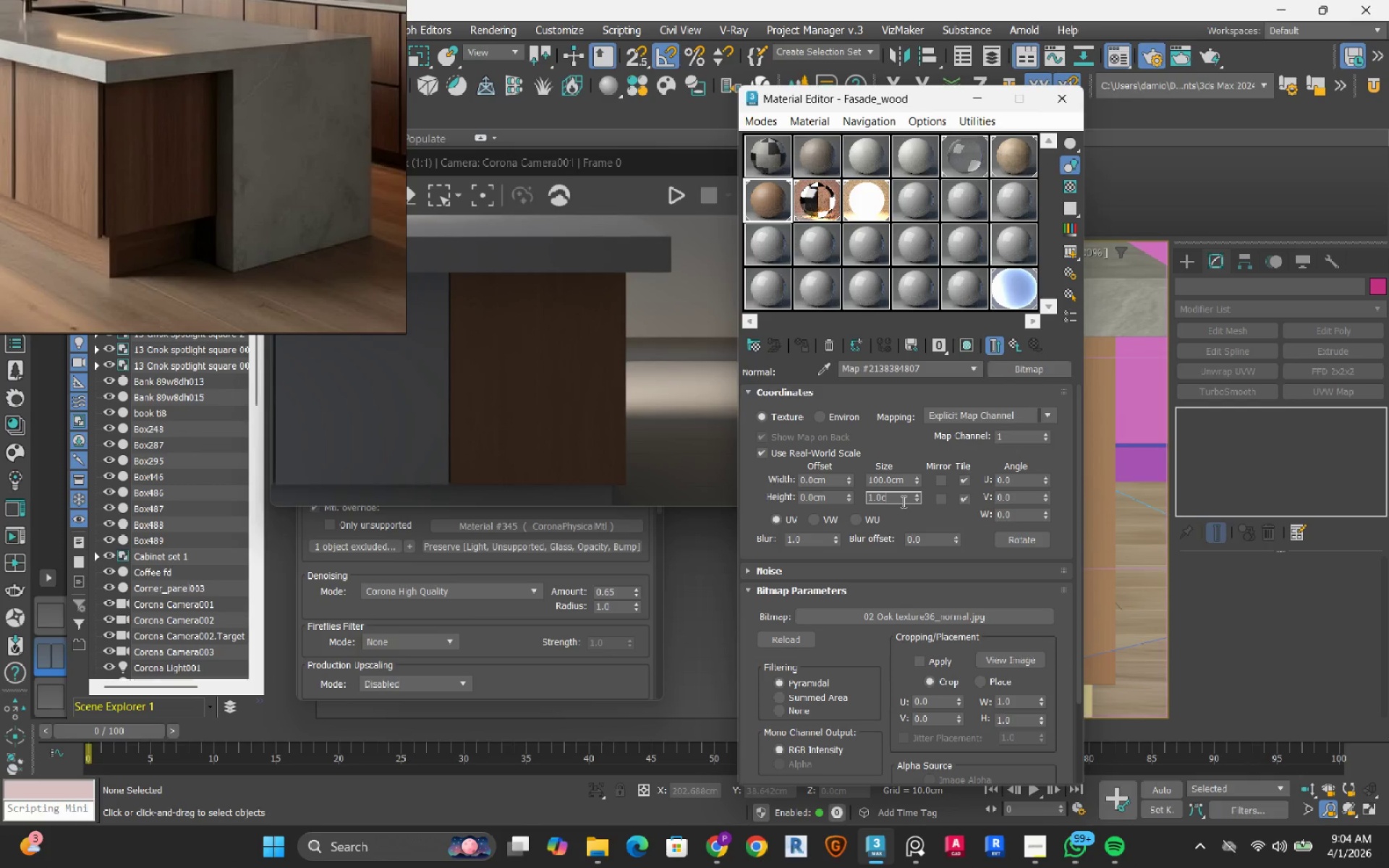 
key(Backspace)
 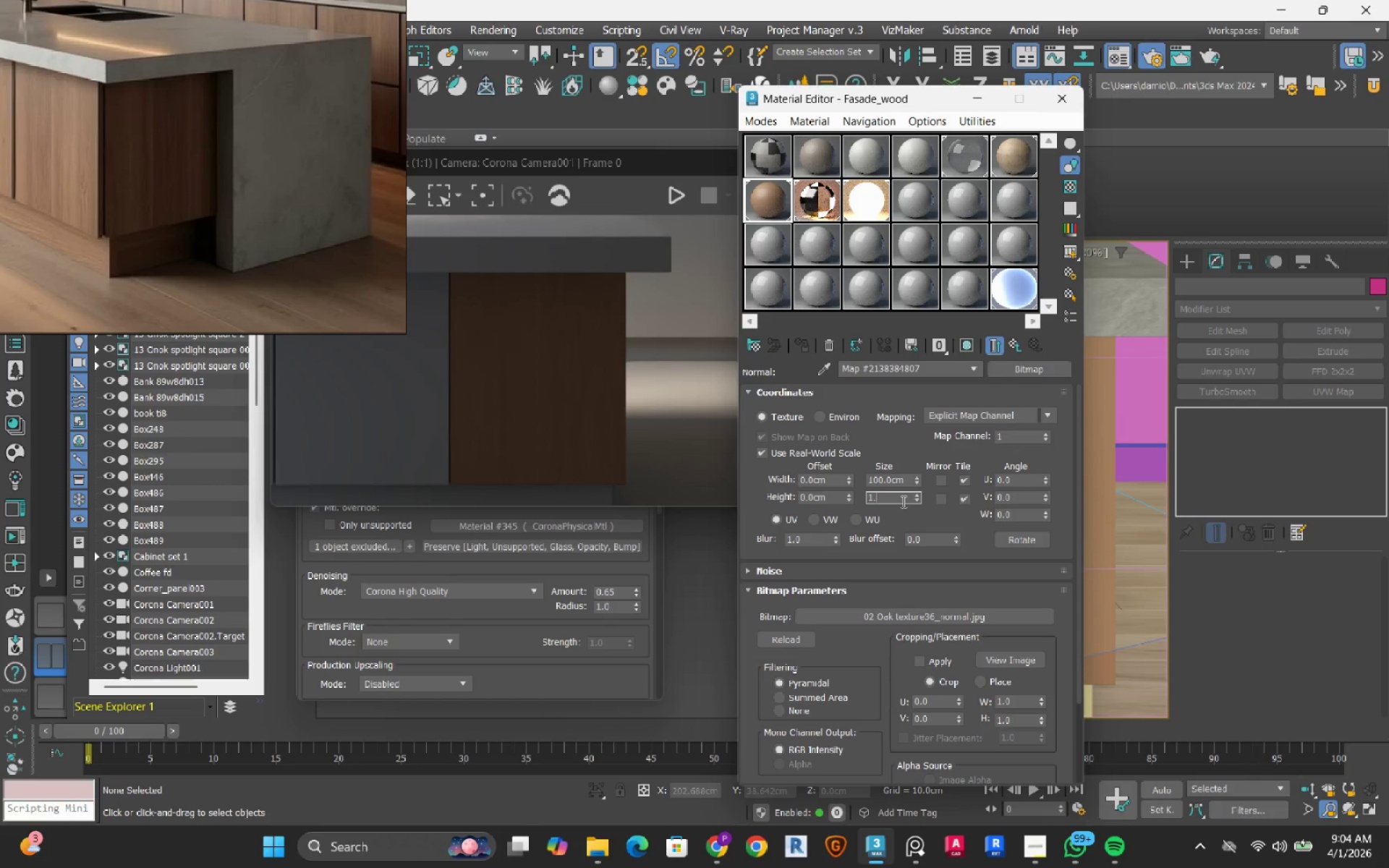 
key(Backspace)
 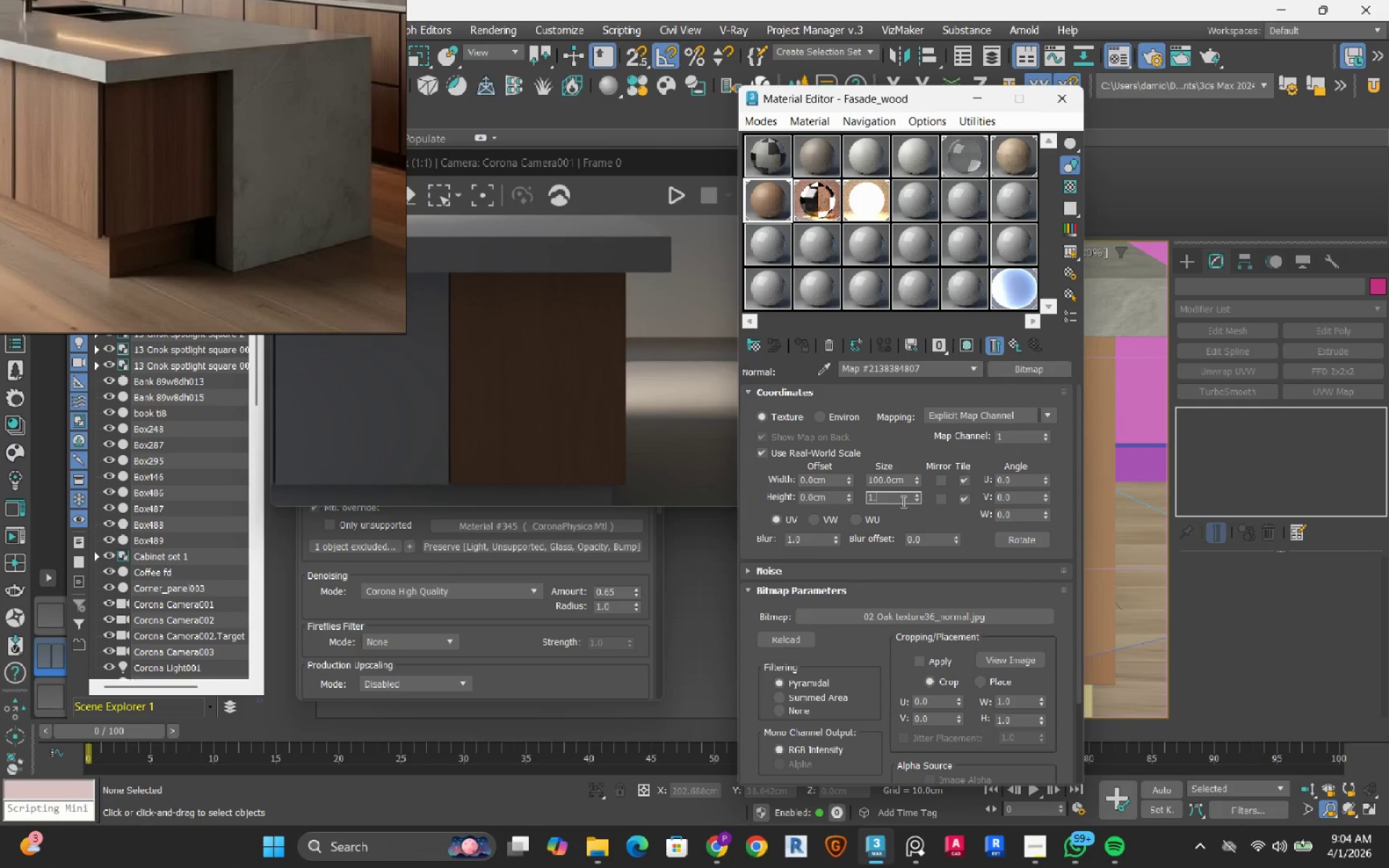 
key(Backspace)
 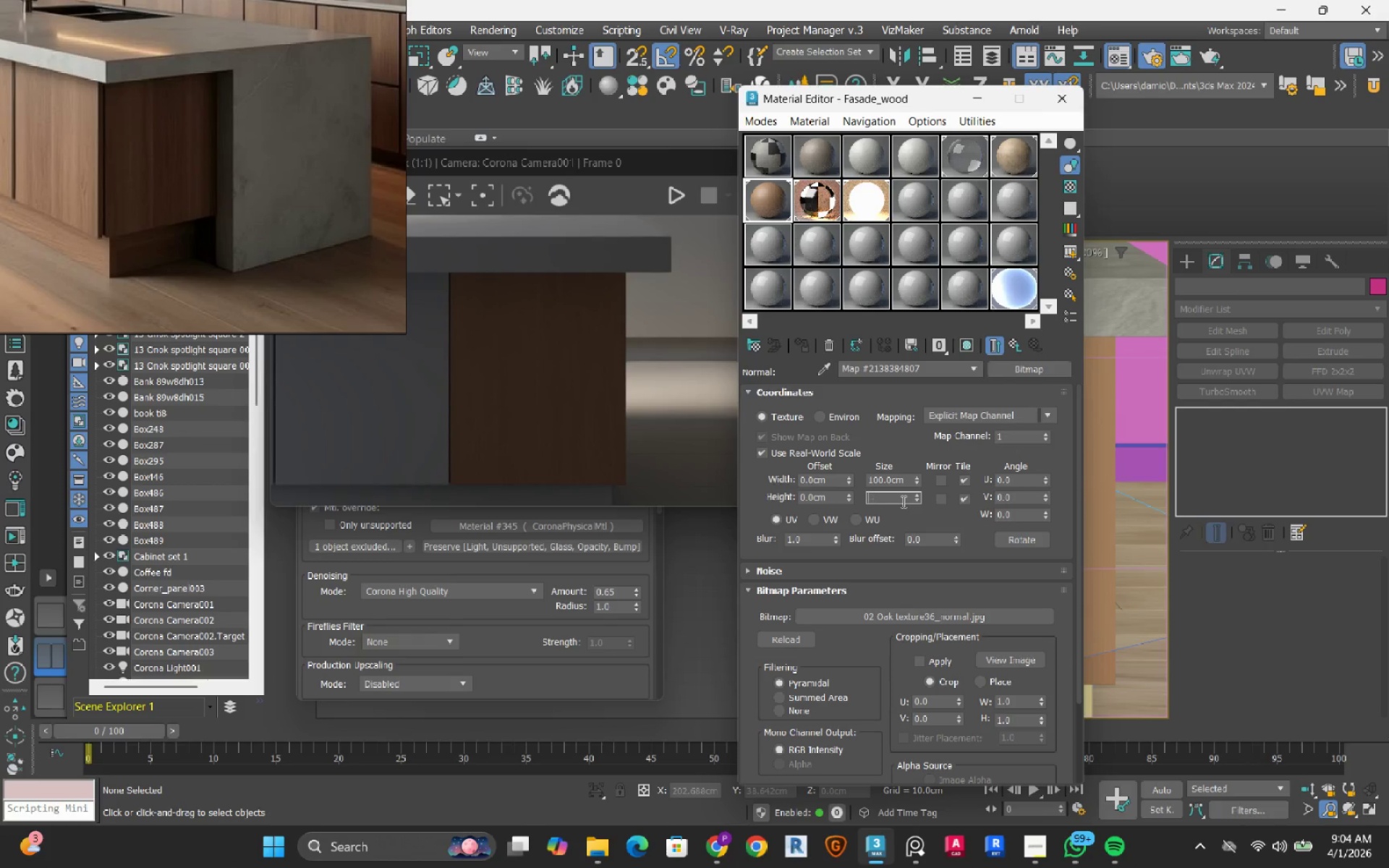 
key(Backspace)
 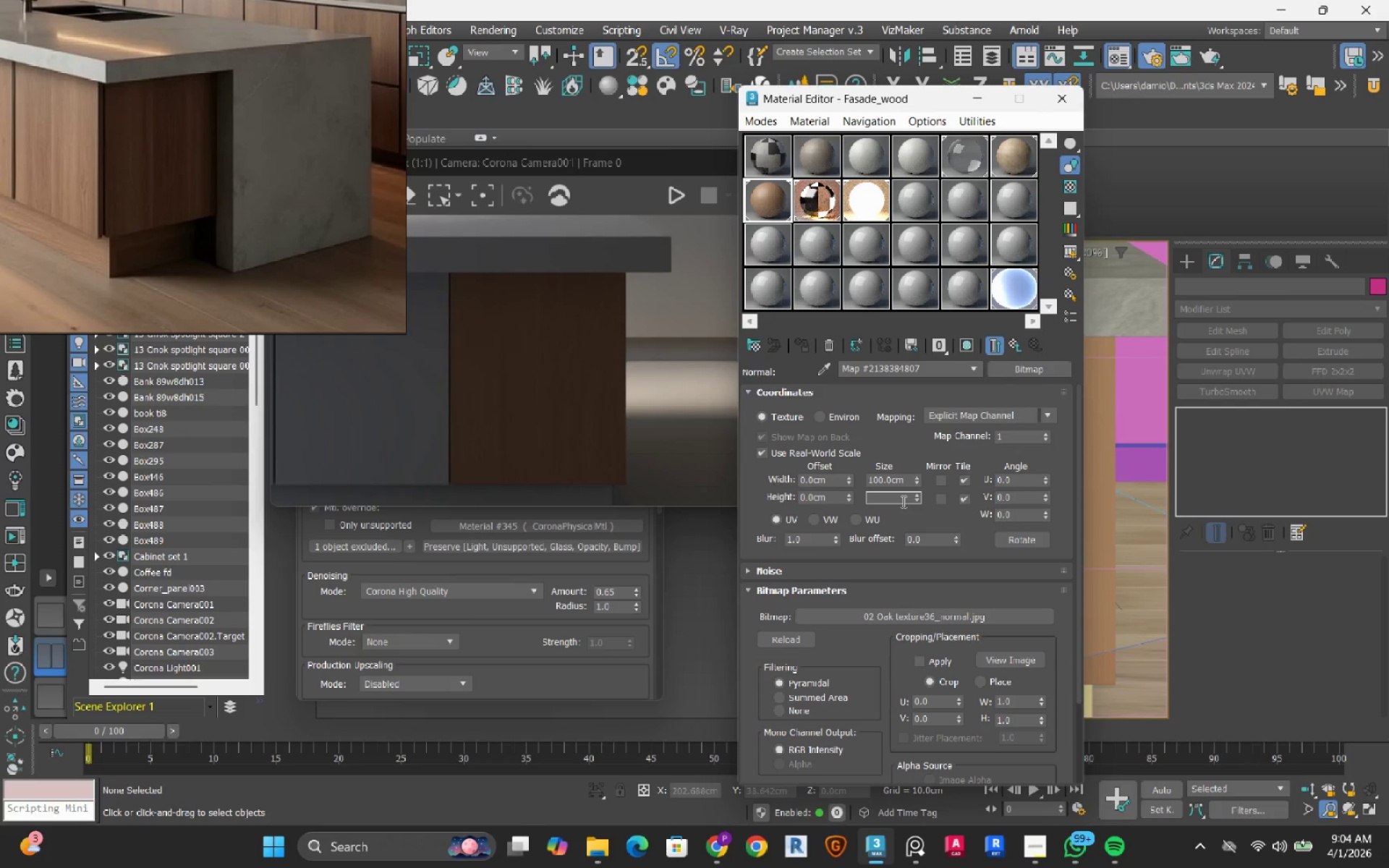 
key(Numpad1)
 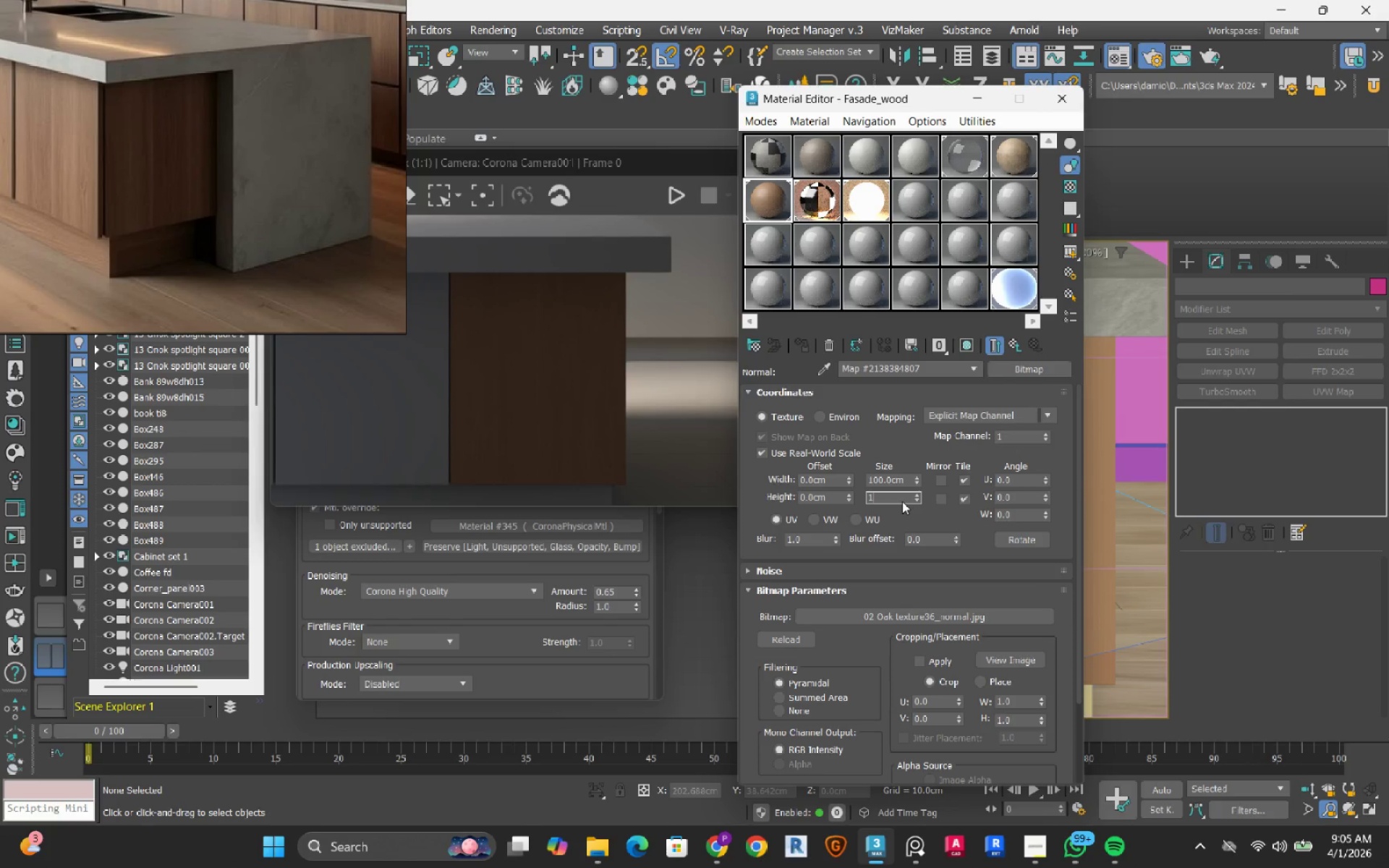 
key(Numpad0)
 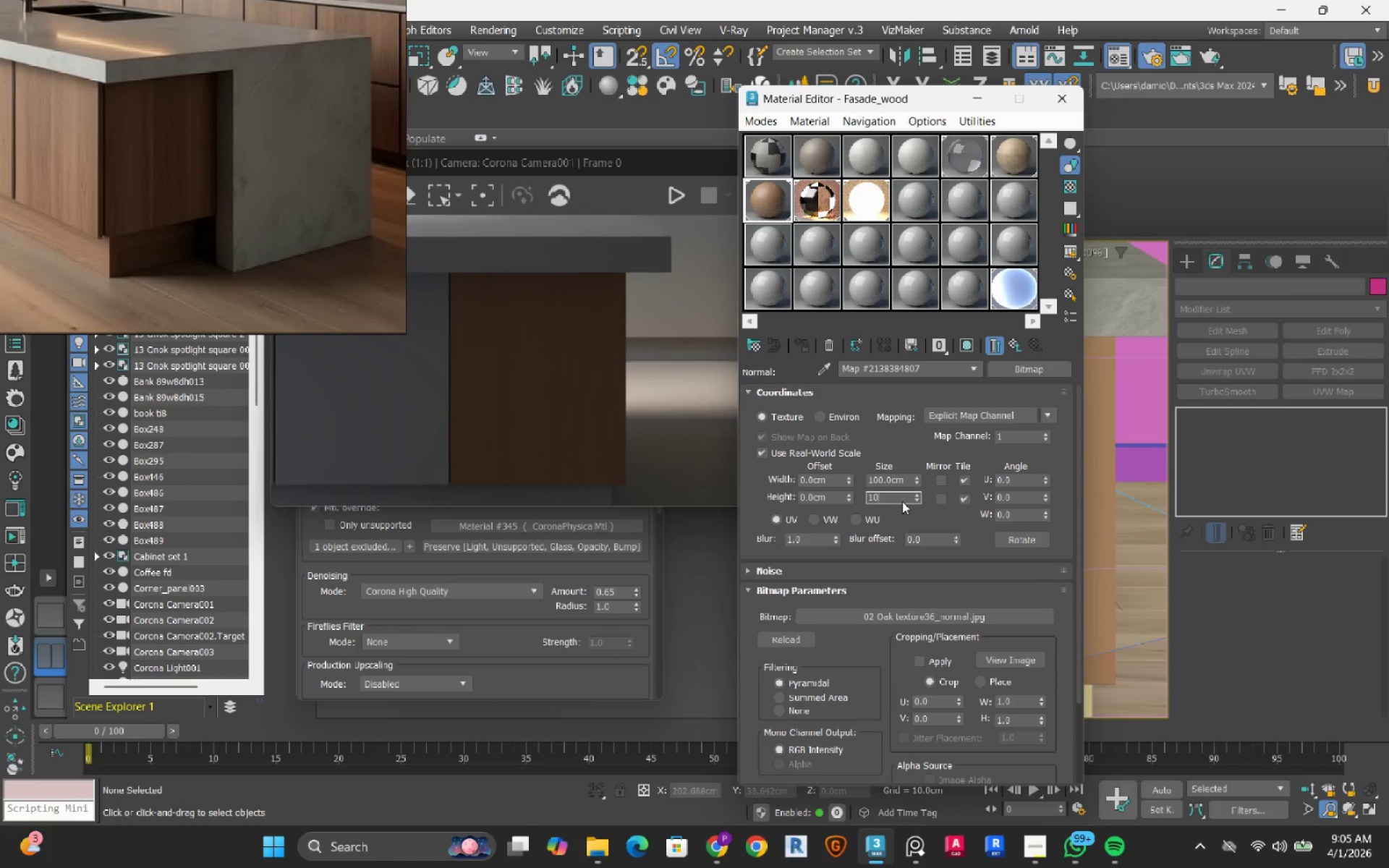 
key(Numpad0)
 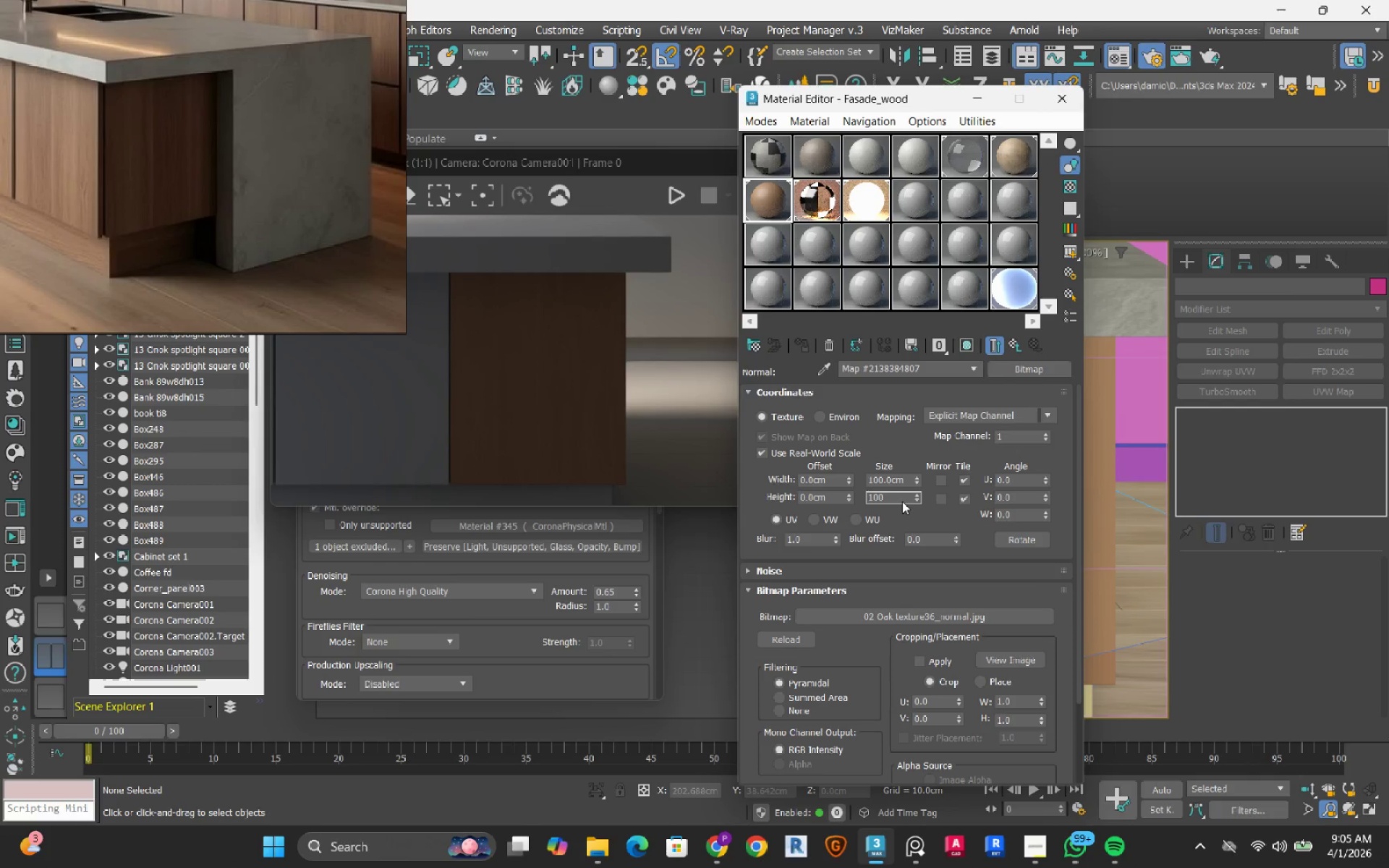 
key(NumpadEnter)
 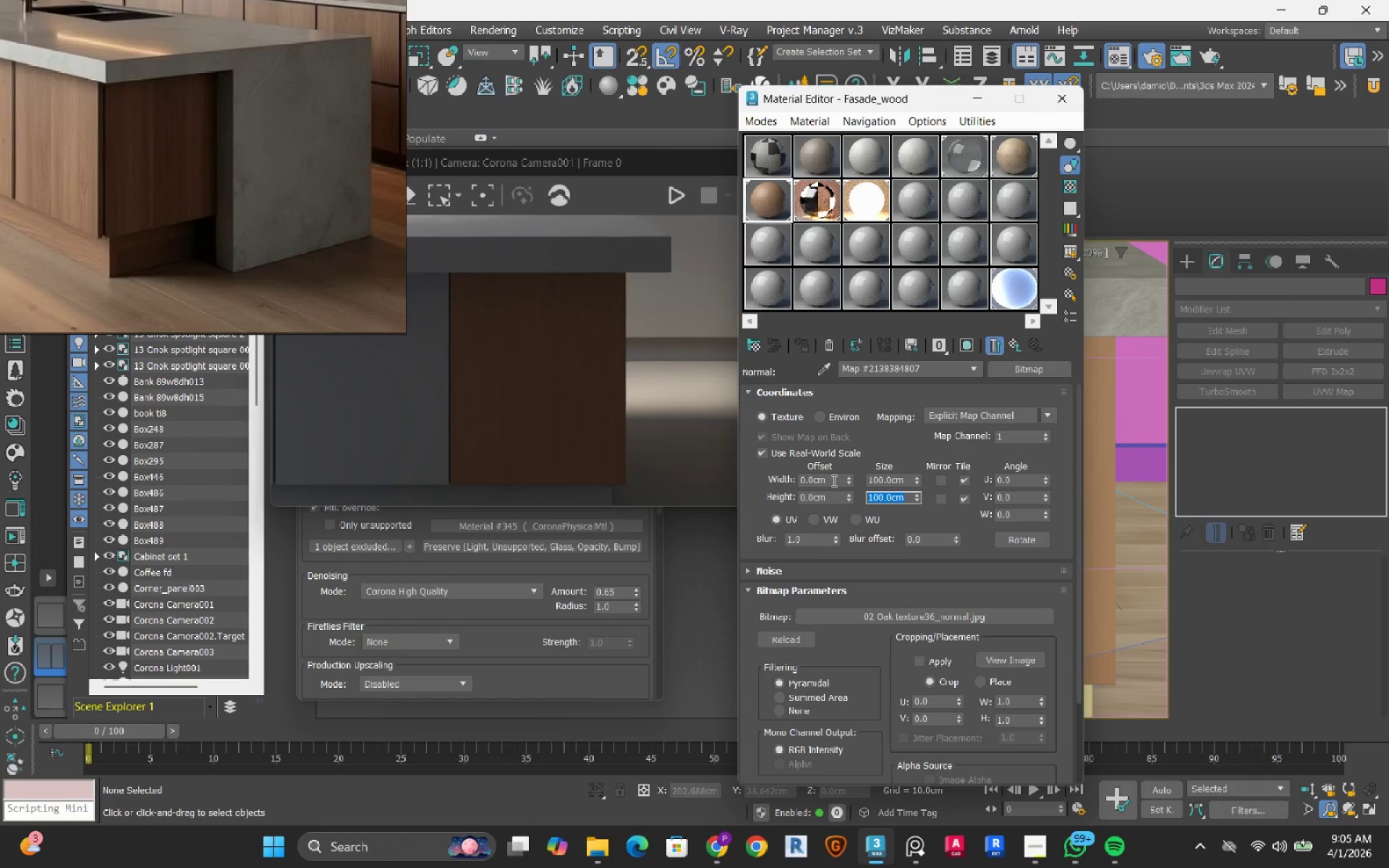 
left_click([833, 480])
 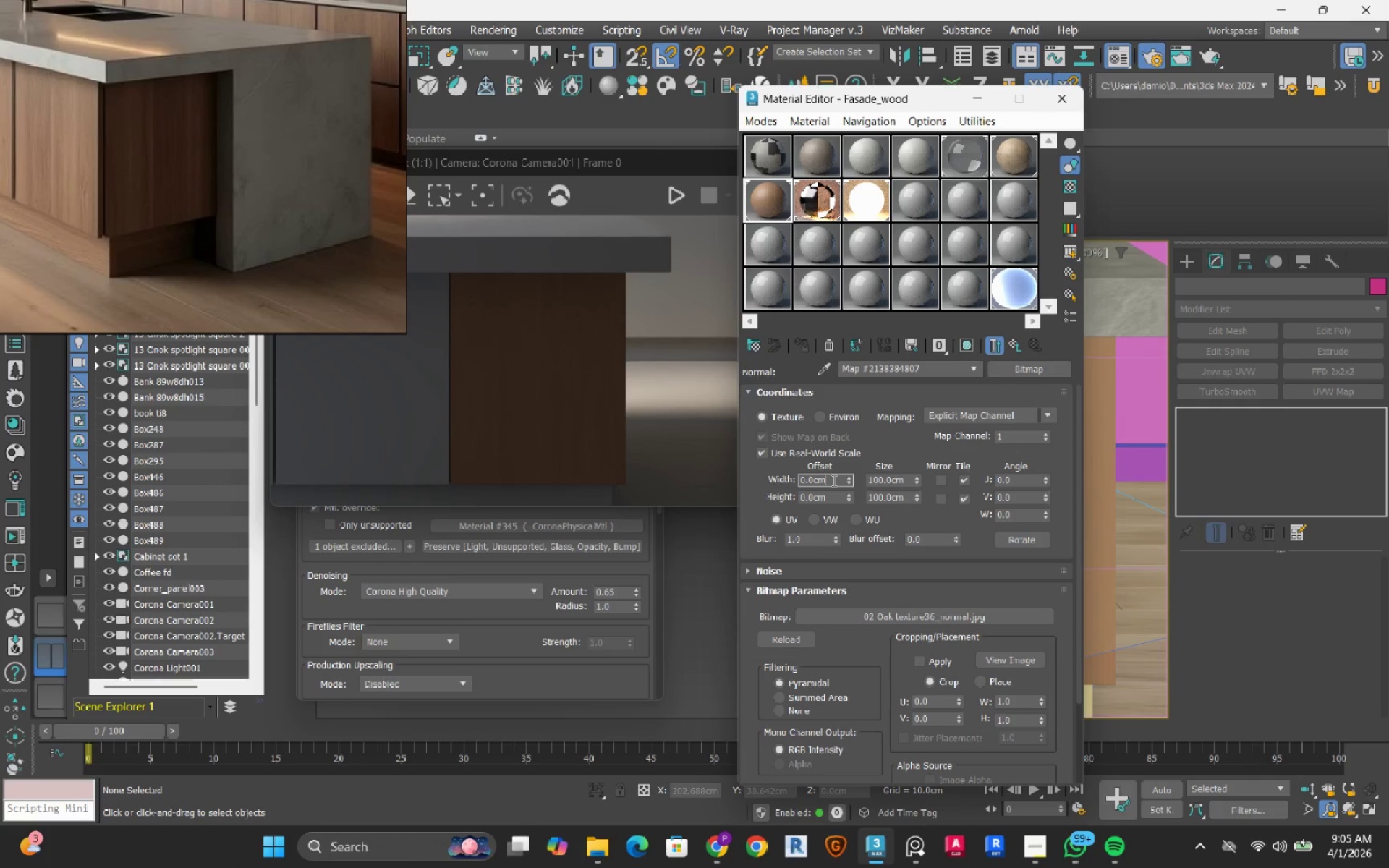 
key(Backspace)
 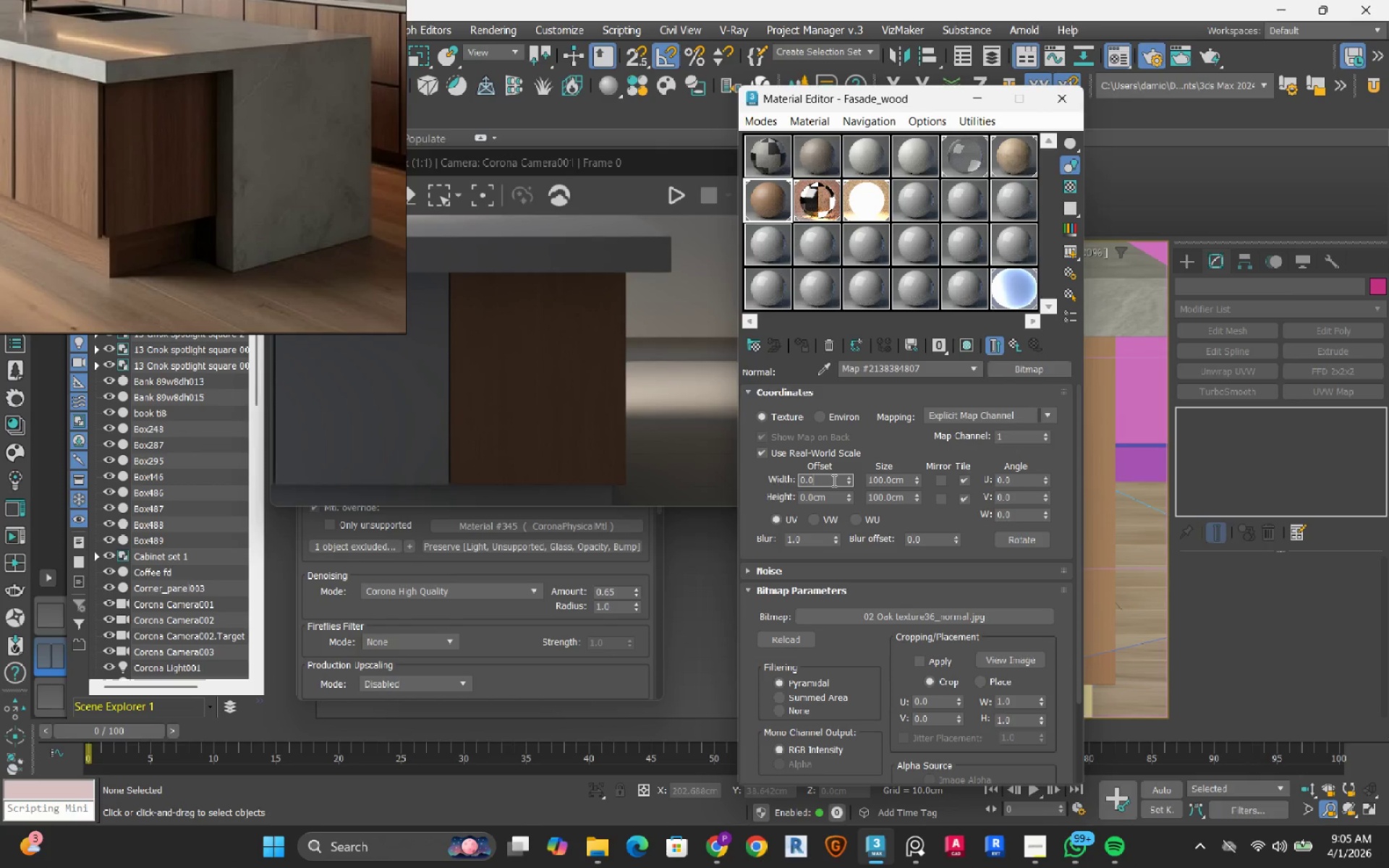 
key(Backspace)
 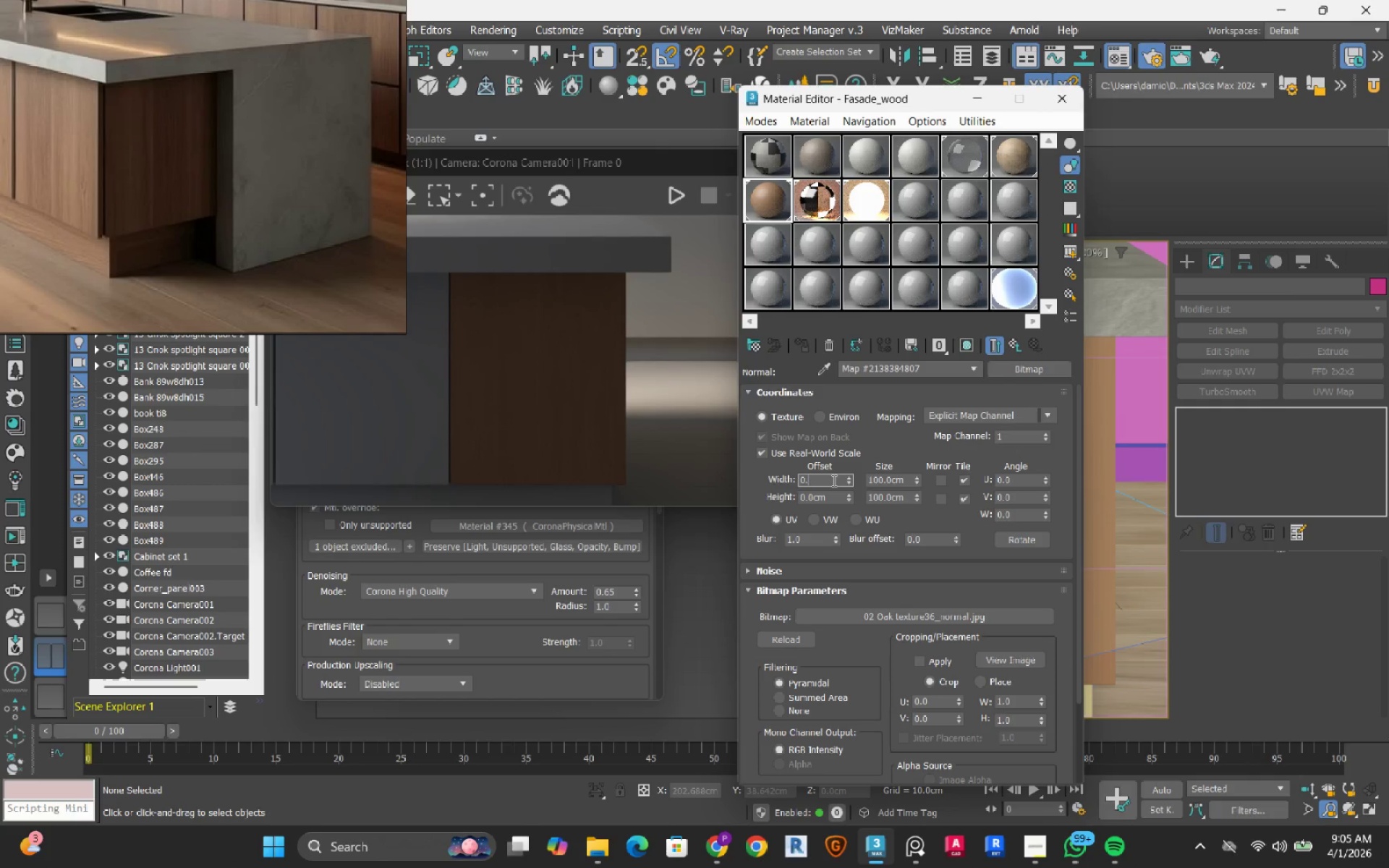 
key(Backspace)
 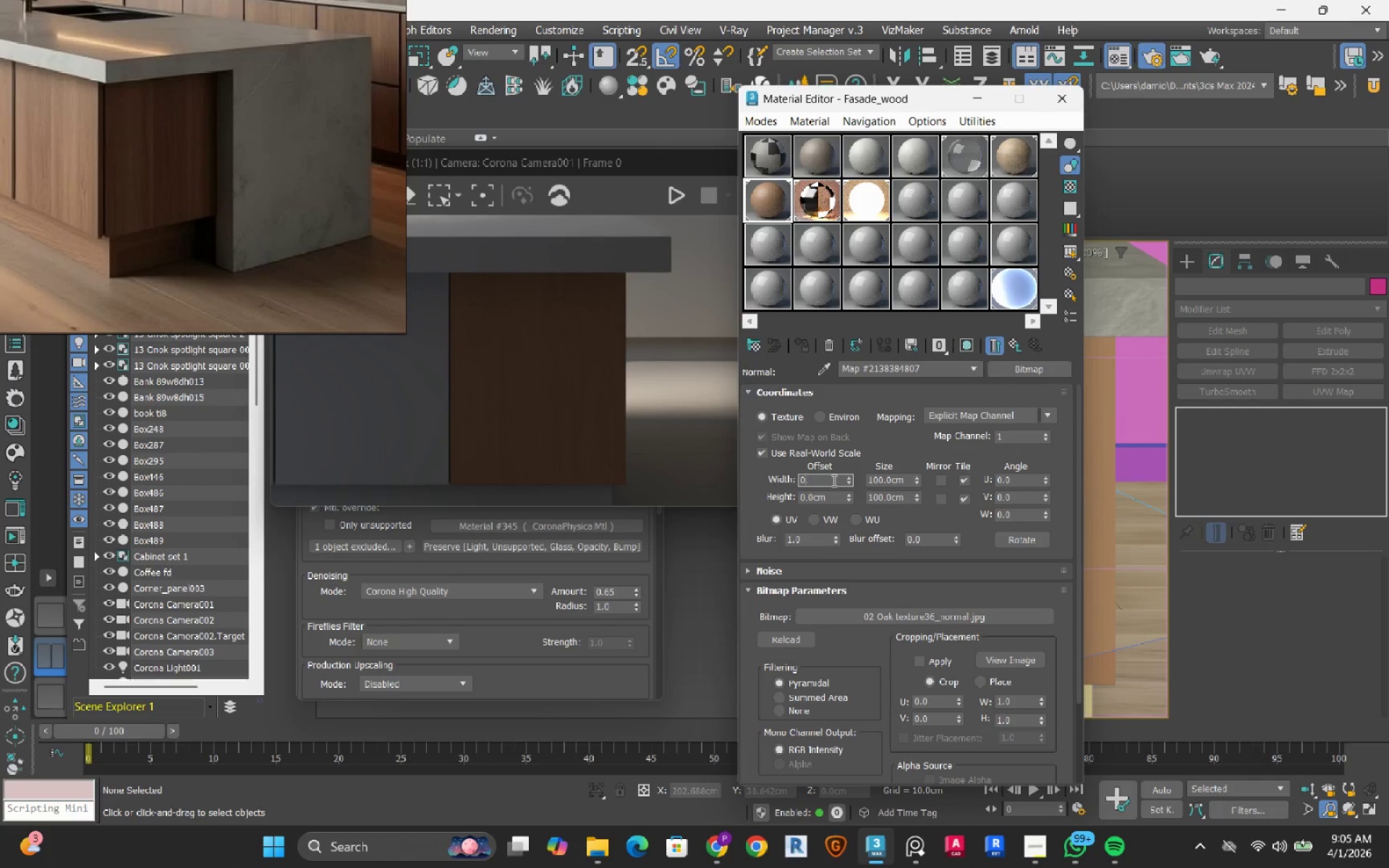 
key(Backspace)
 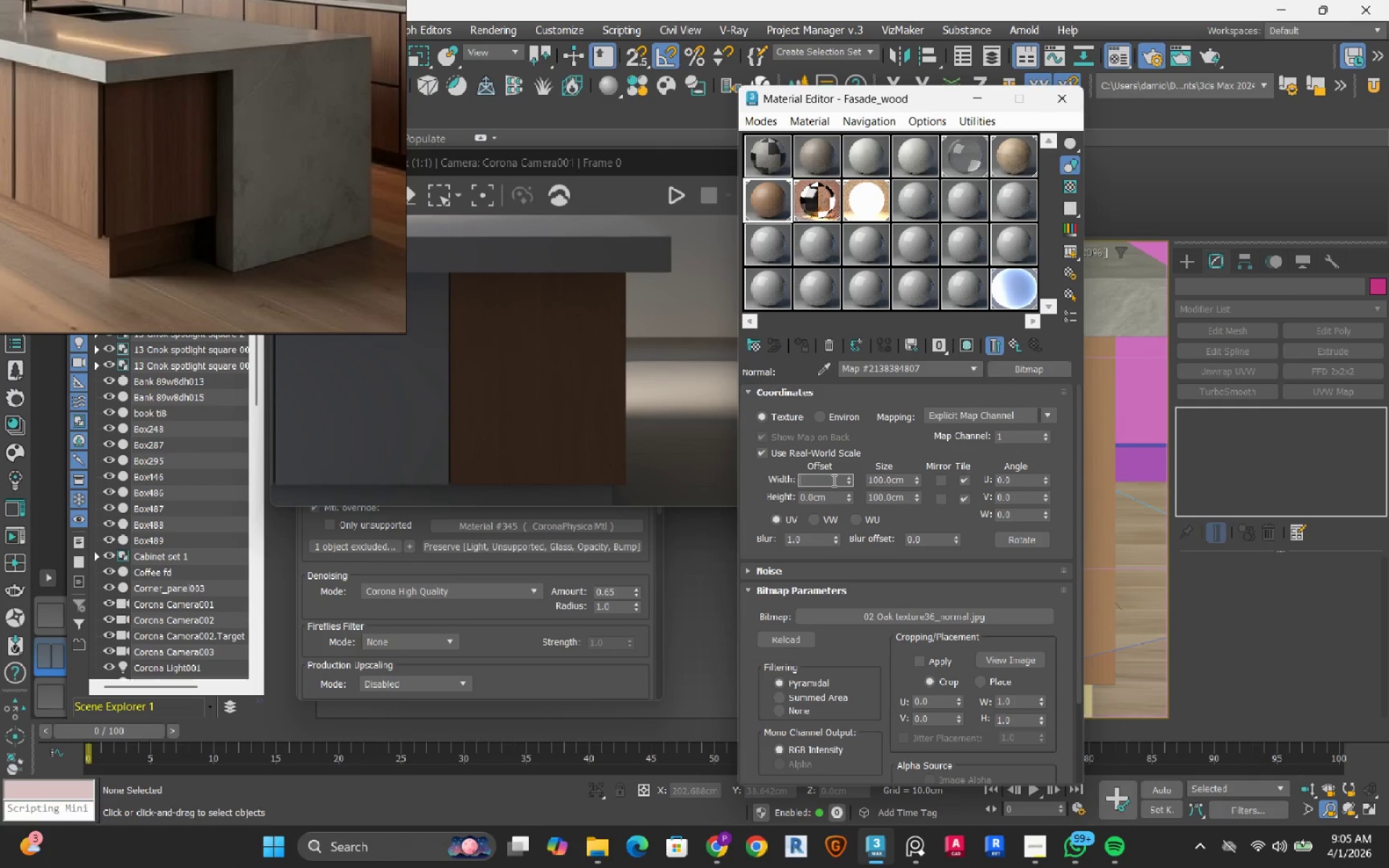 
key(Backspace)
 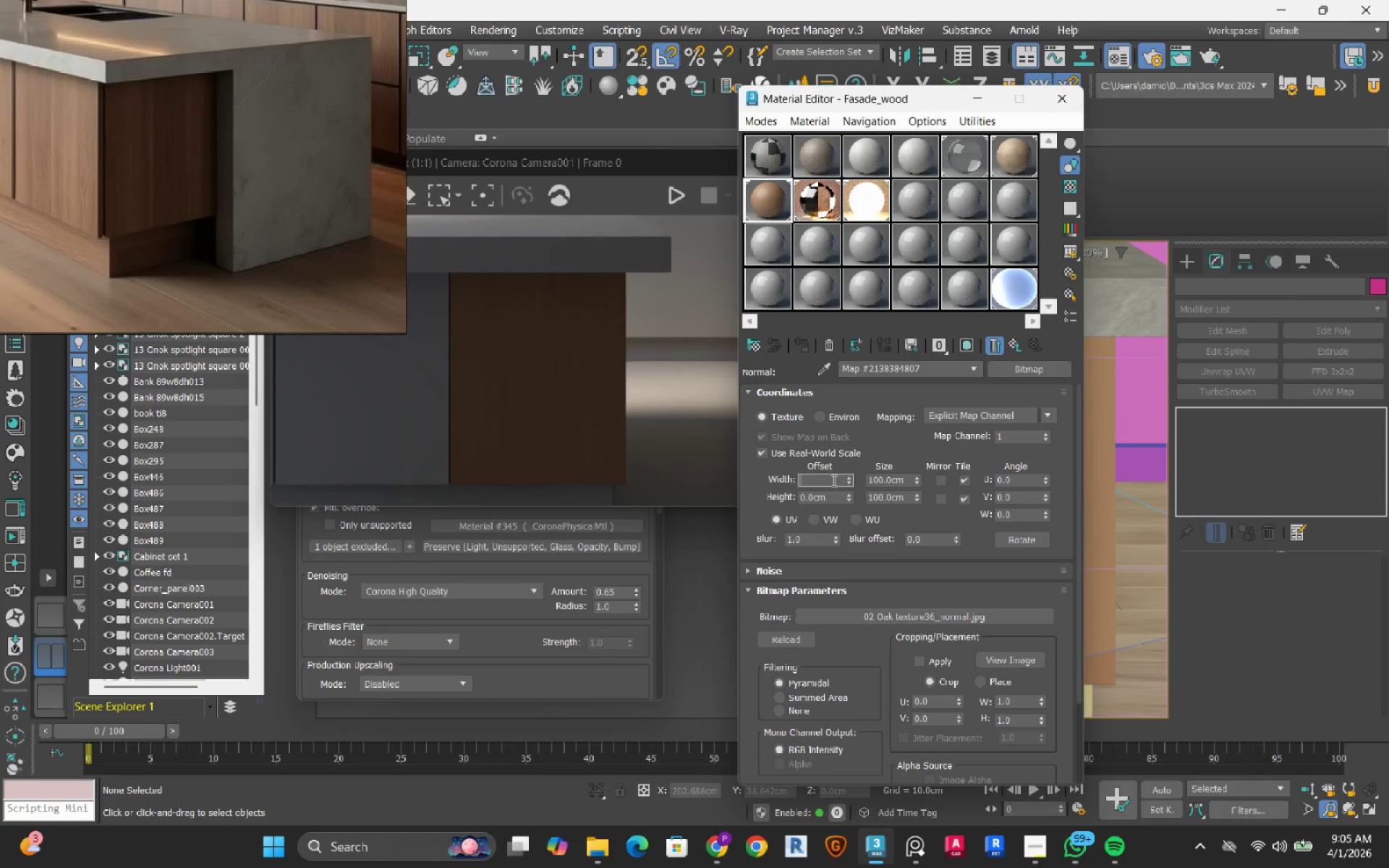 
key(Numpad0)
 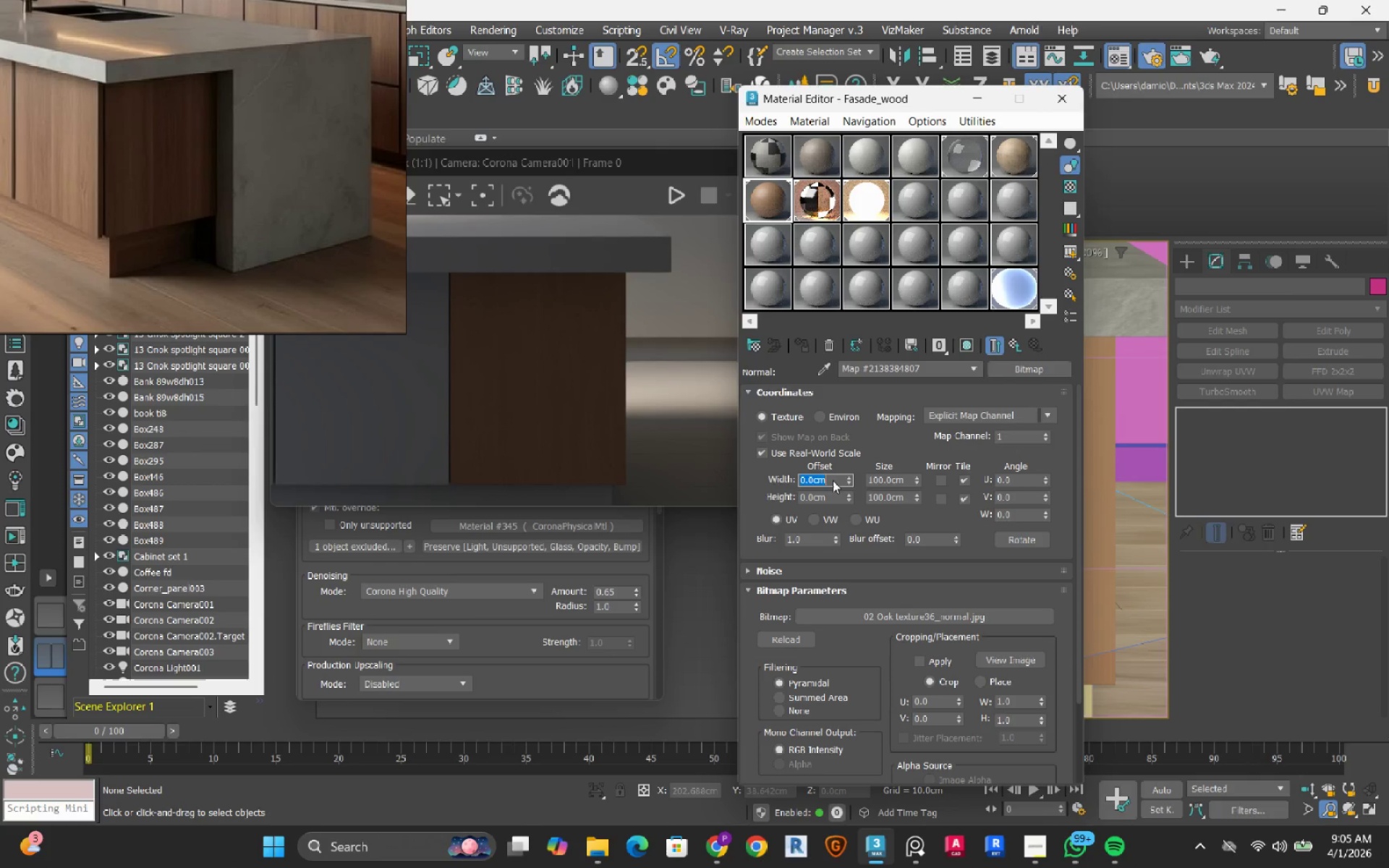 
key(NumpadEnter)
 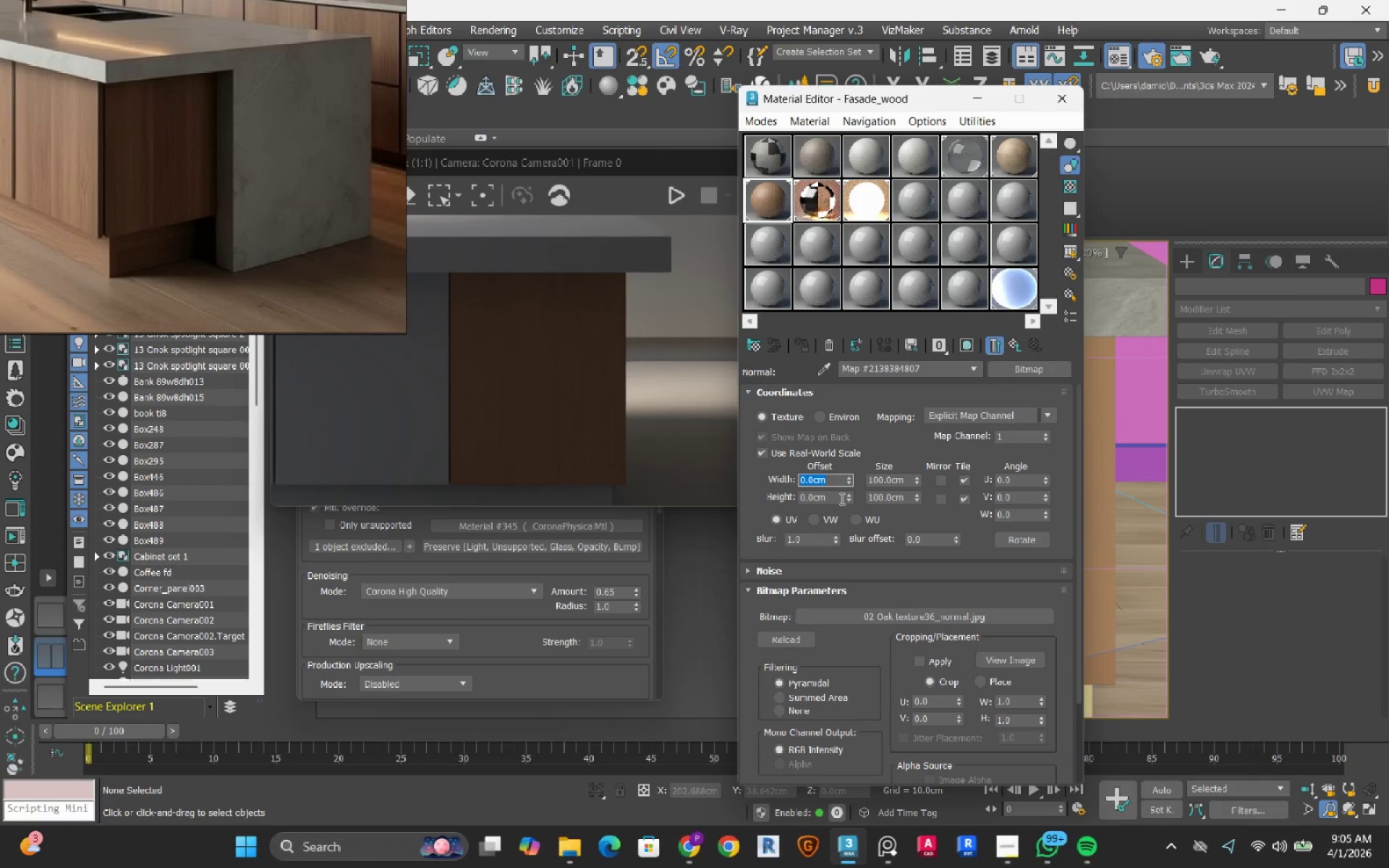 
left_click([841, 498])
 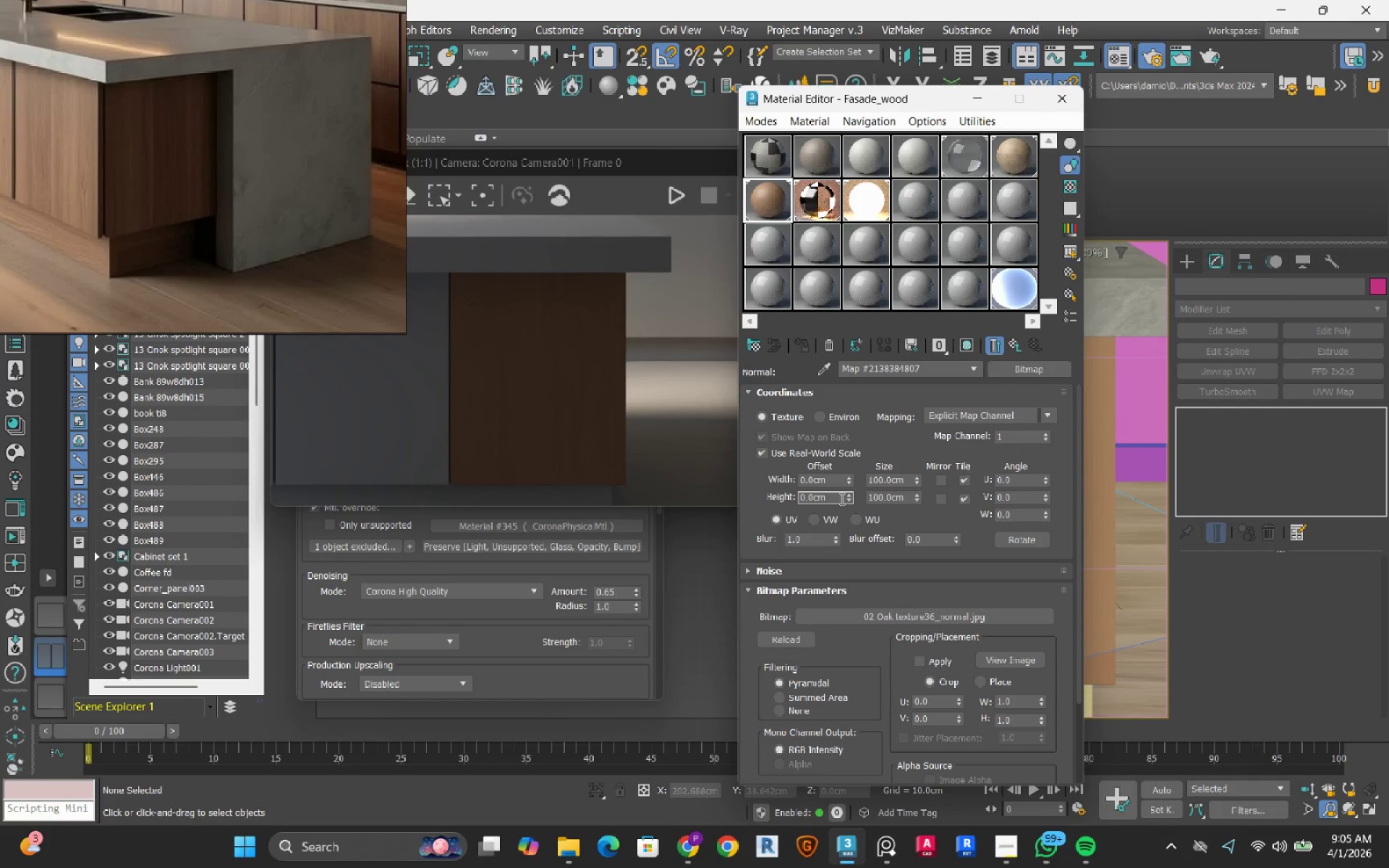 
key(Backspace)
 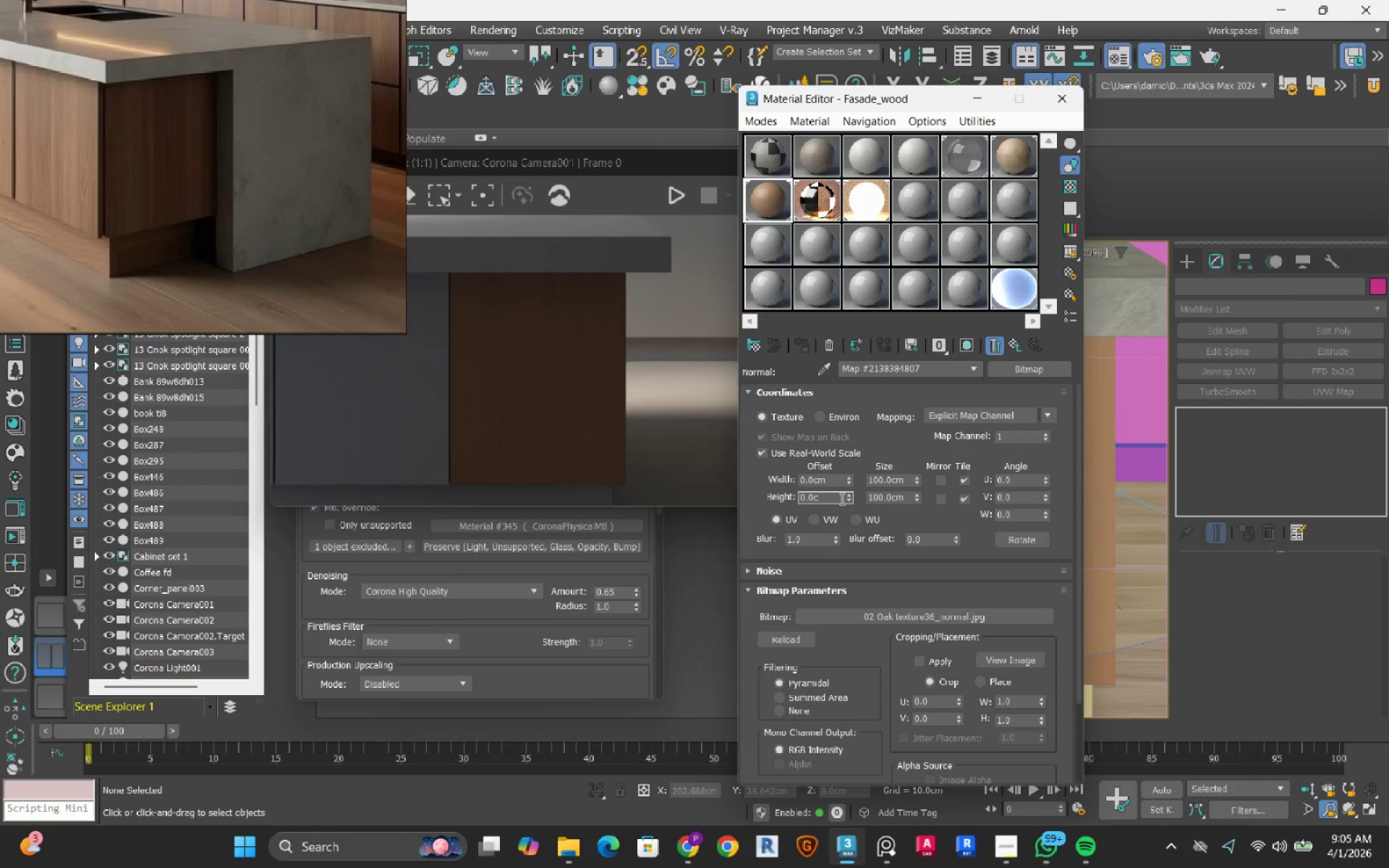 
key(Backspace)
 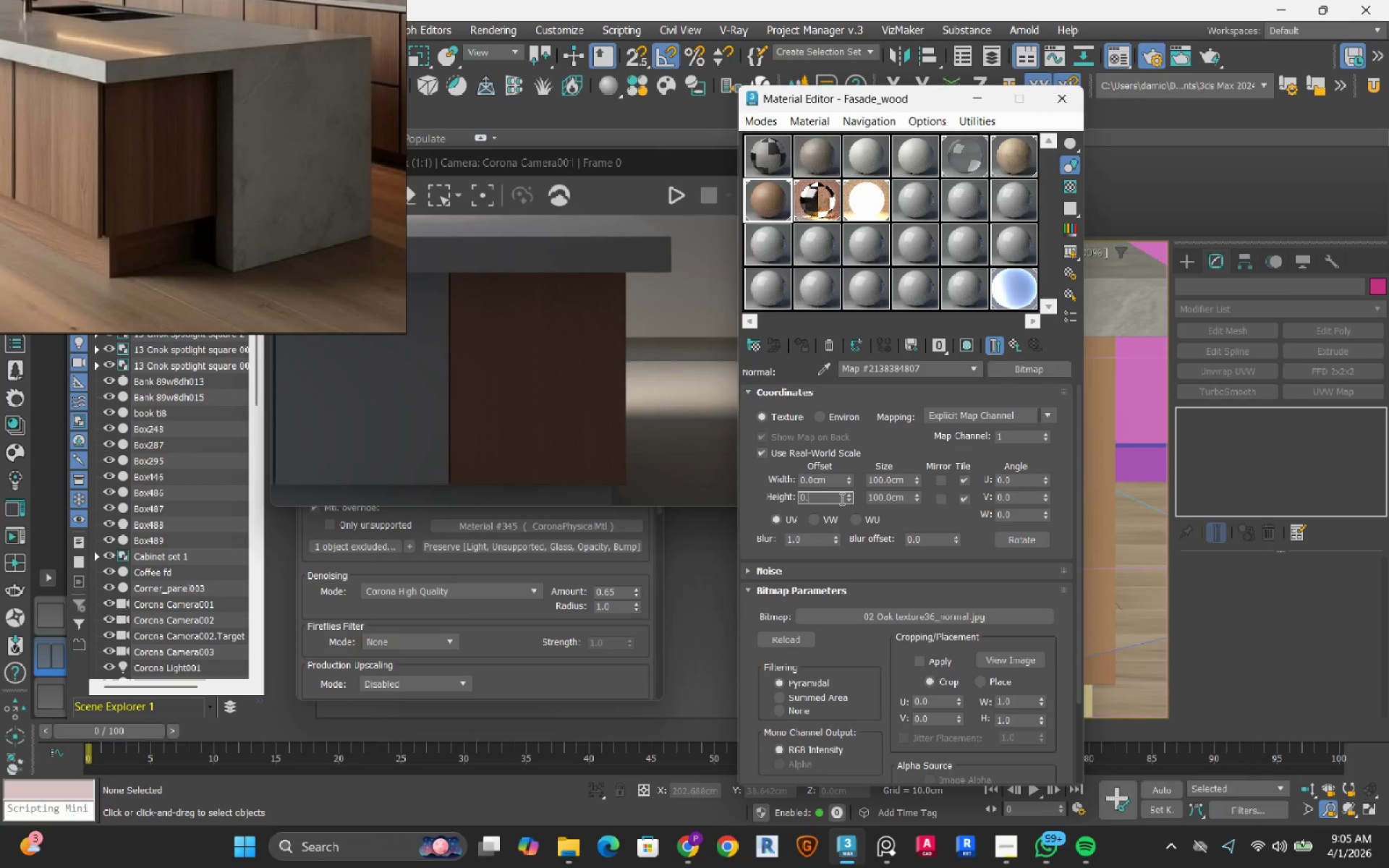 
key(Backspace)
 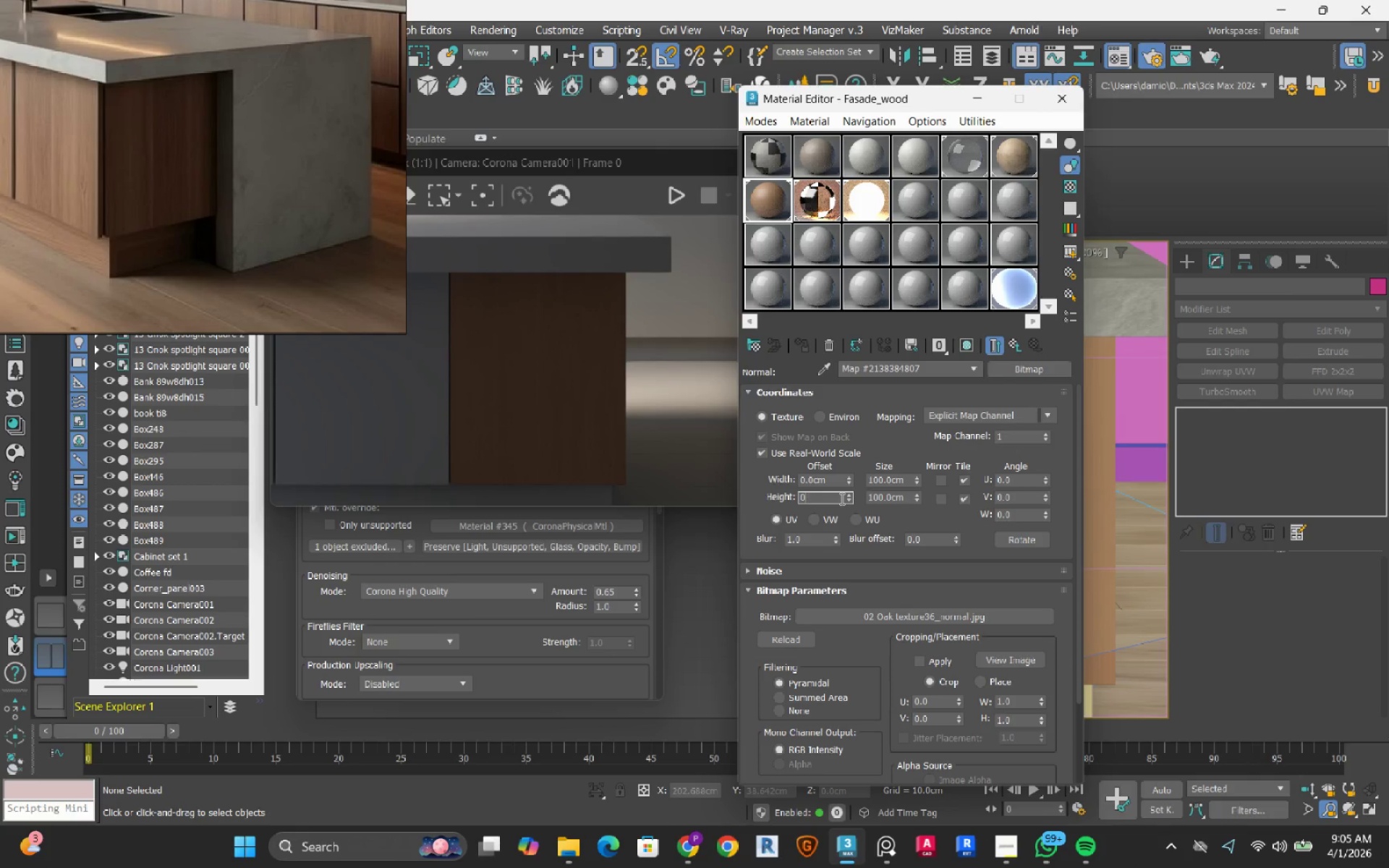 
key(Backspace)
 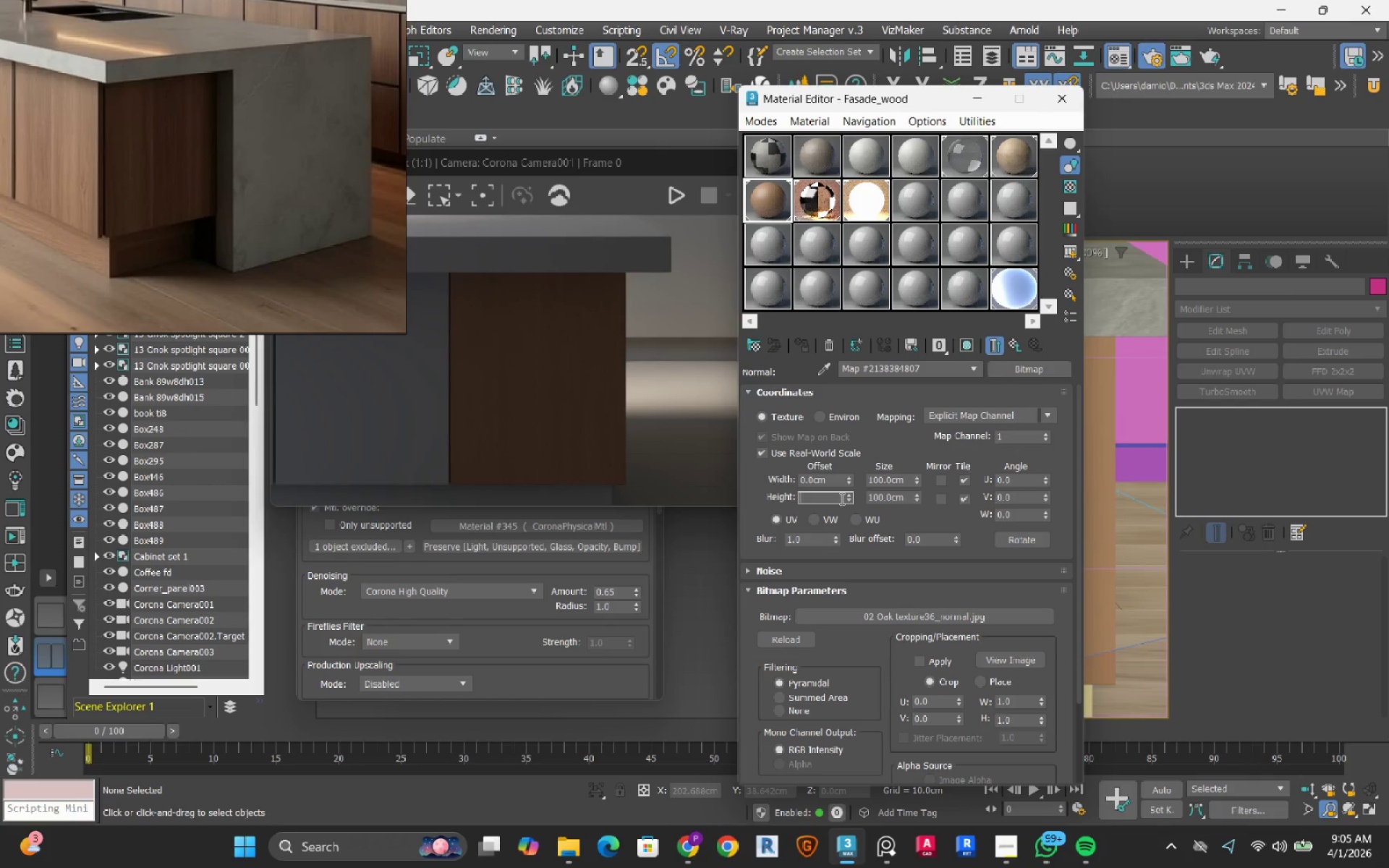 
key(Backspace)
 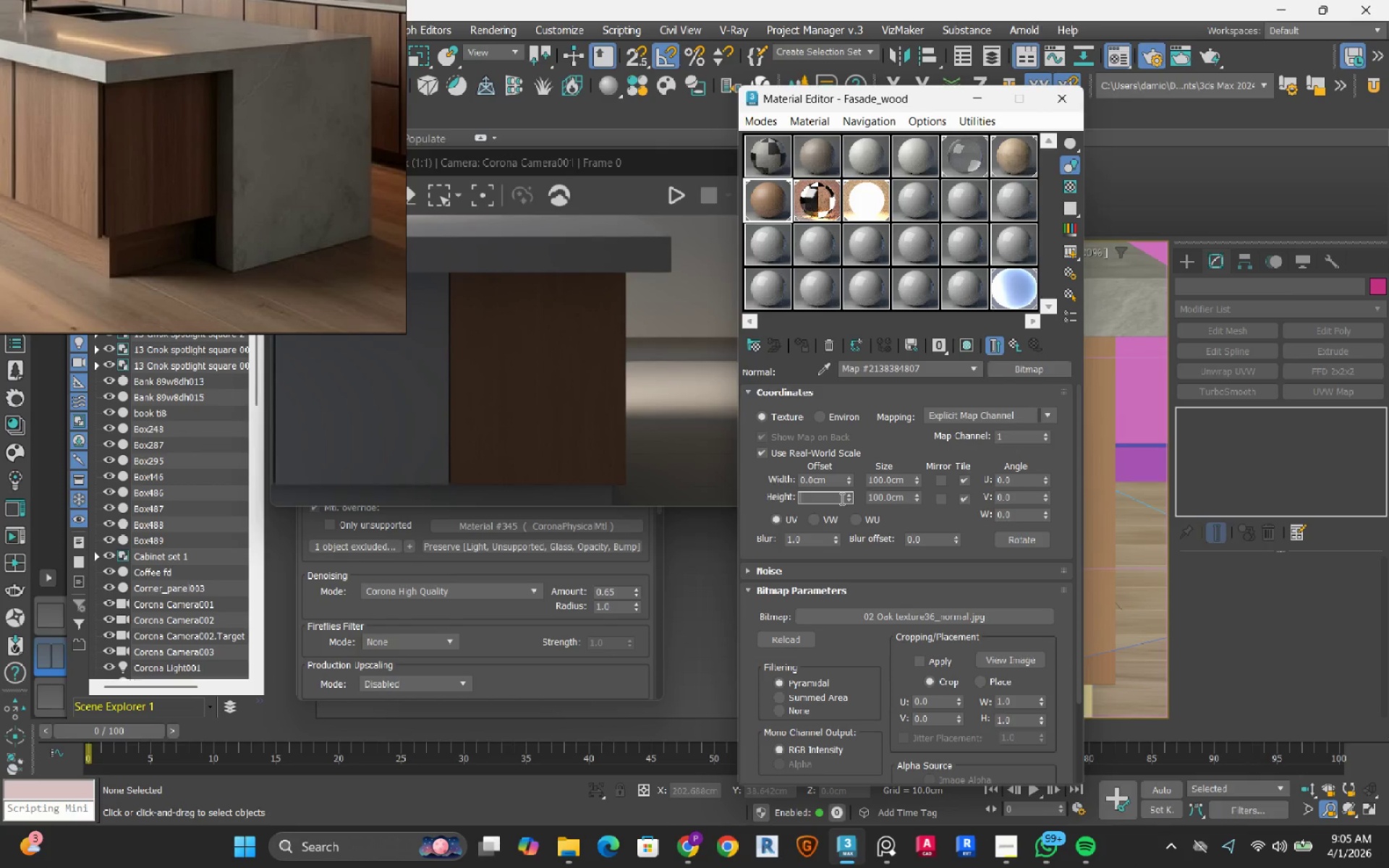 
key(Numpad0)
 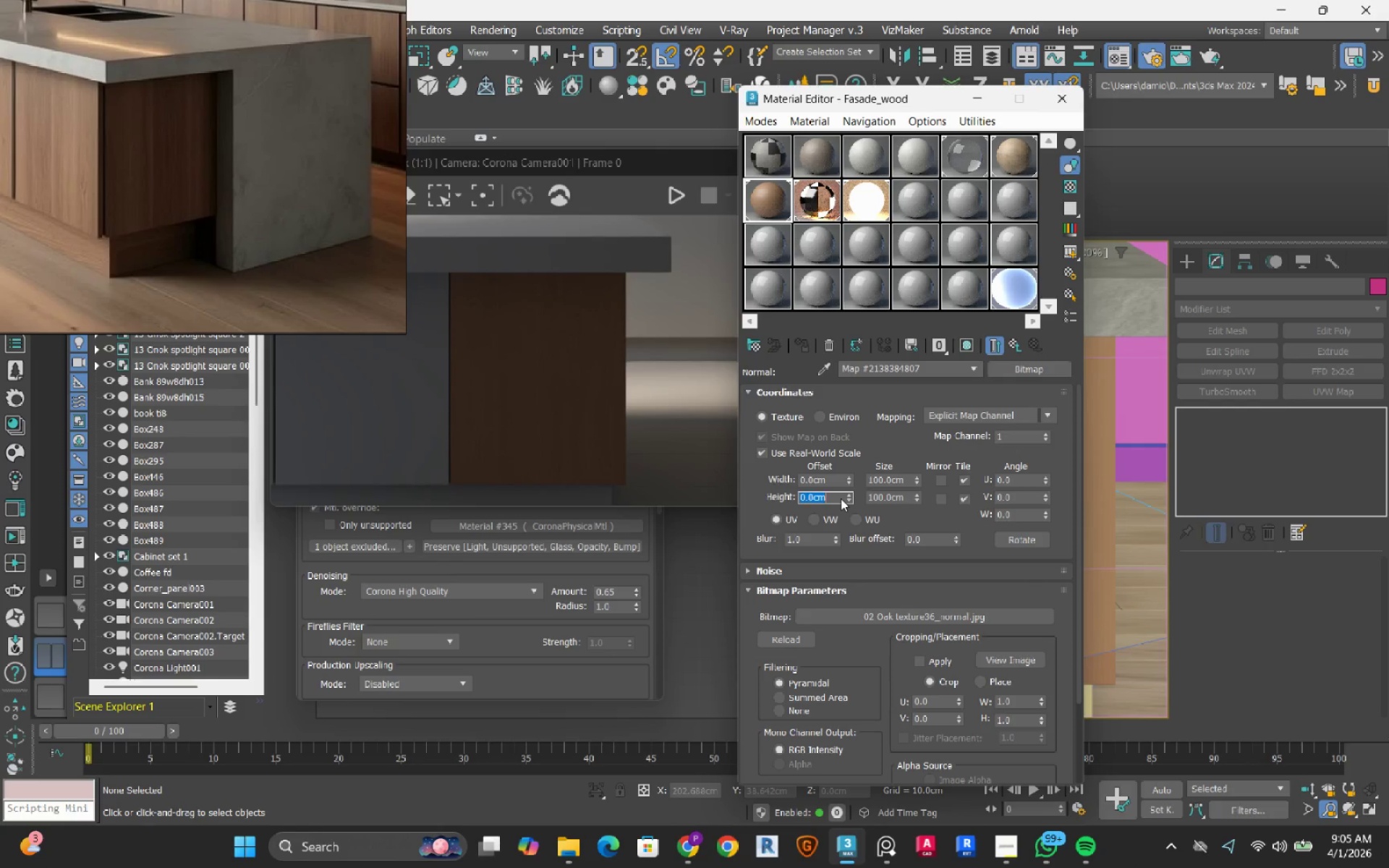 
key(NumpadEnter)
 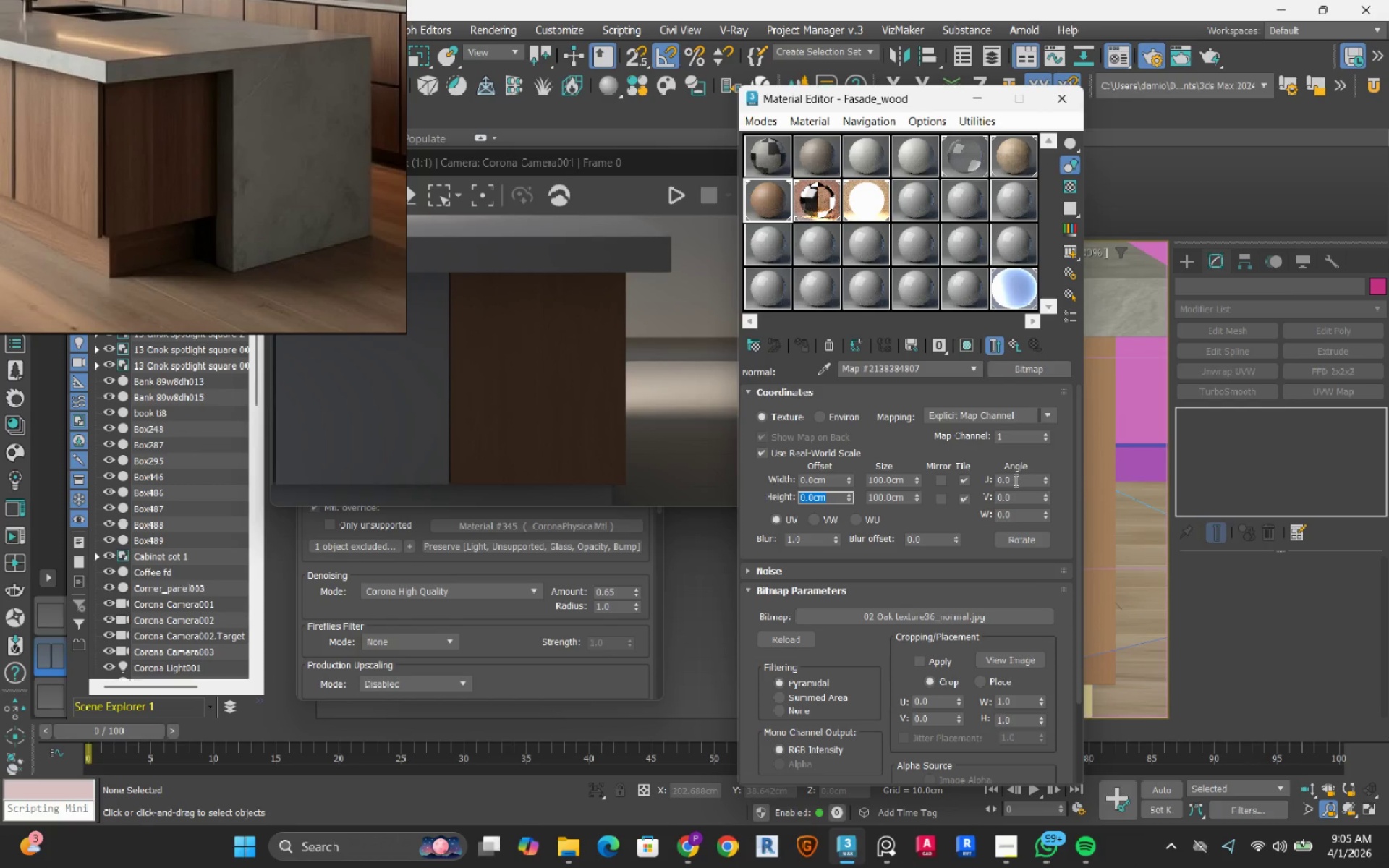 
left_click([1014, 486])
 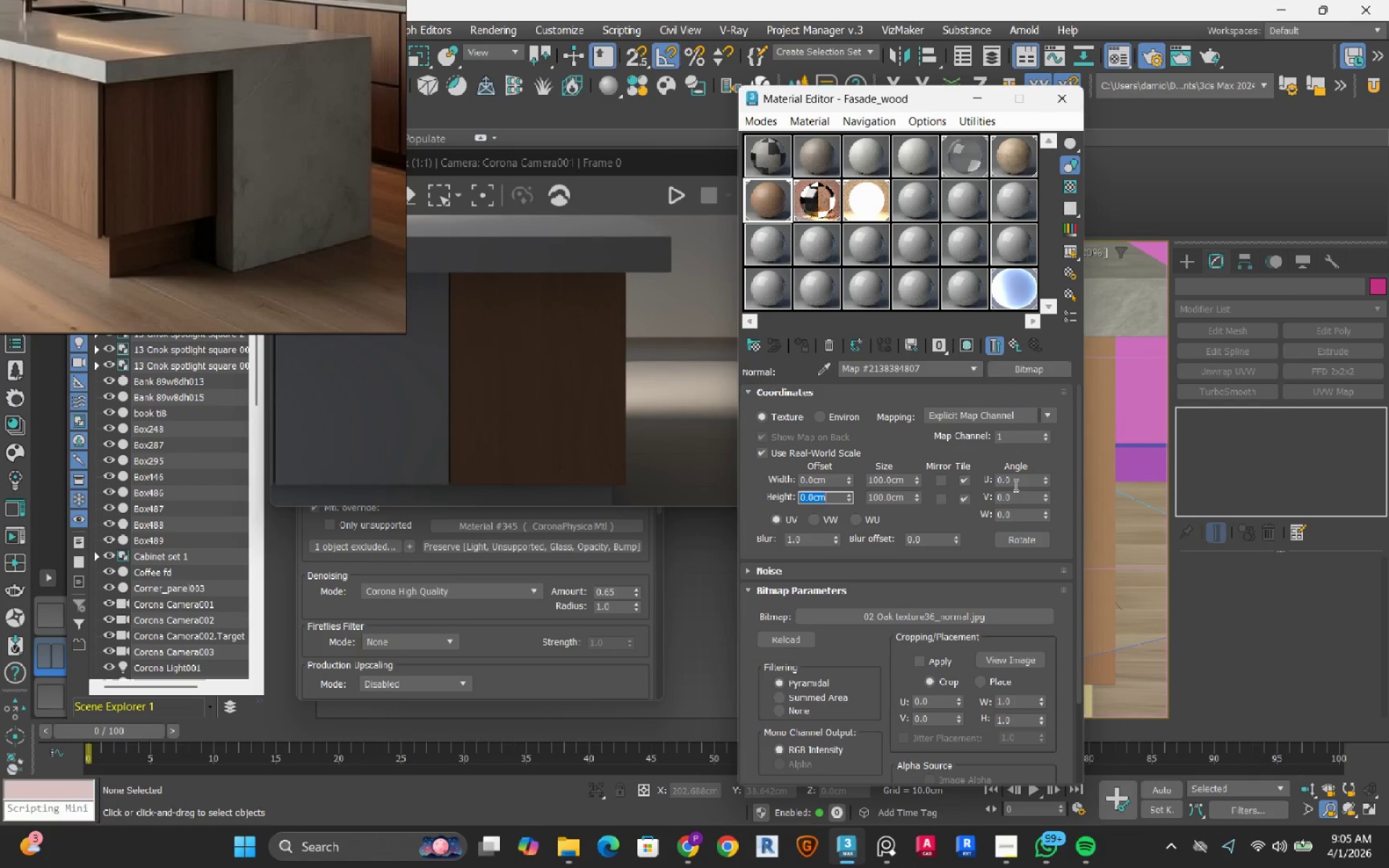 
left_click([1014, 485])
 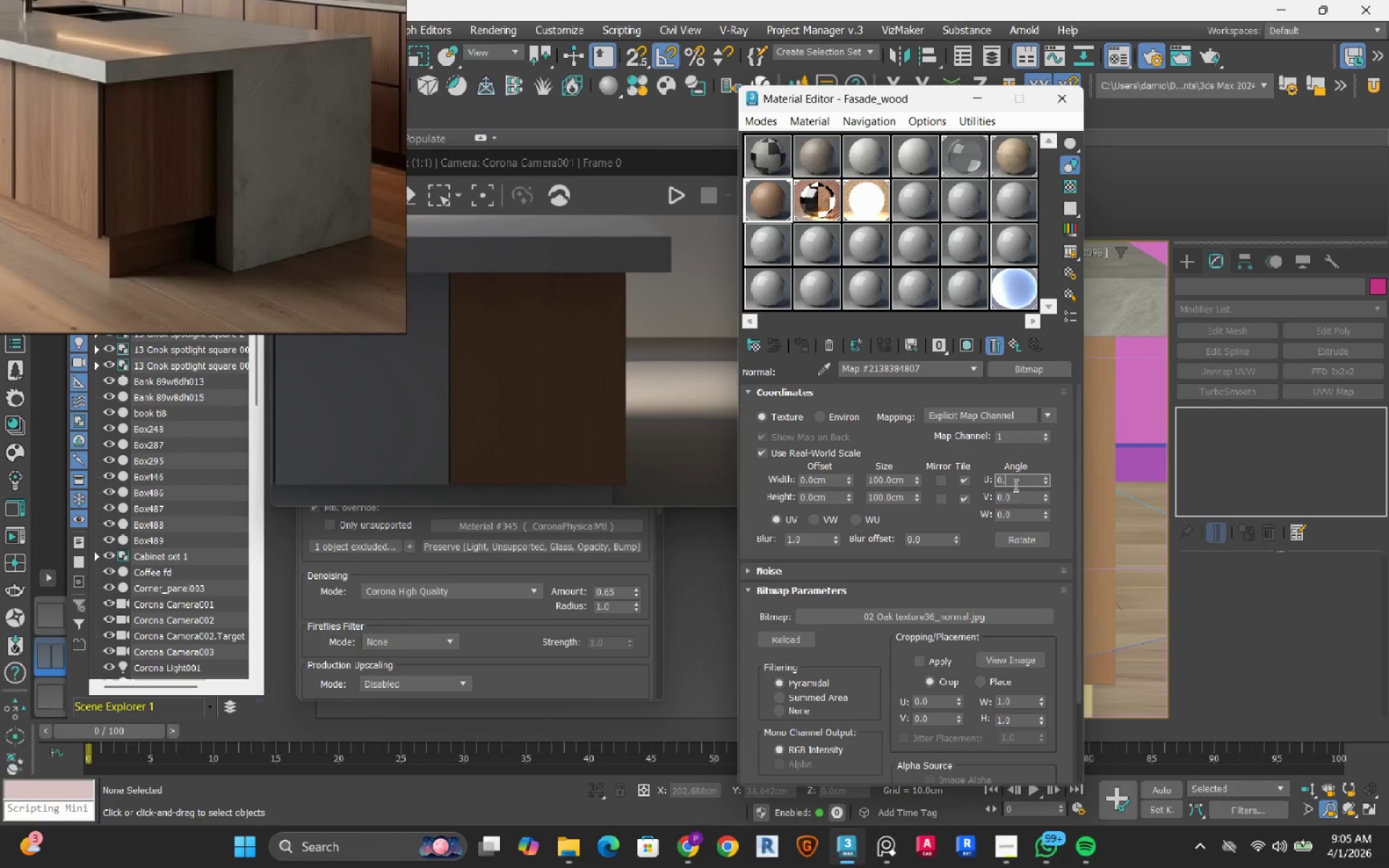 
key(Backspace)
 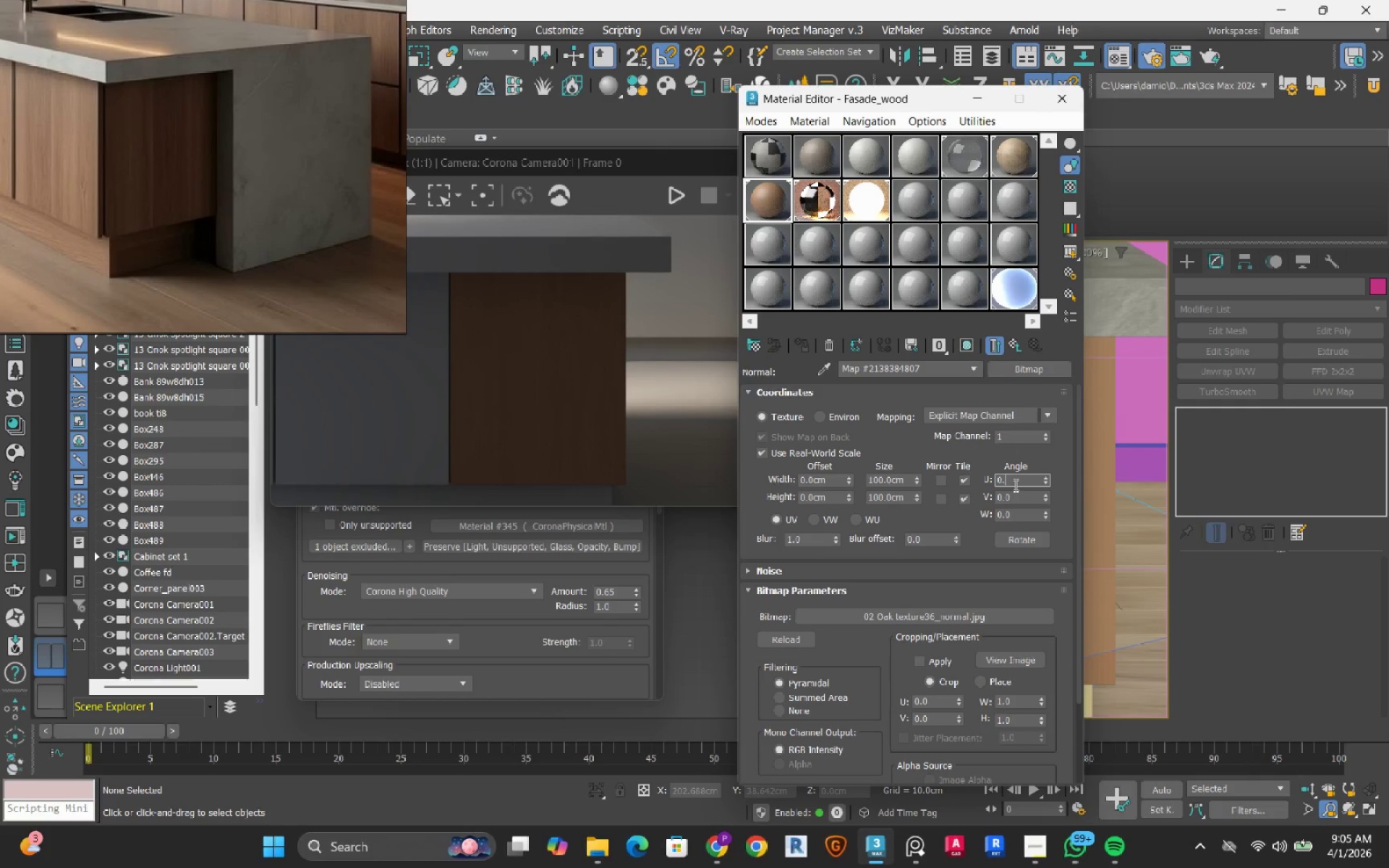 
key(Backspace)
 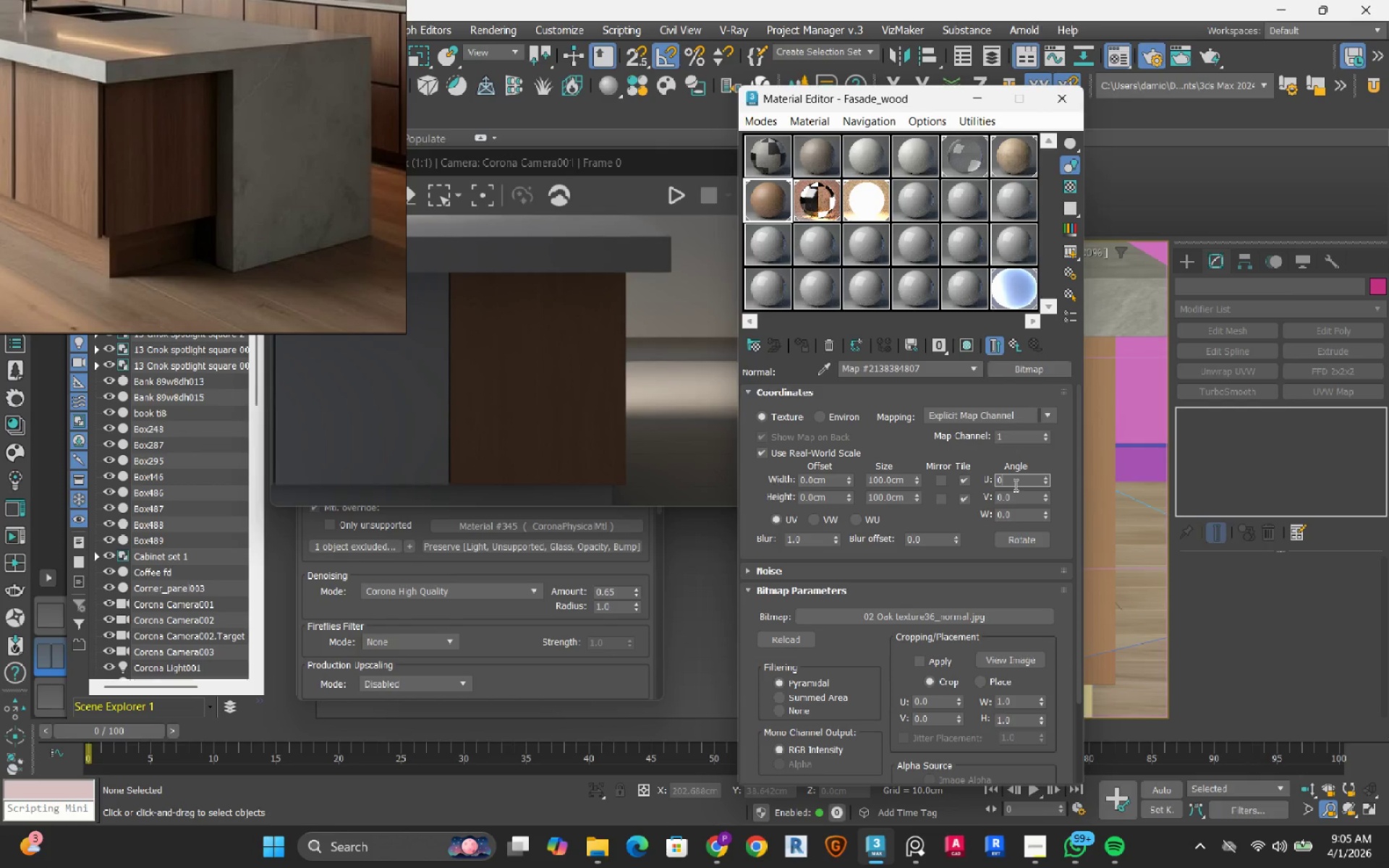 
key(Backspace)
 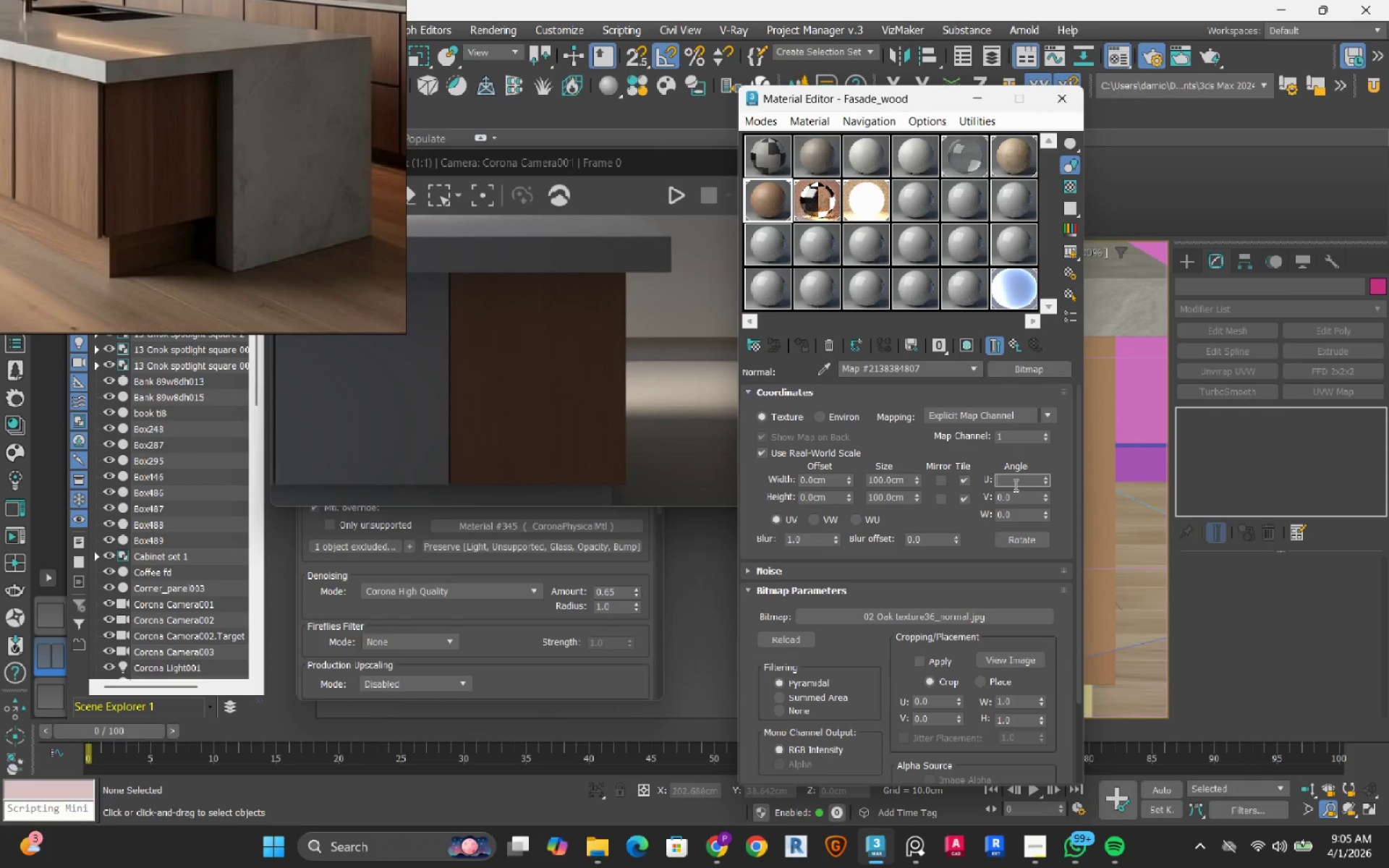 
key(Numpad0)
 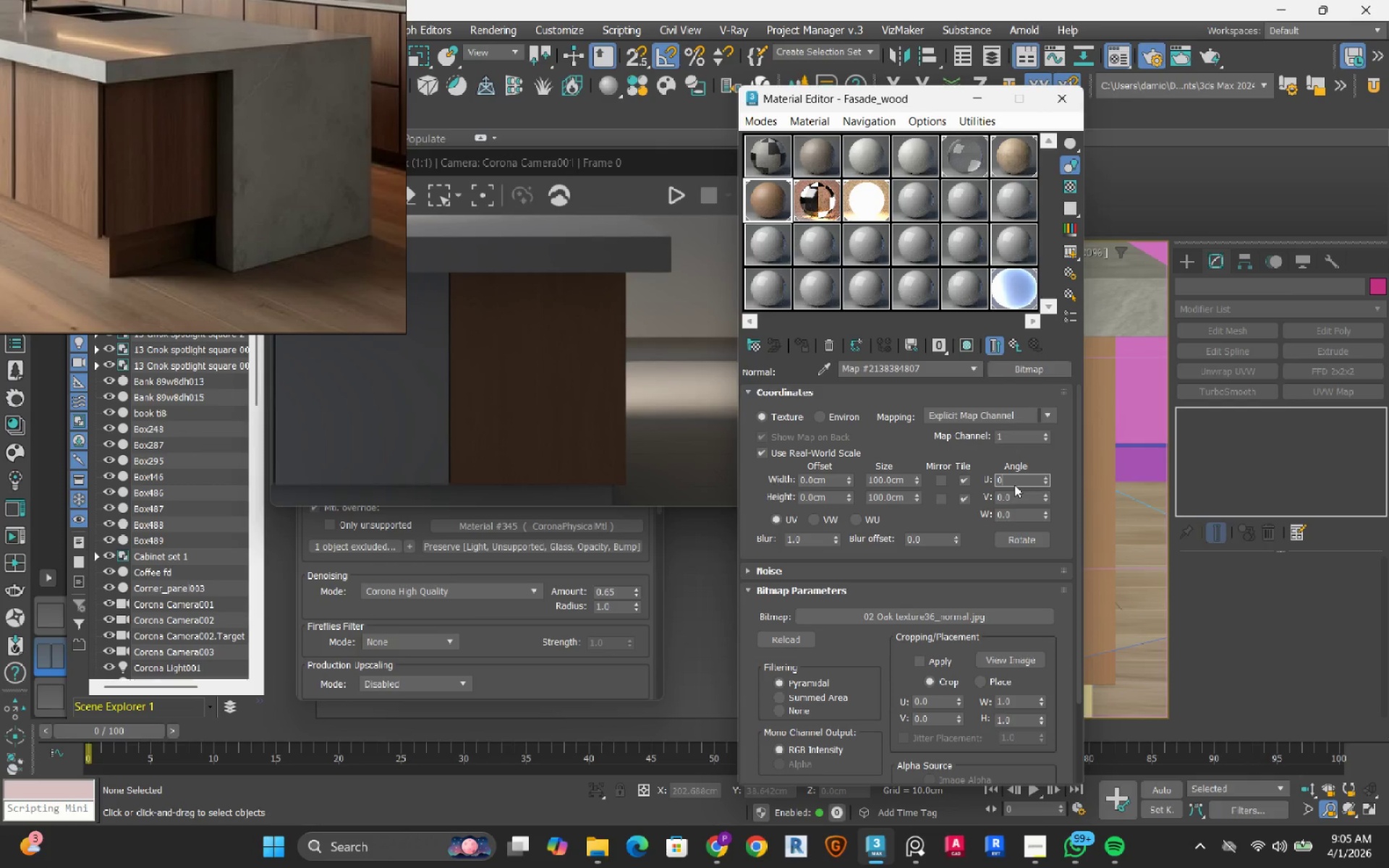 
key(NumpadEnter)
 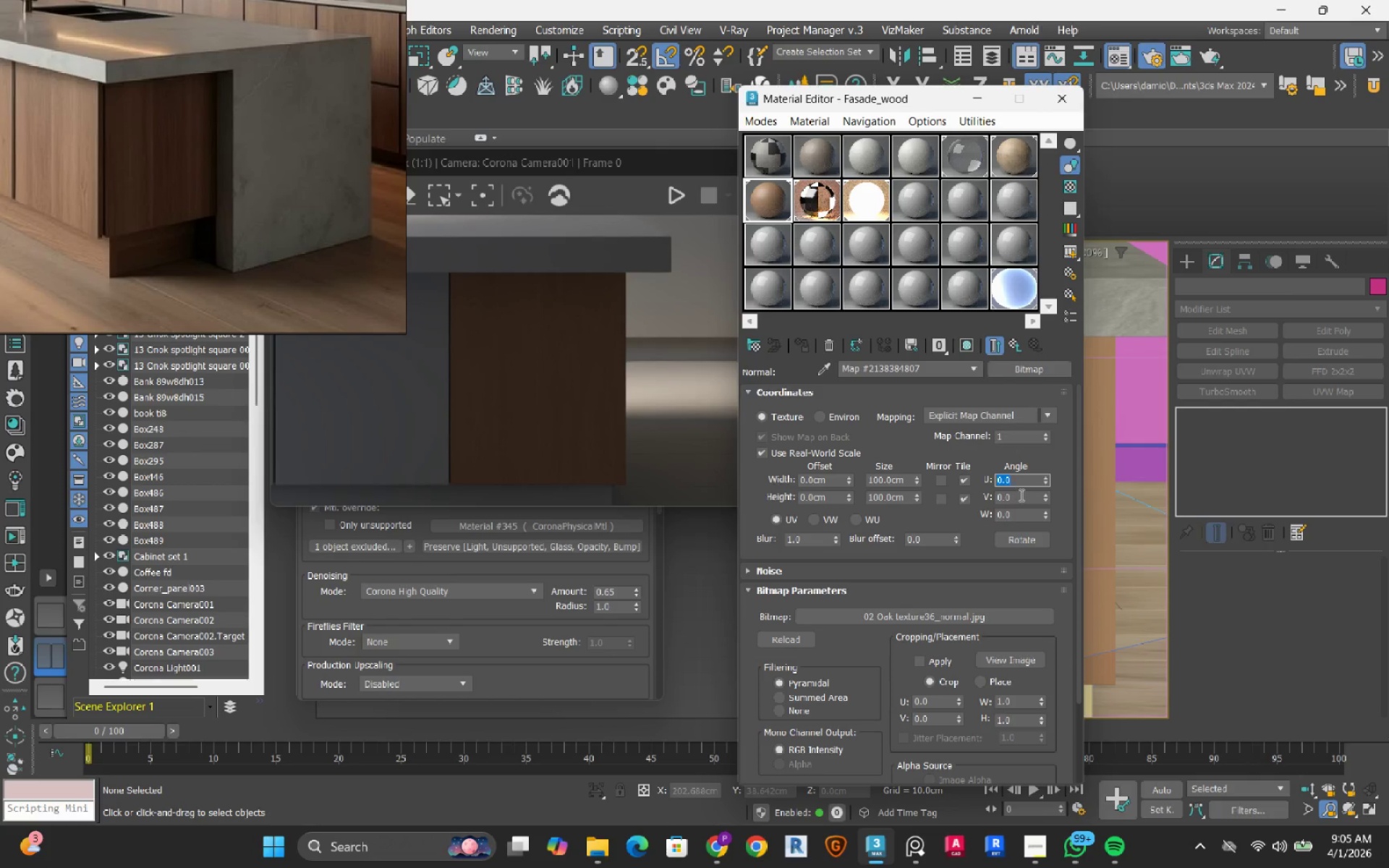 
left_click([1020, 495])
 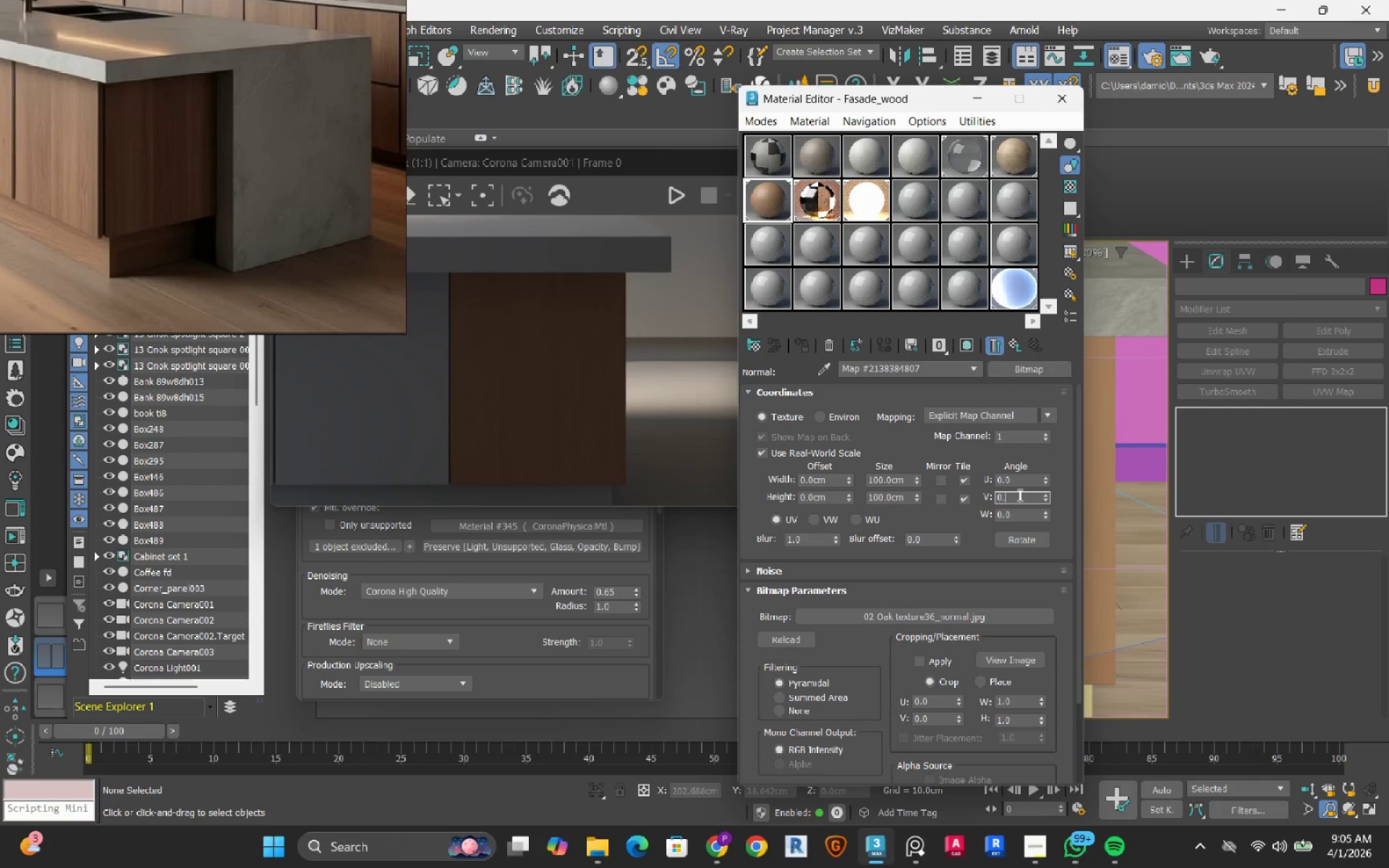 
key(Backspace)
 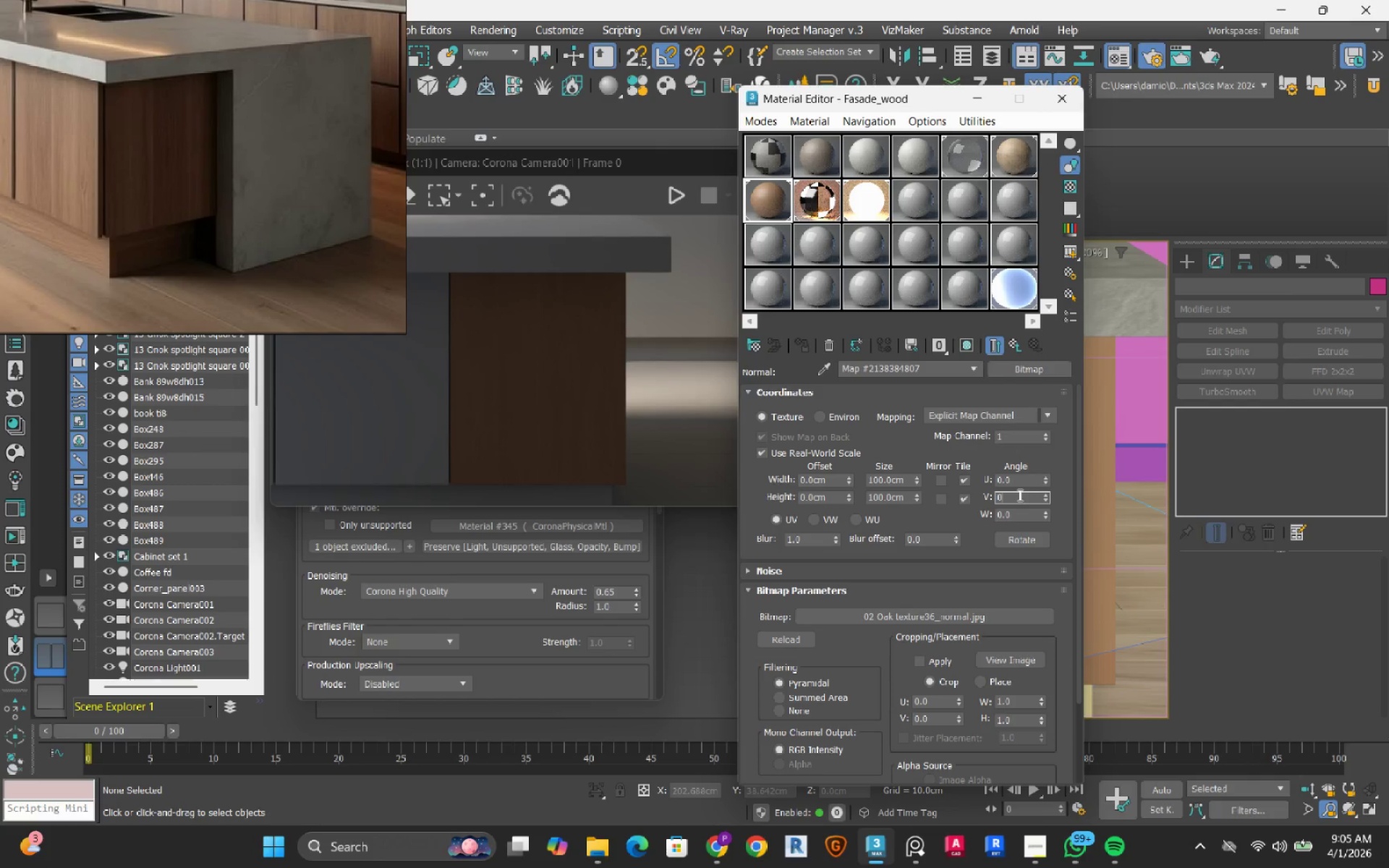 
key(Backspace)
 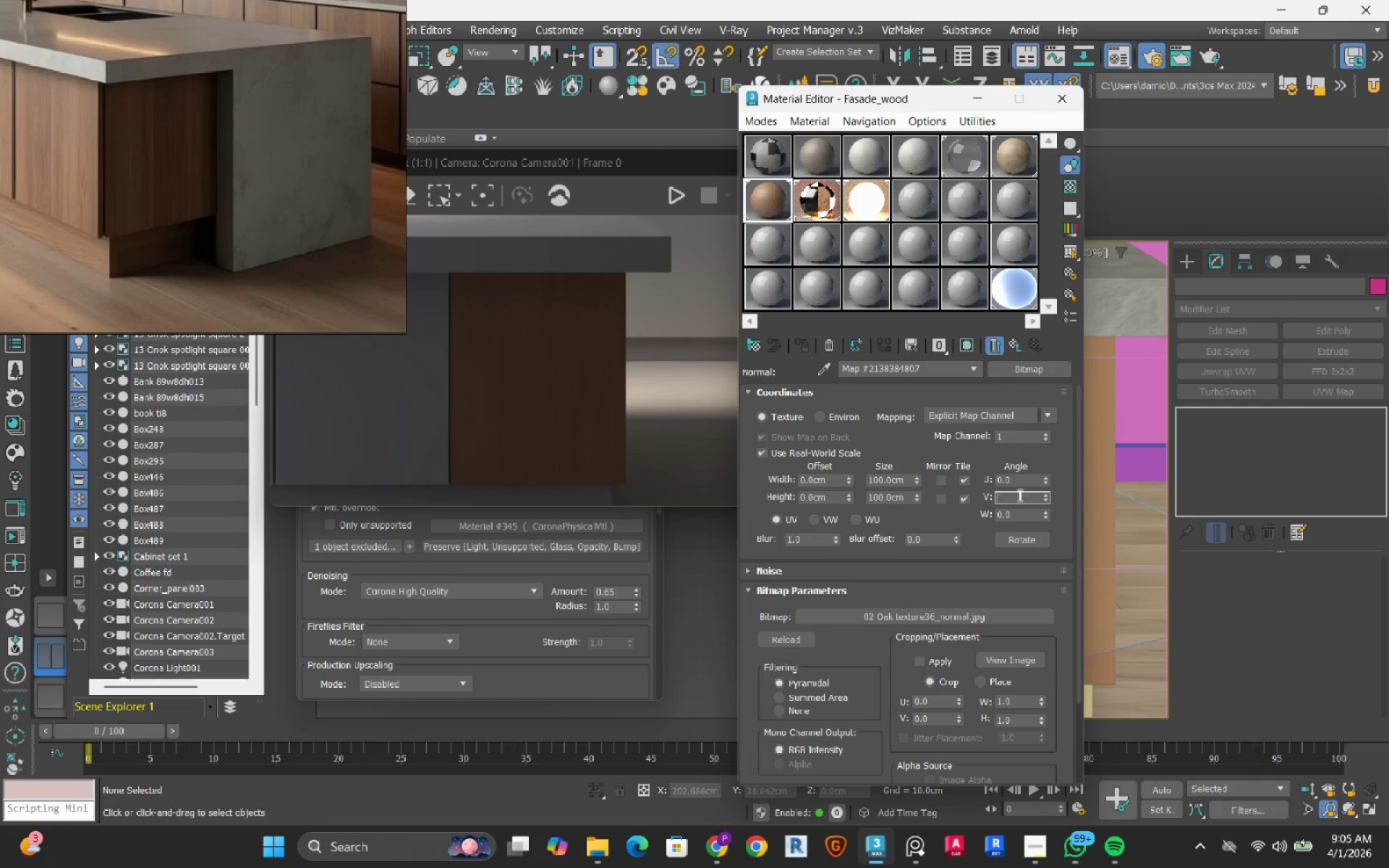 
key(Backspace)
 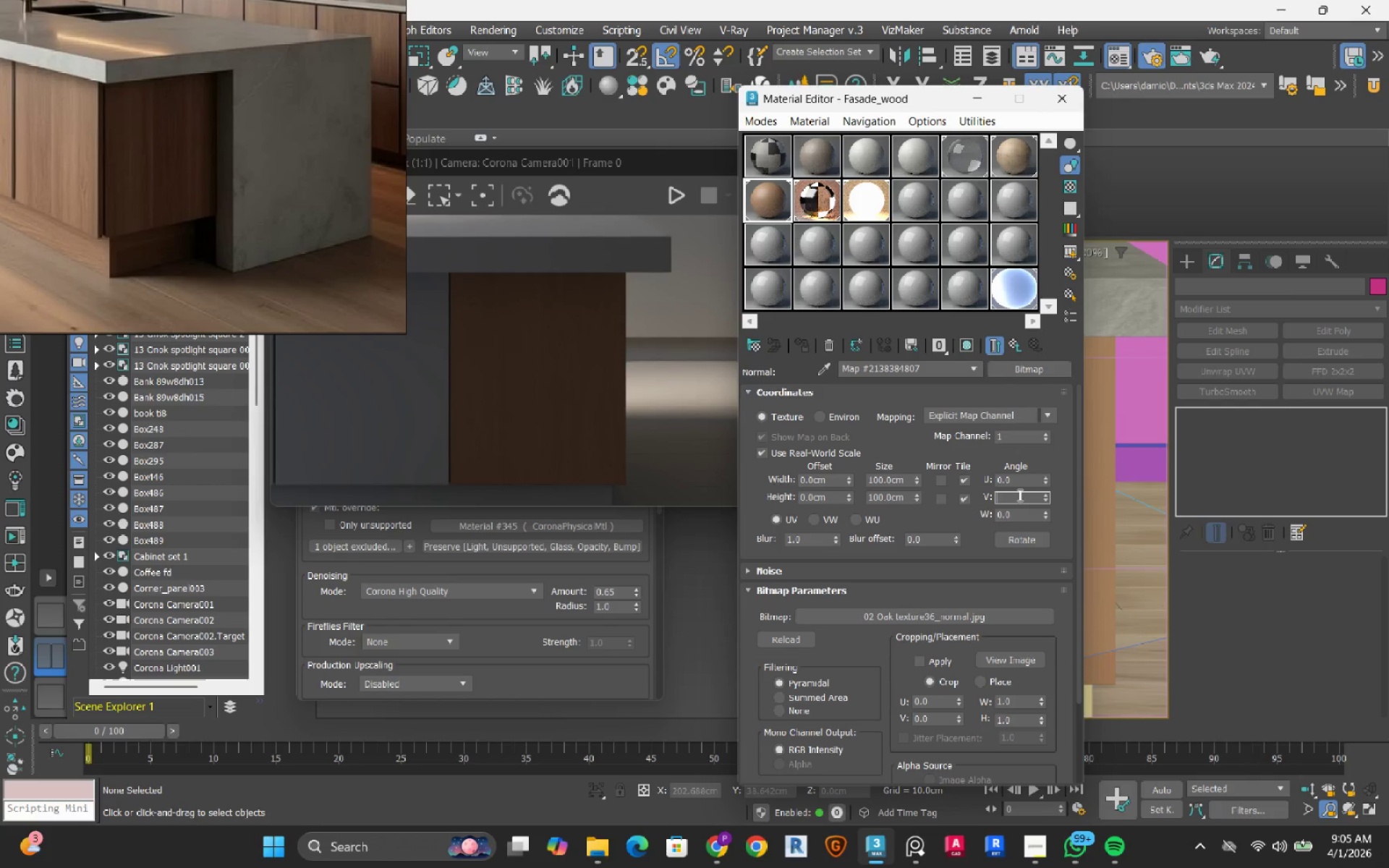 
key(Numpad0)
 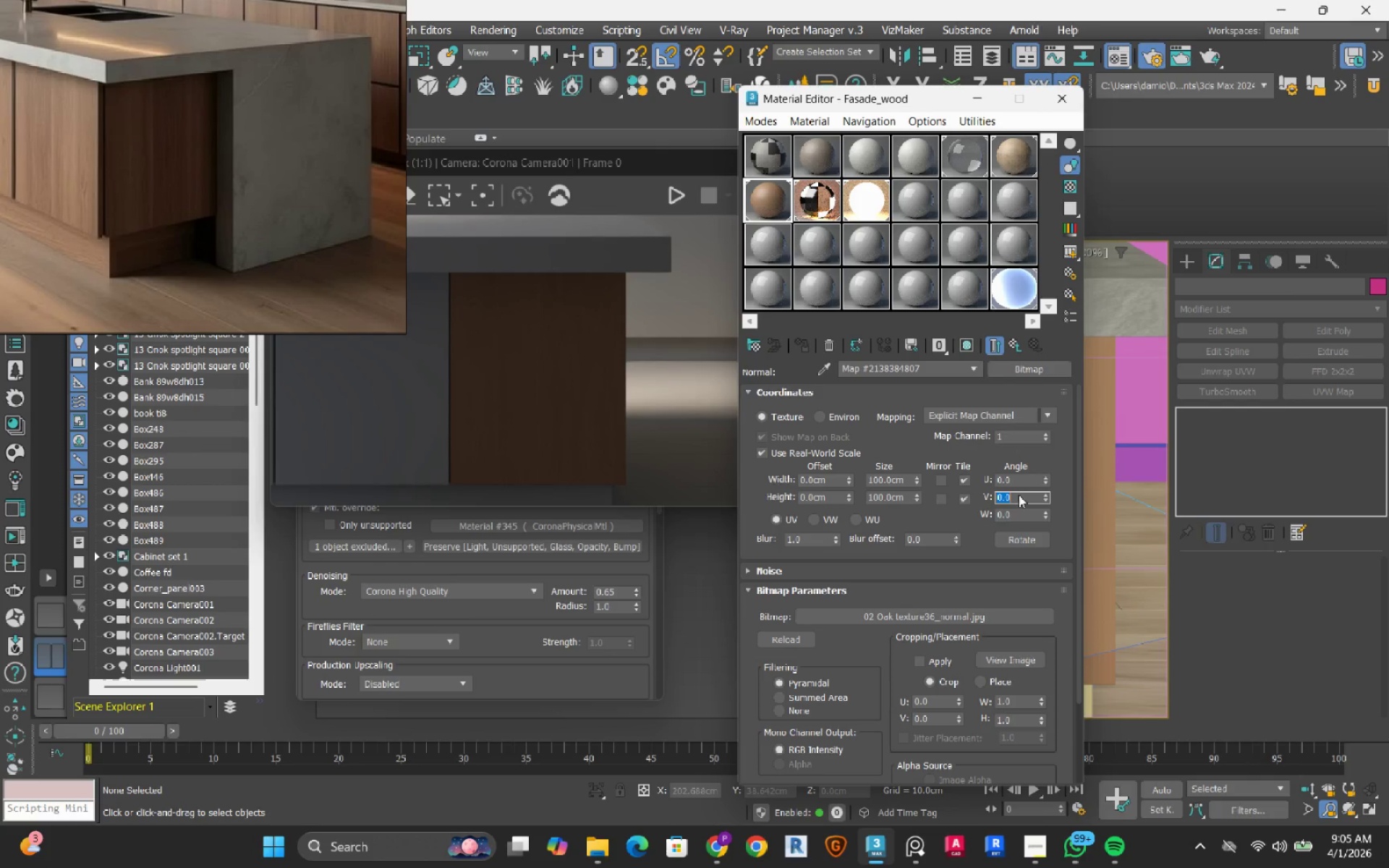 
key(NumpadEnter)
 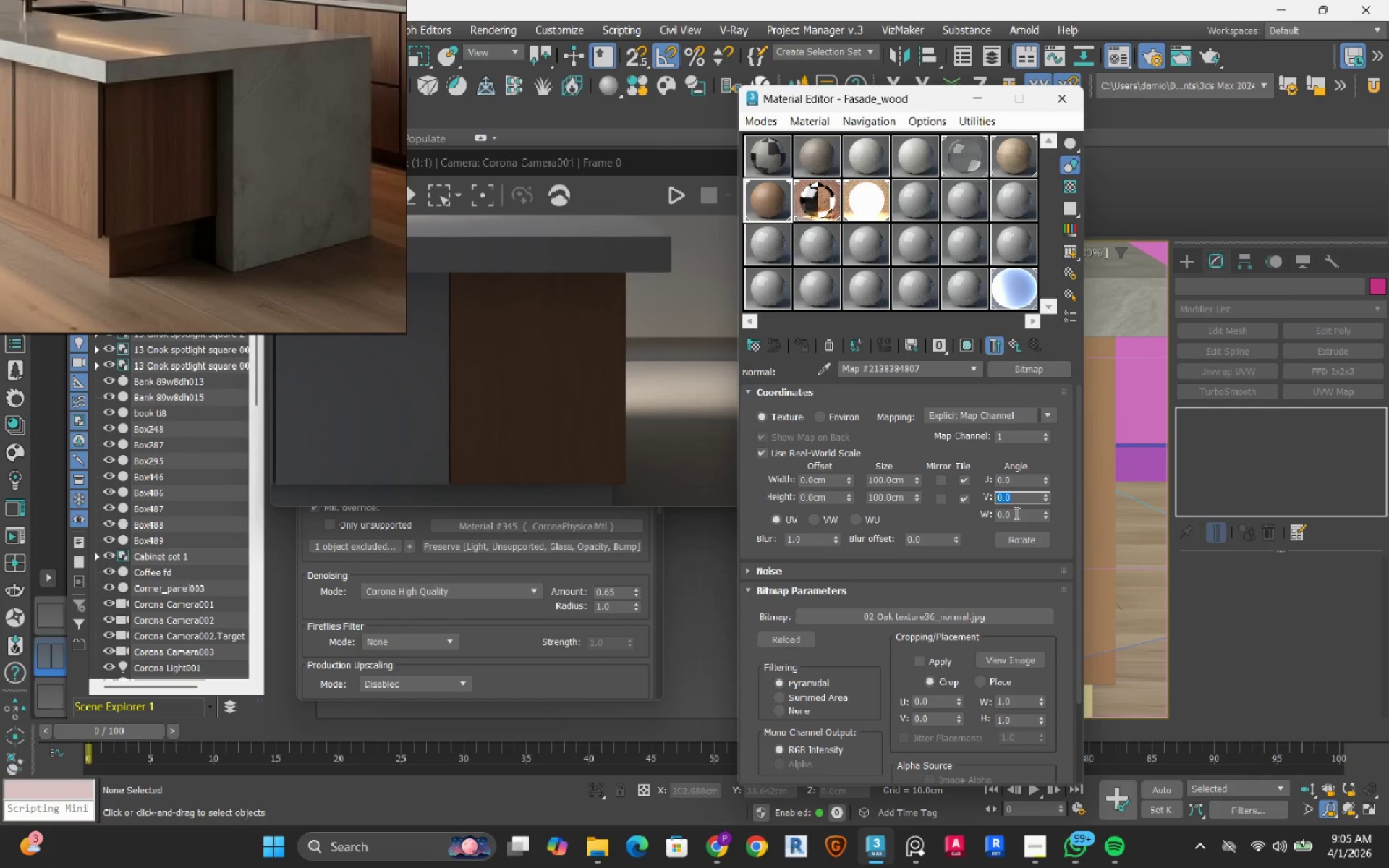 
left_click([1015, 513])
 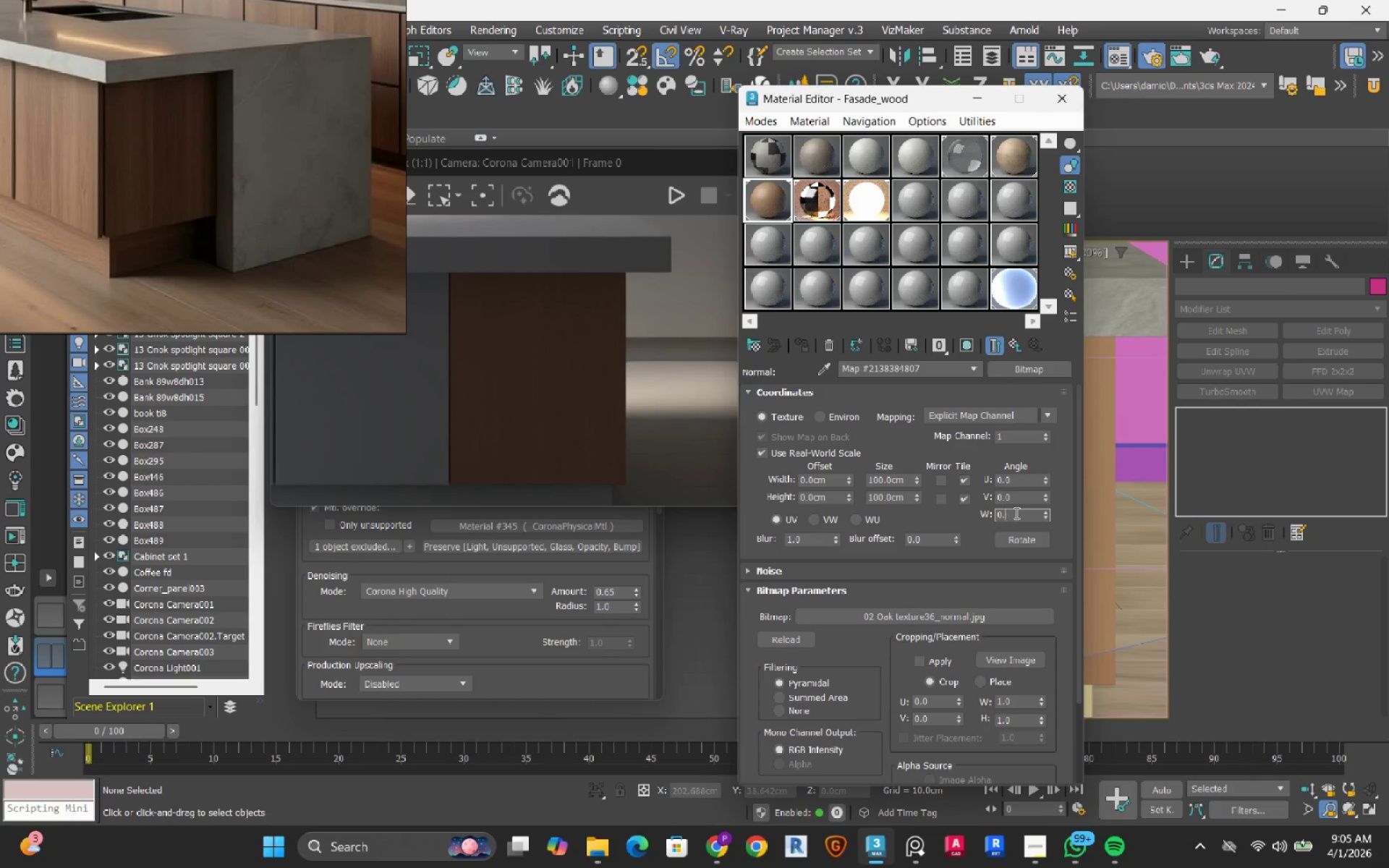 
key(Backspace)
 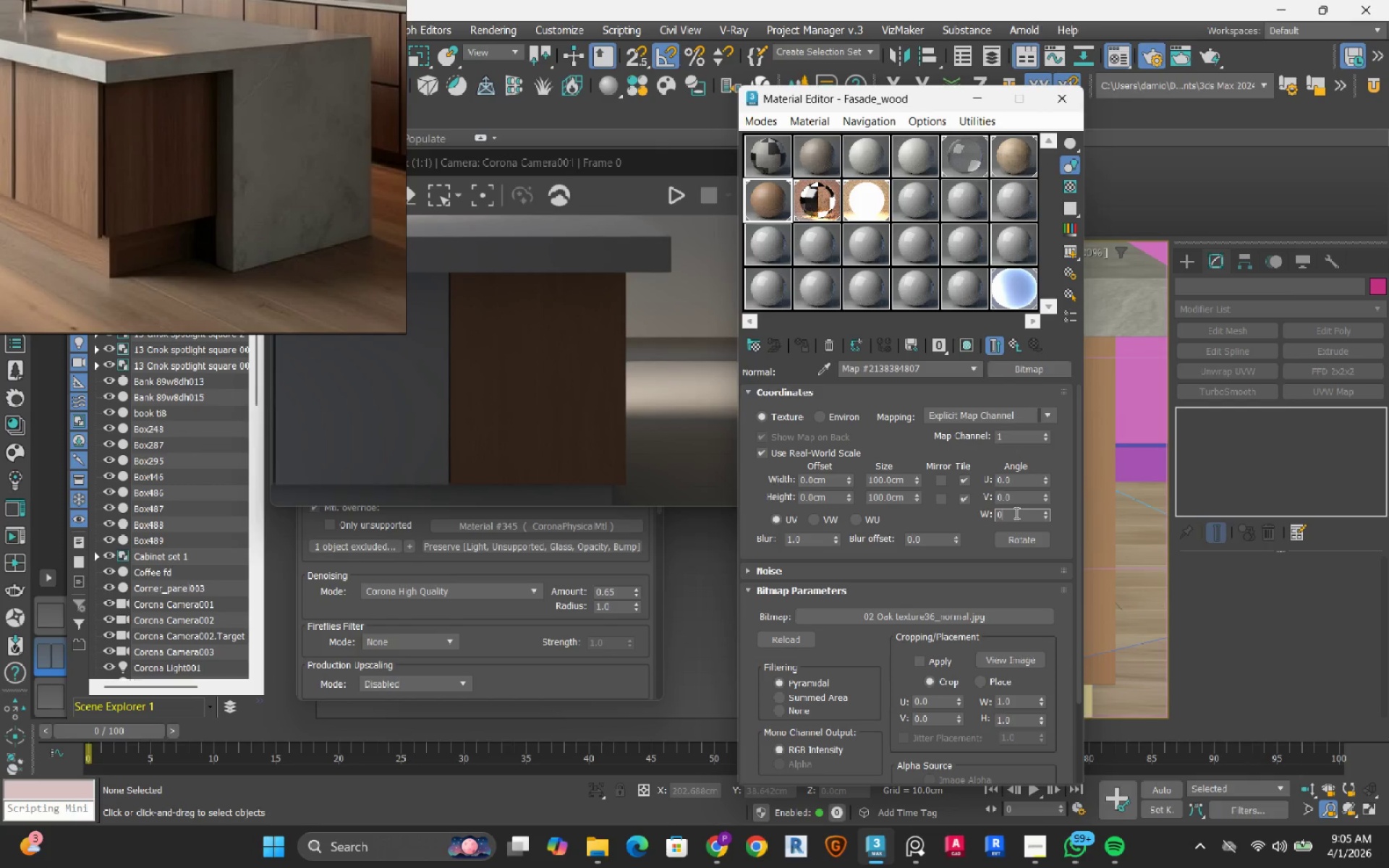 
key(Backspace)
 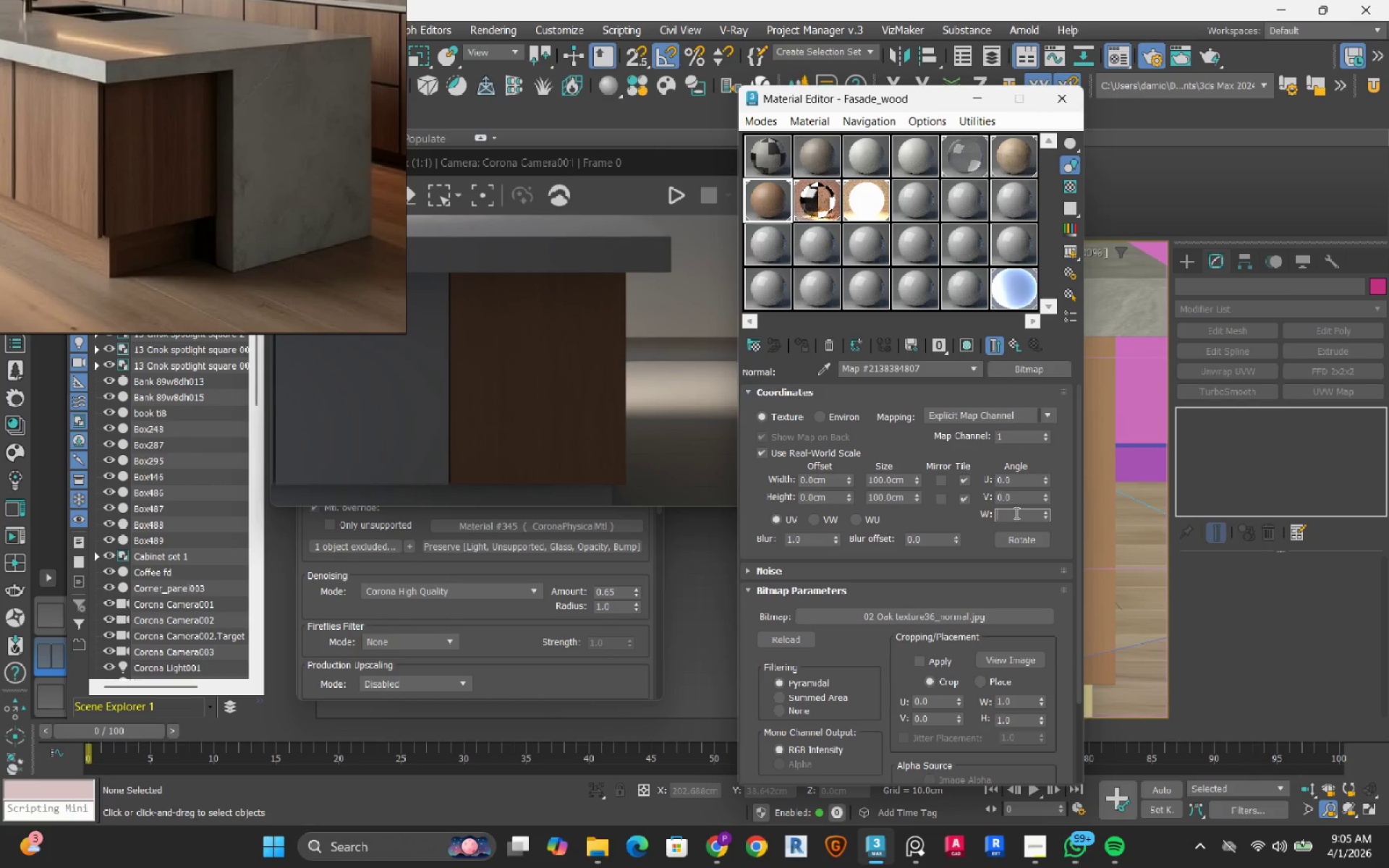 
key(Backspace)
 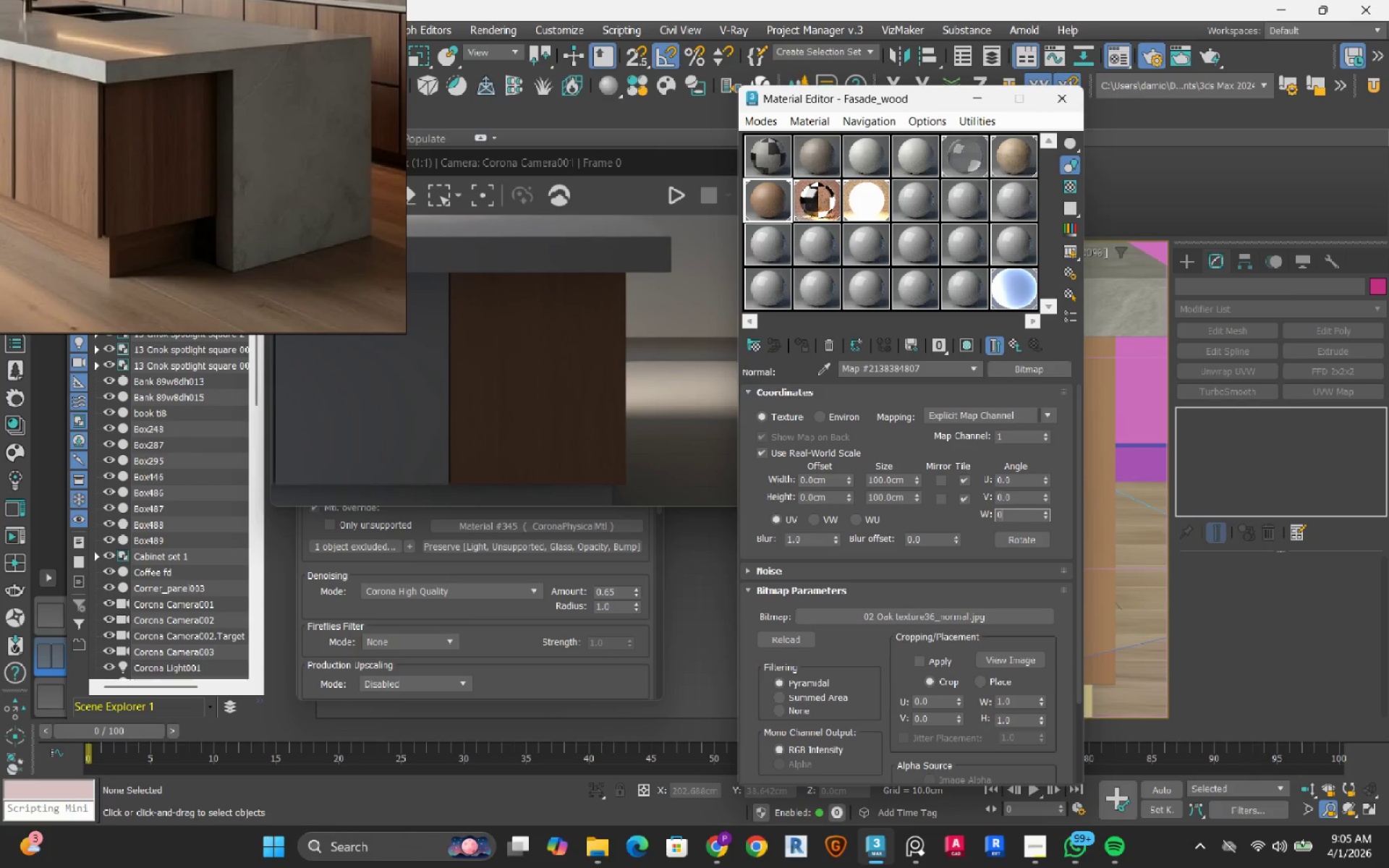 
key(Numpad0)
 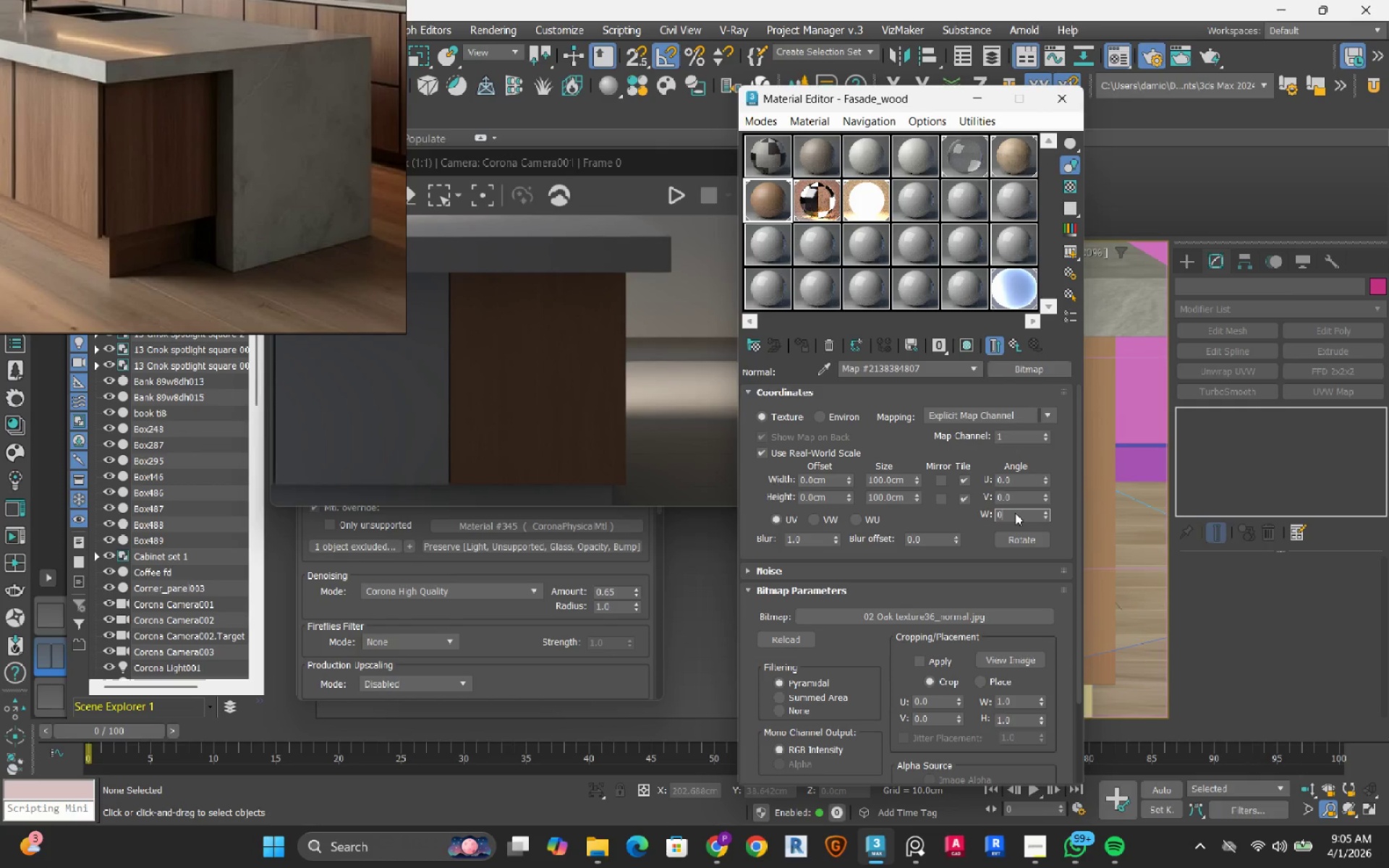 
key(NumpadEnter)
 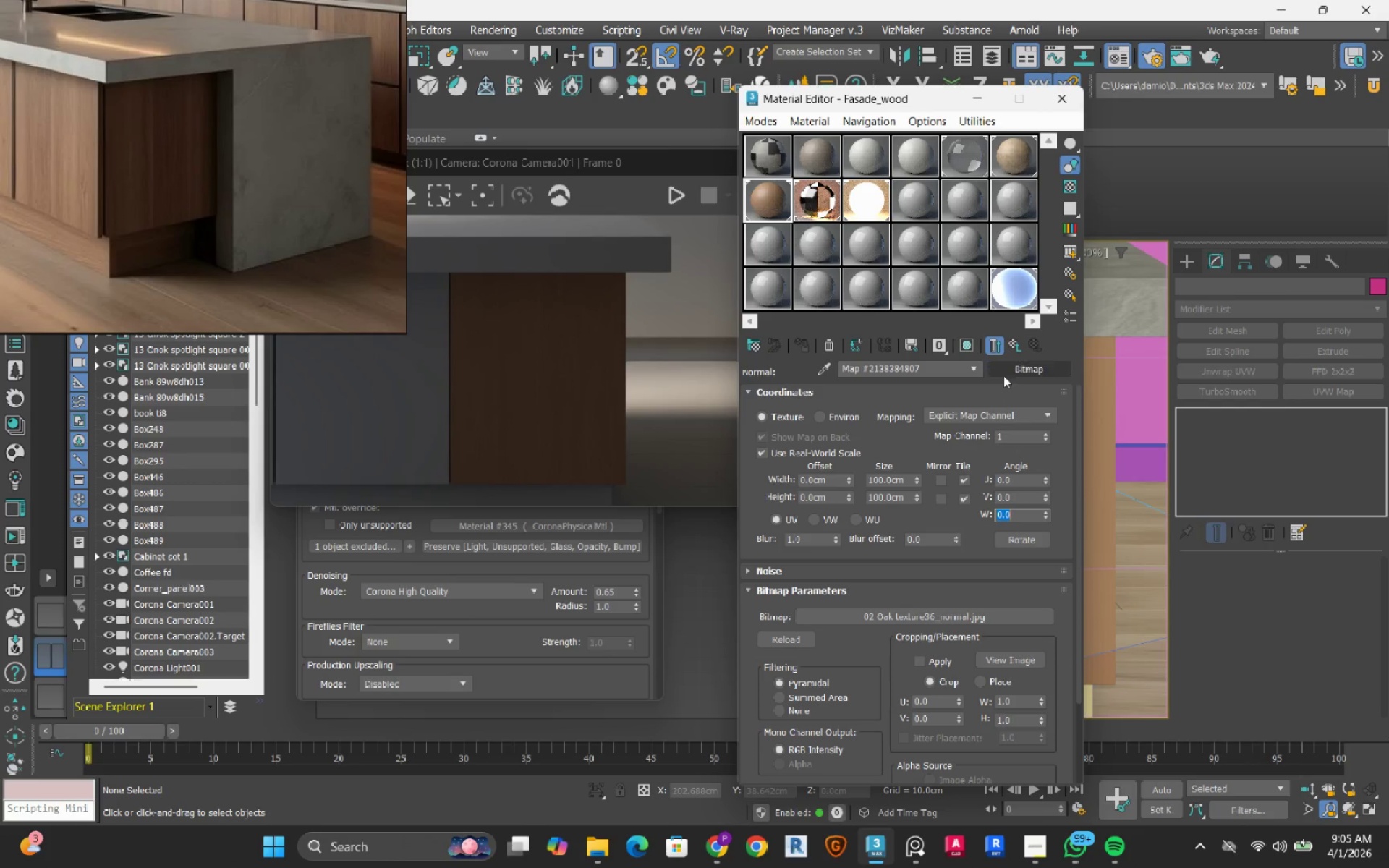 
left_click([1017, 350])
 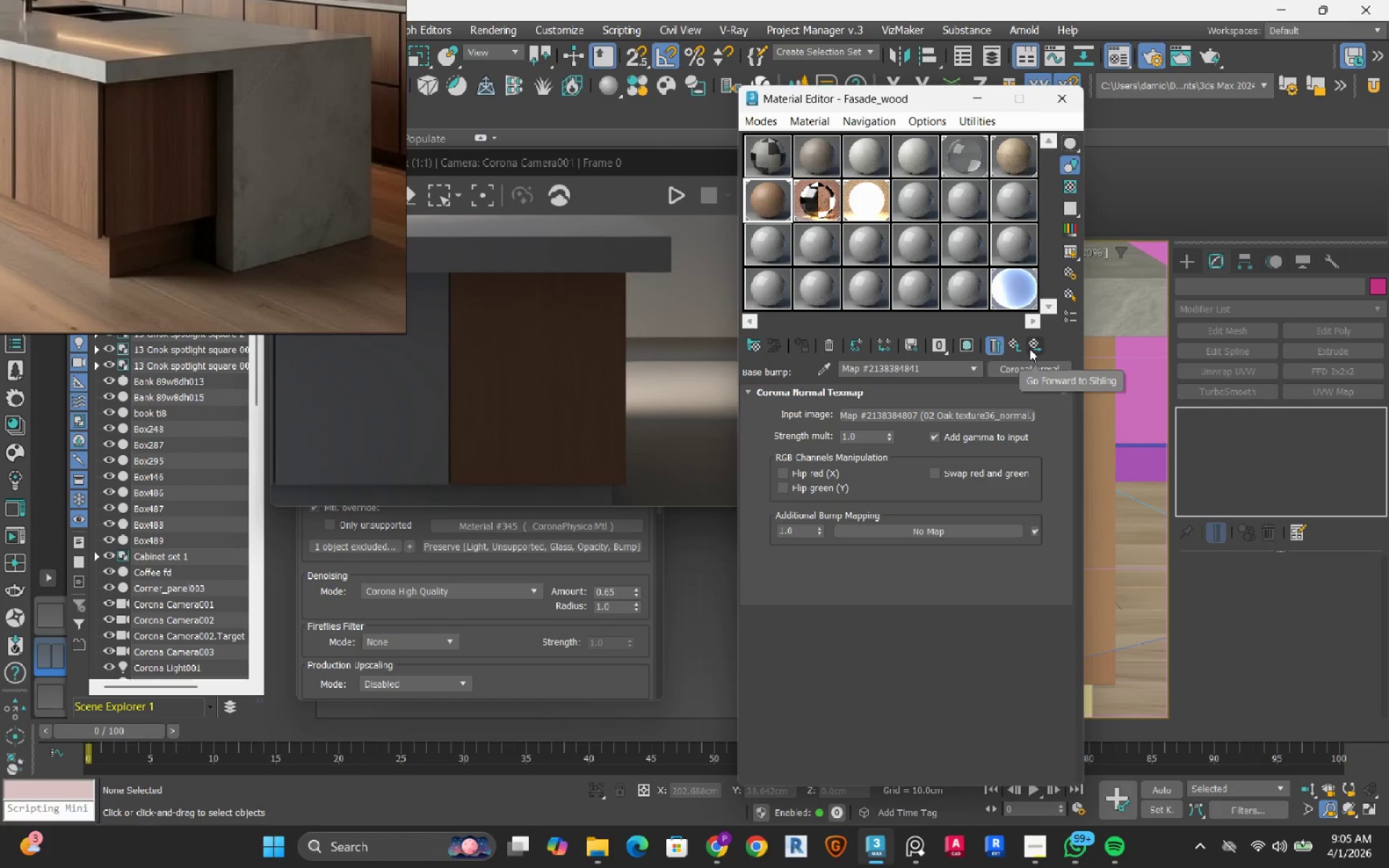 
left_click([1029, 349])
 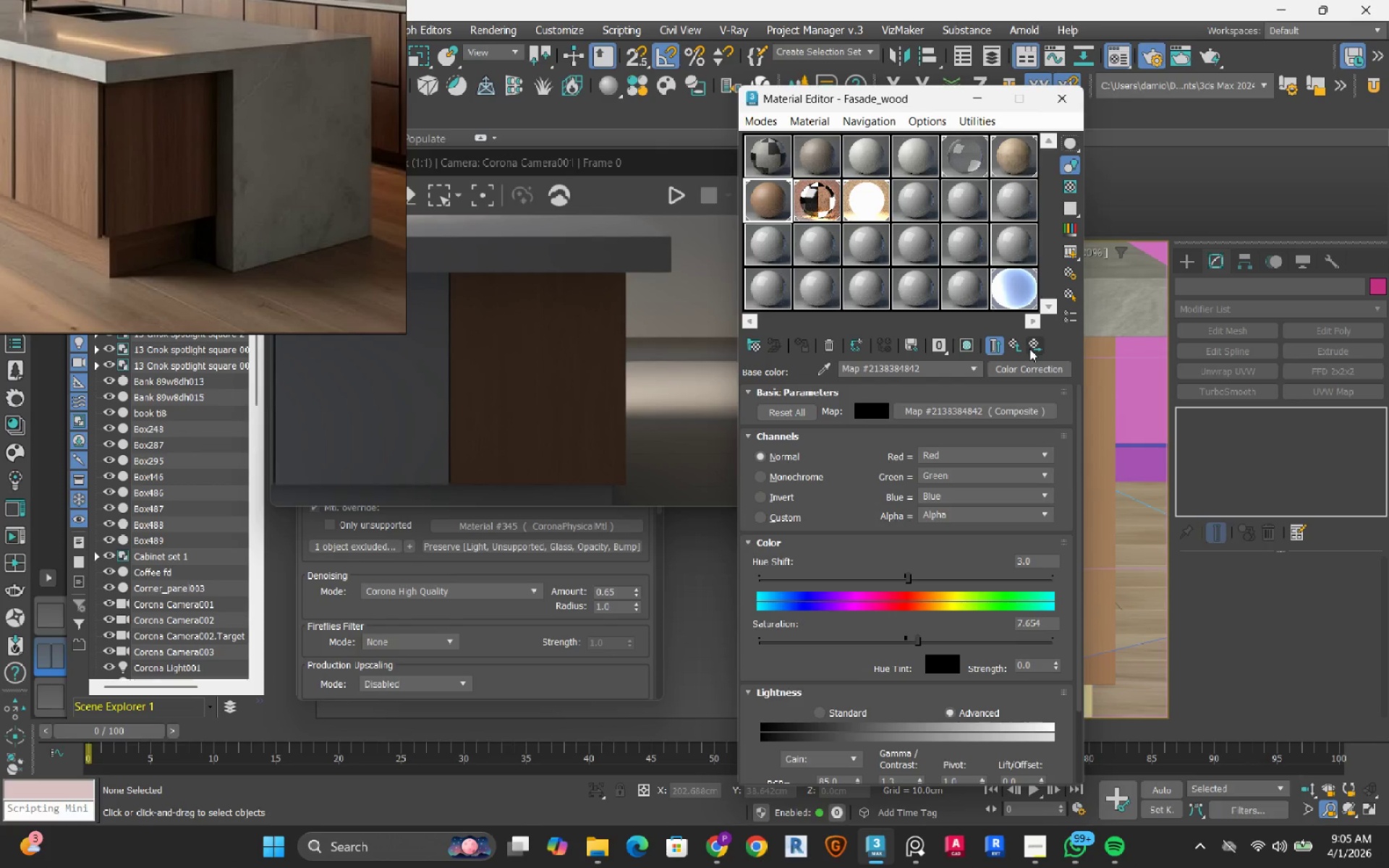 
left_click([1029, 349])
 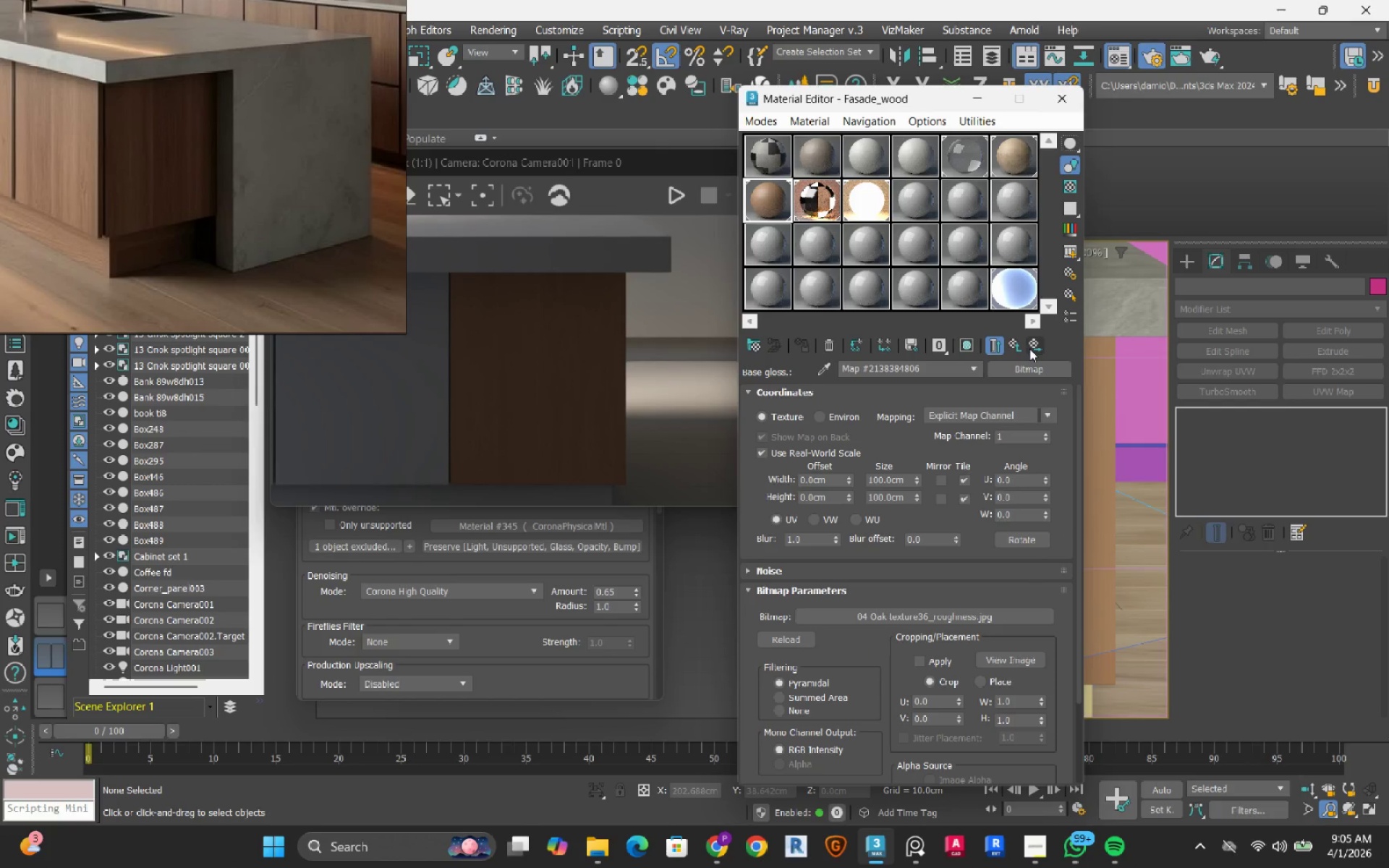 
left_click([1029, 349])
 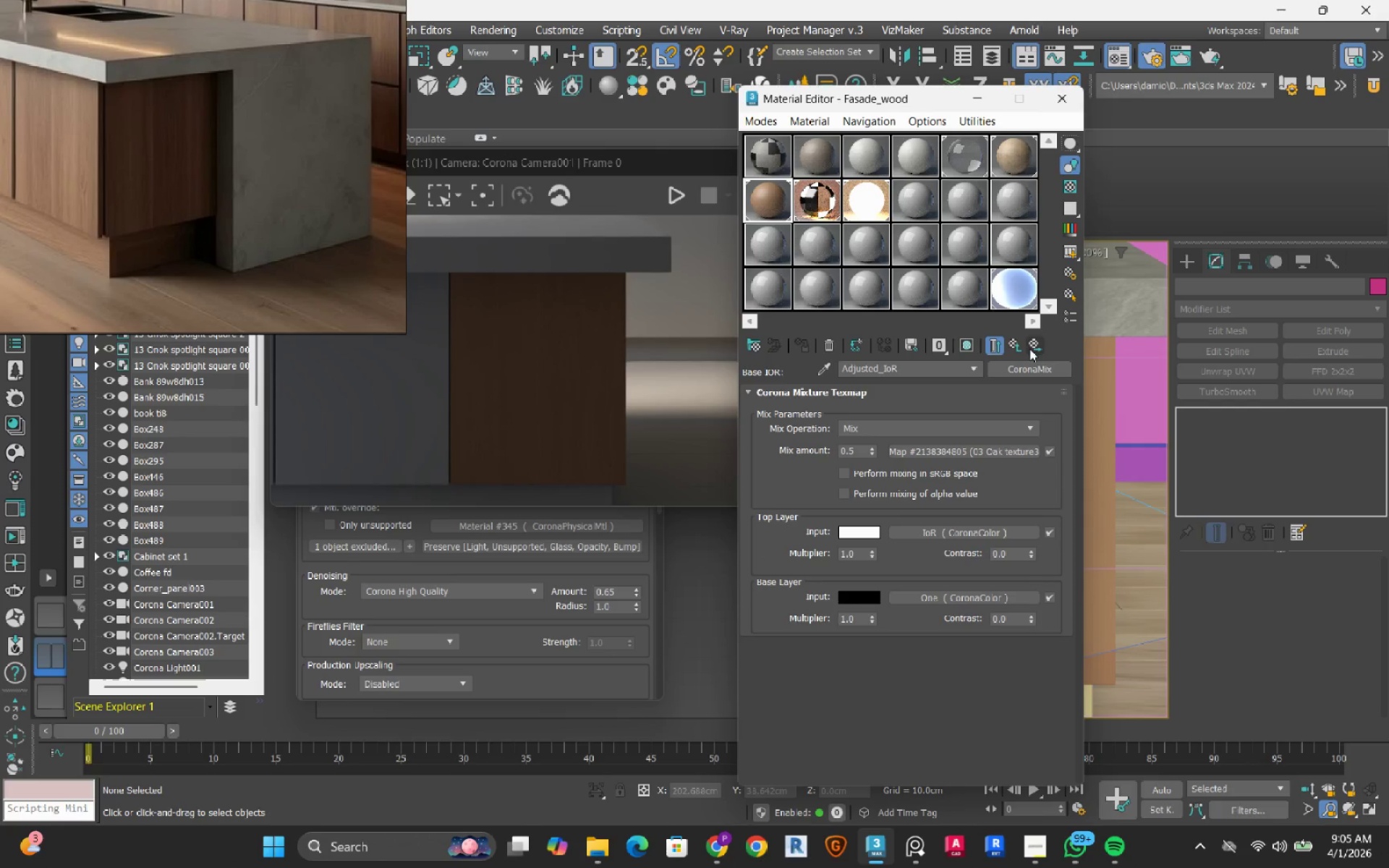 
left_click([1029, 349])
 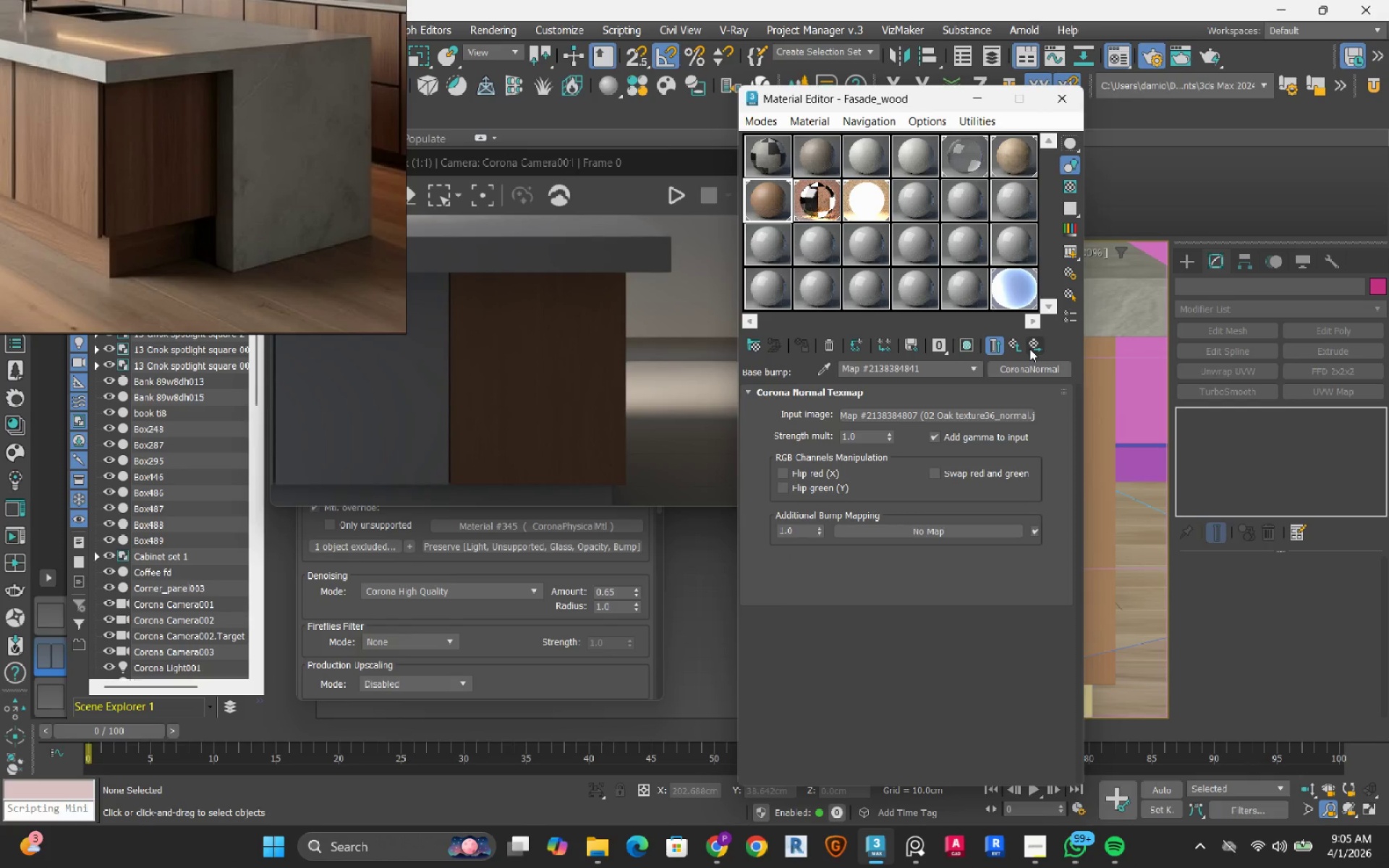 
left_click([1029, 349])
 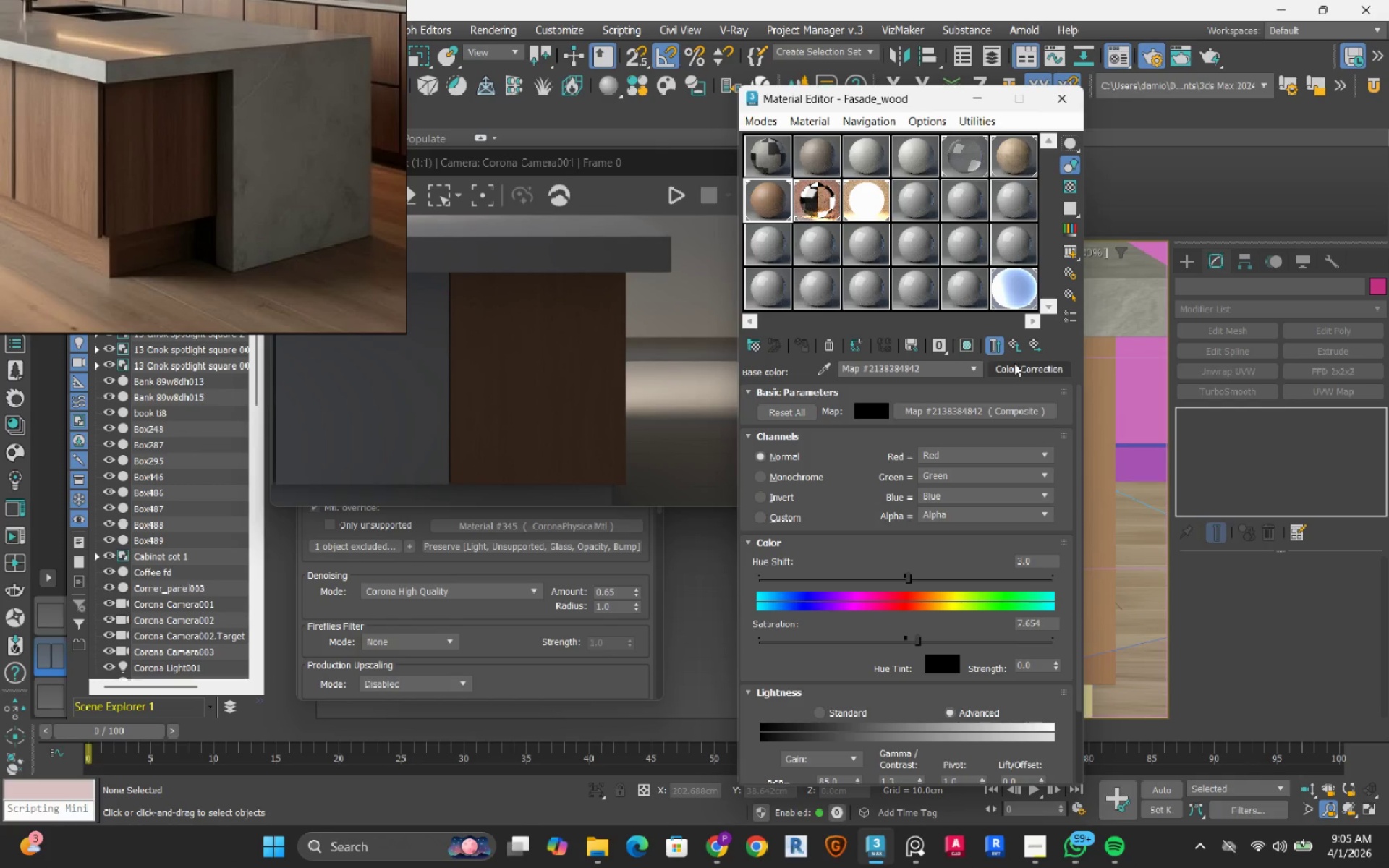 
left_click([1016, 351])
 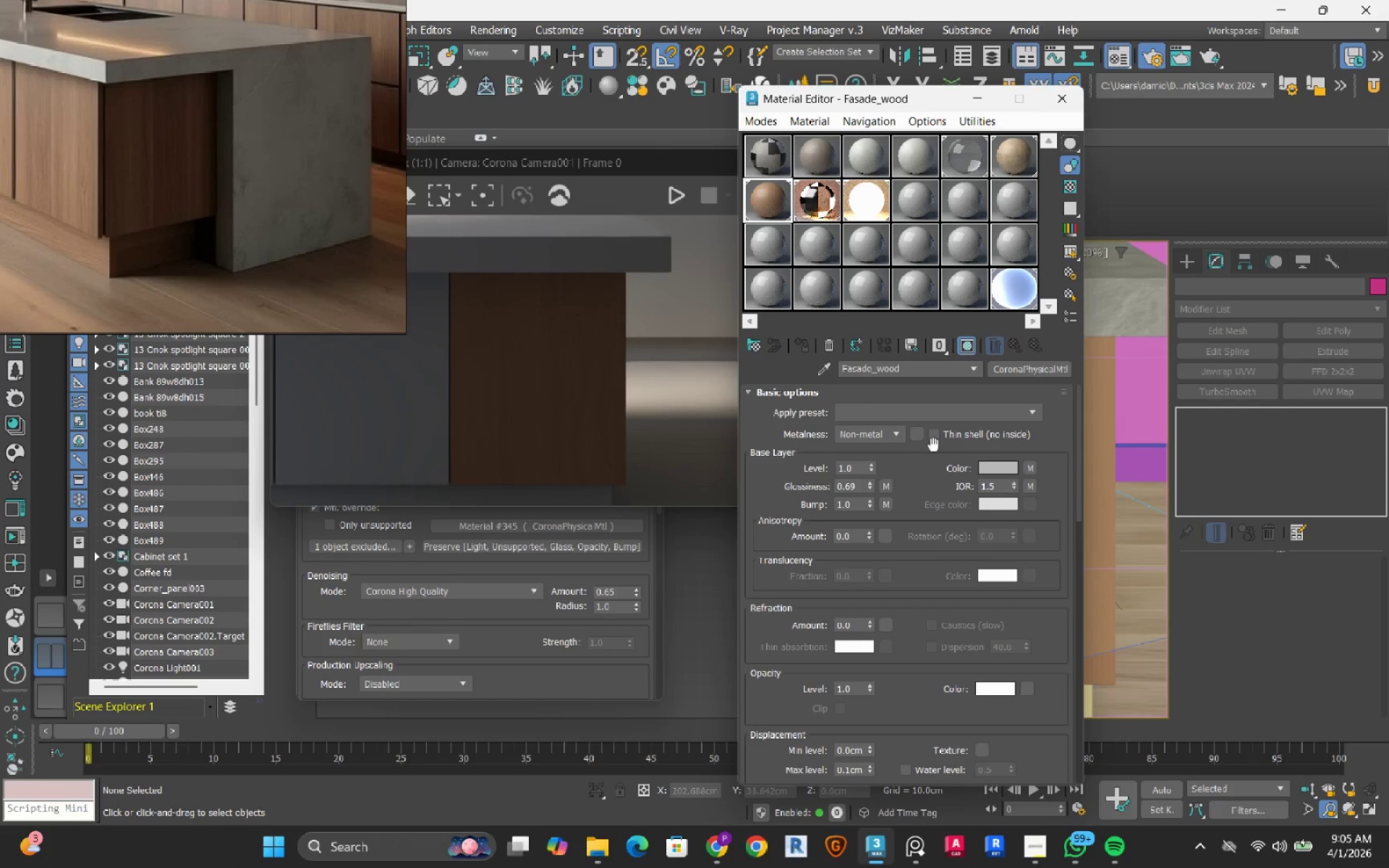 
double_click([865, 503])
 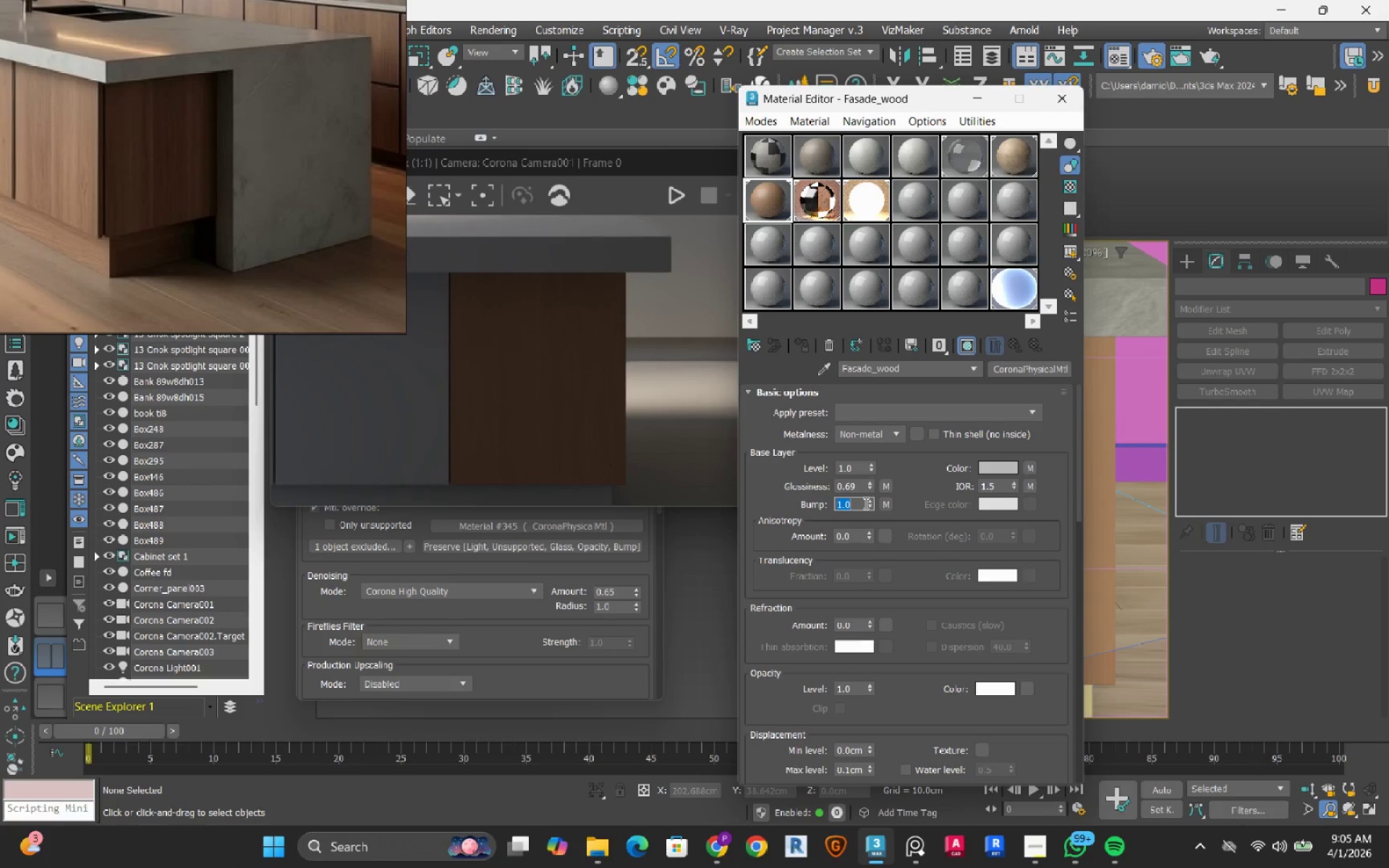 
key(Numpad1)
 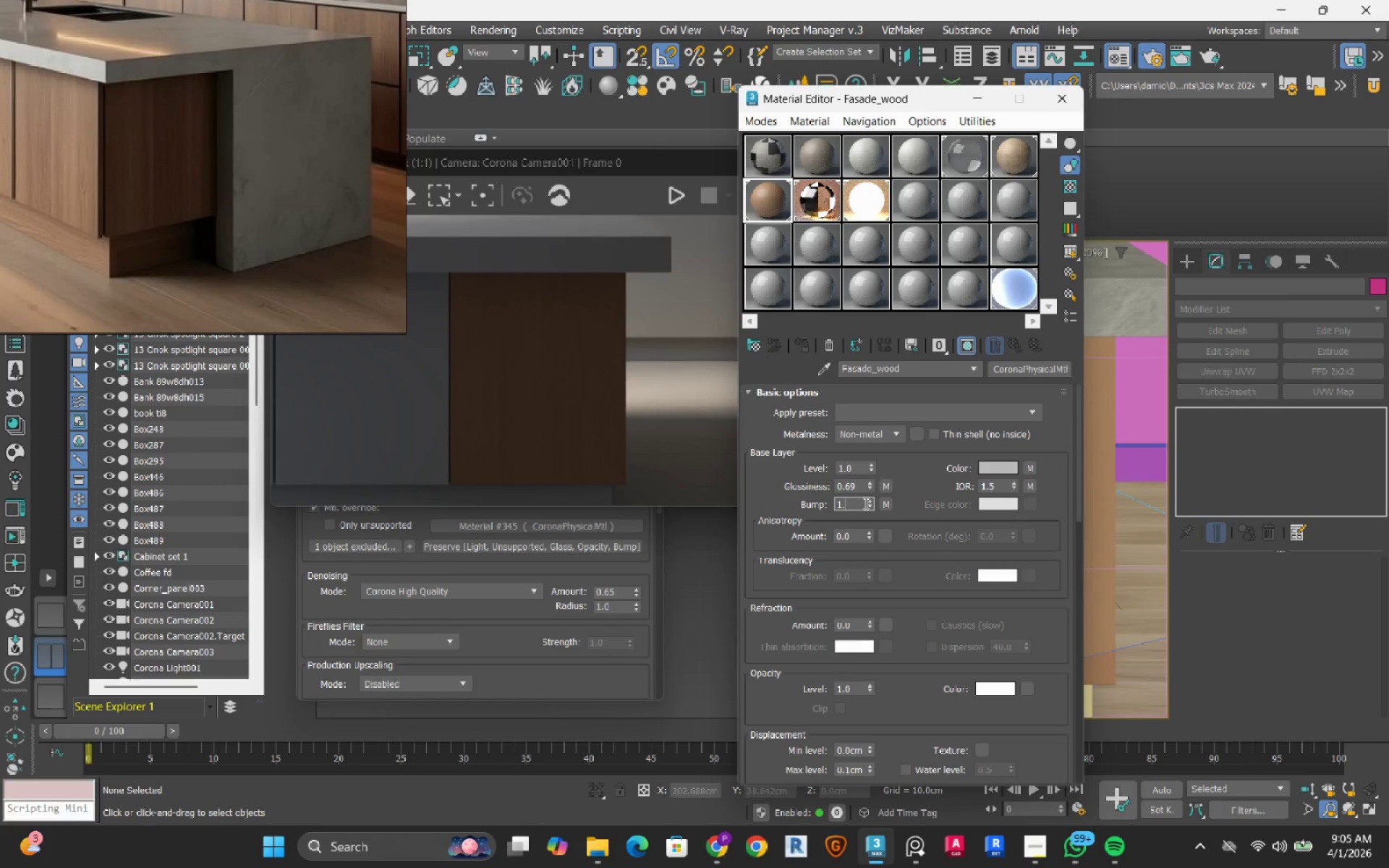 
key(NumpadDecimal)
 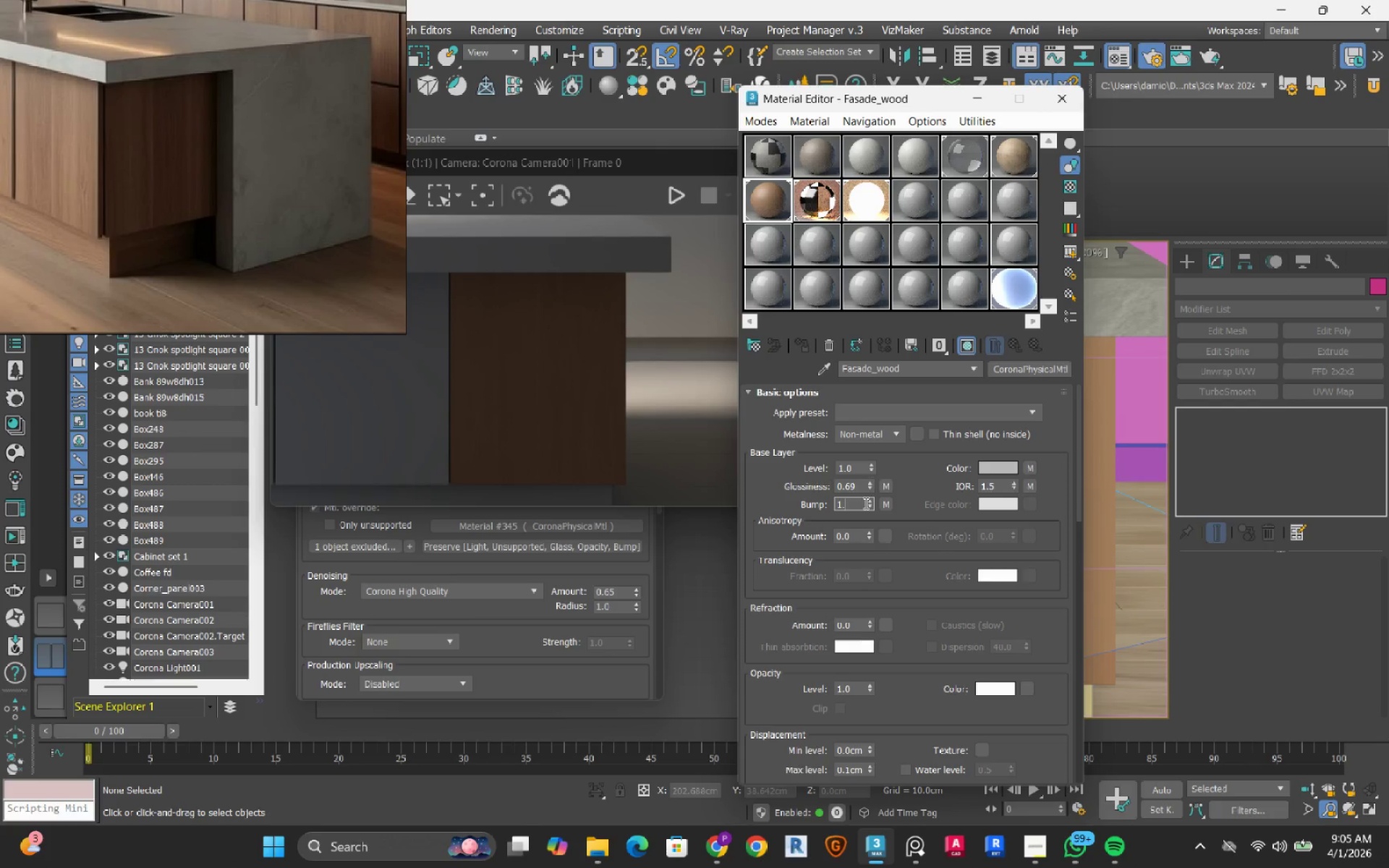 
key(Numpad8)
 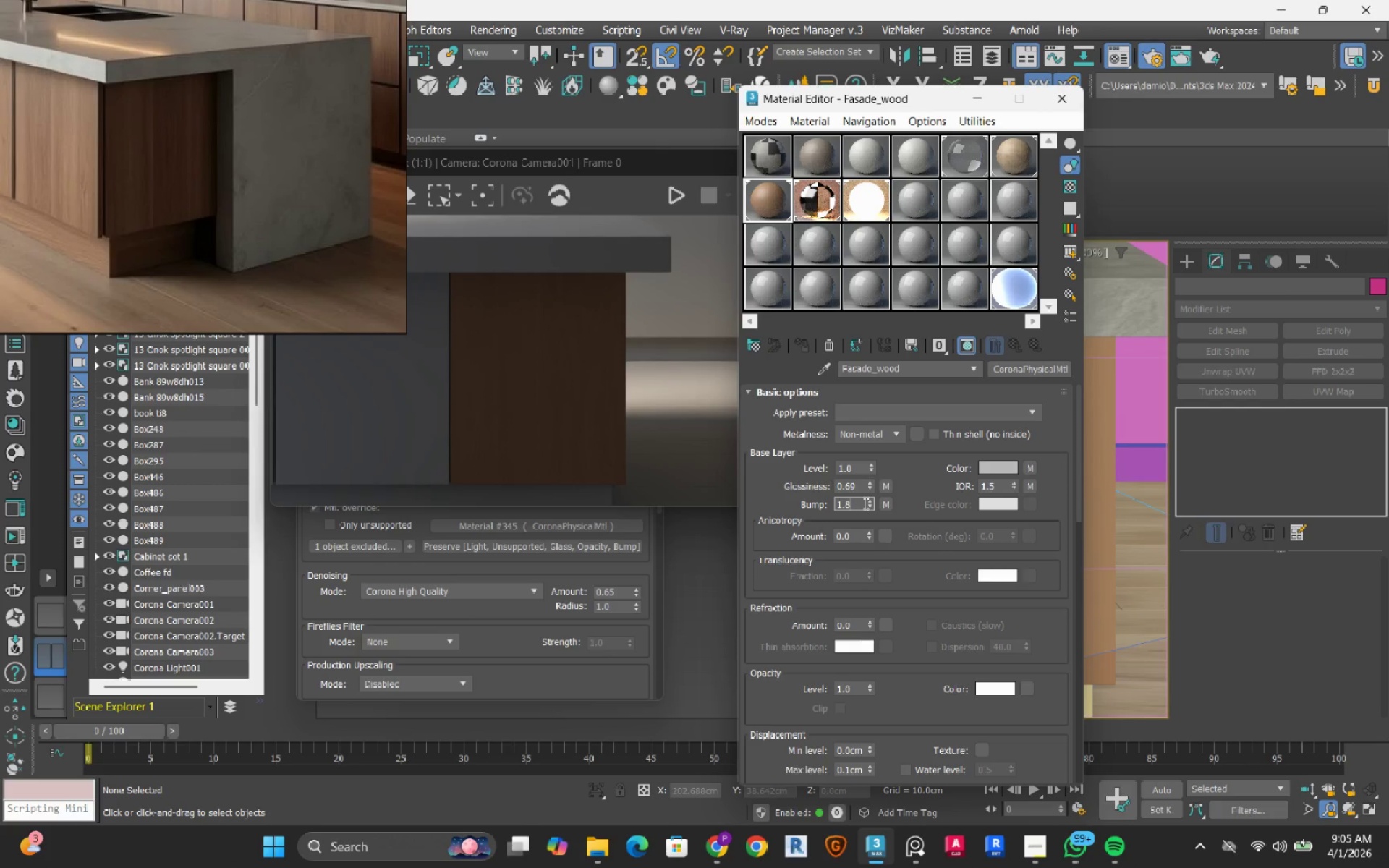 
key(NumpadEnter)
 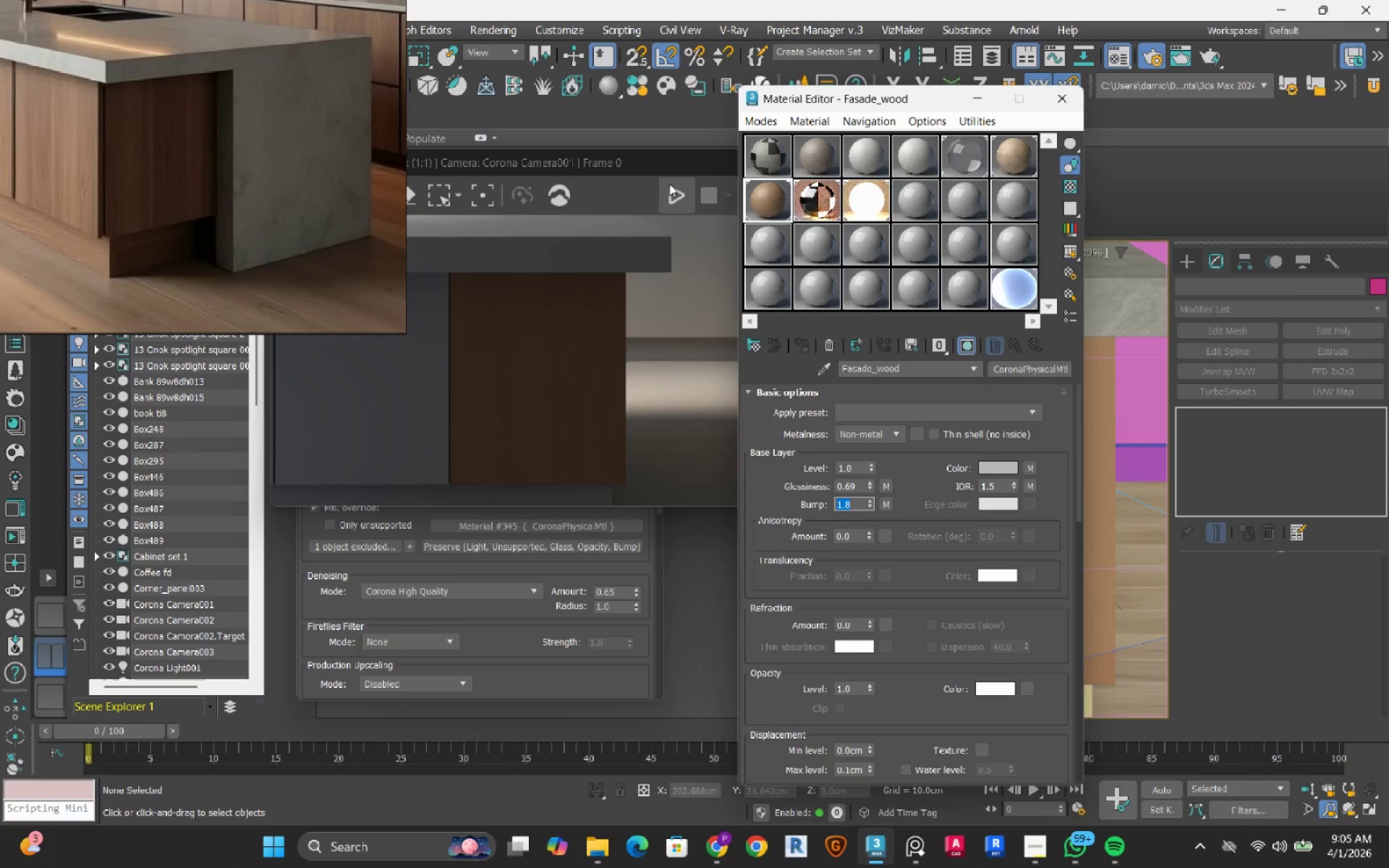 
left_click([669, 183])
 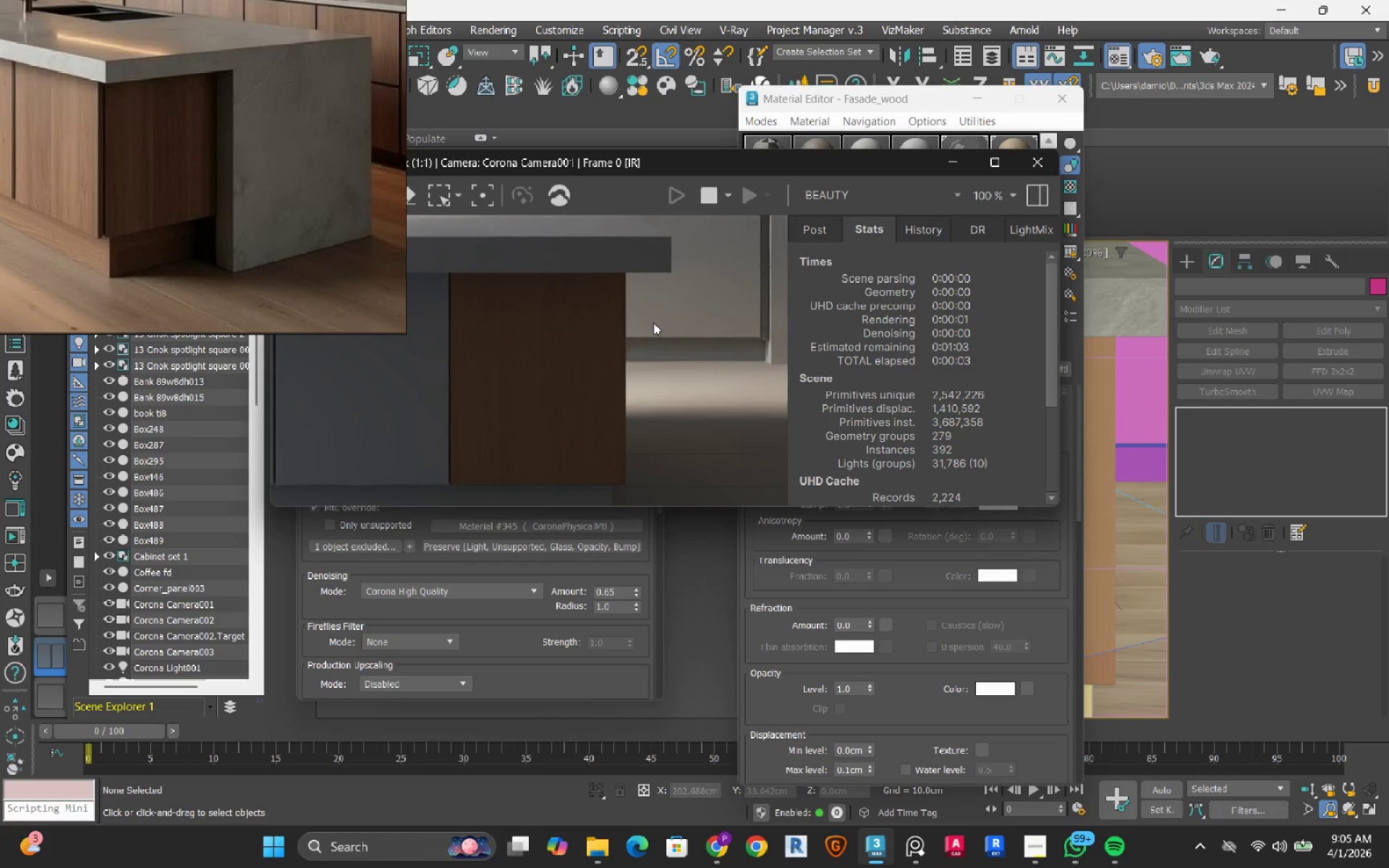 
wait(9.7)
 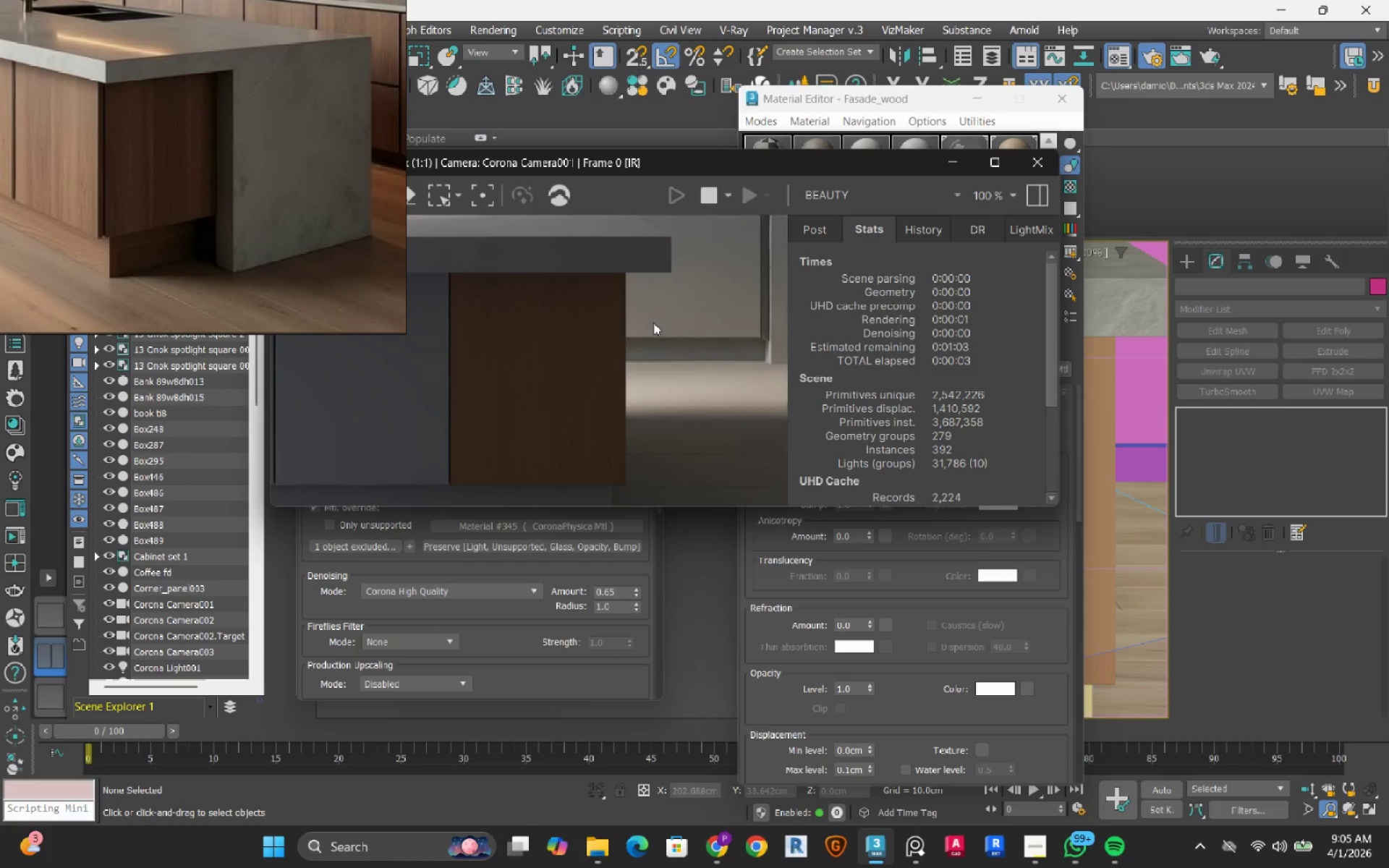 
left_click([700, 202])
 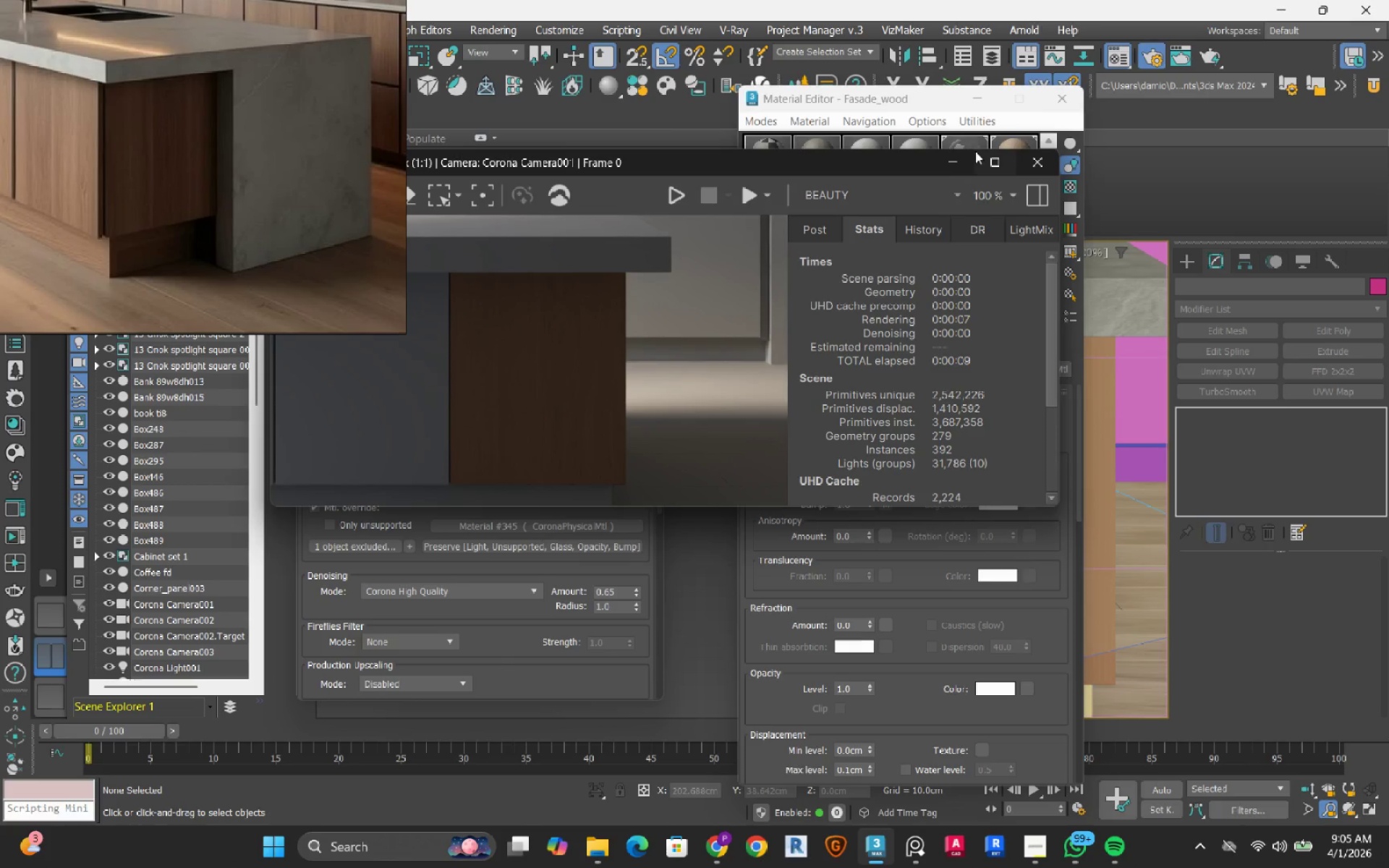 
left_click([961, 161])
 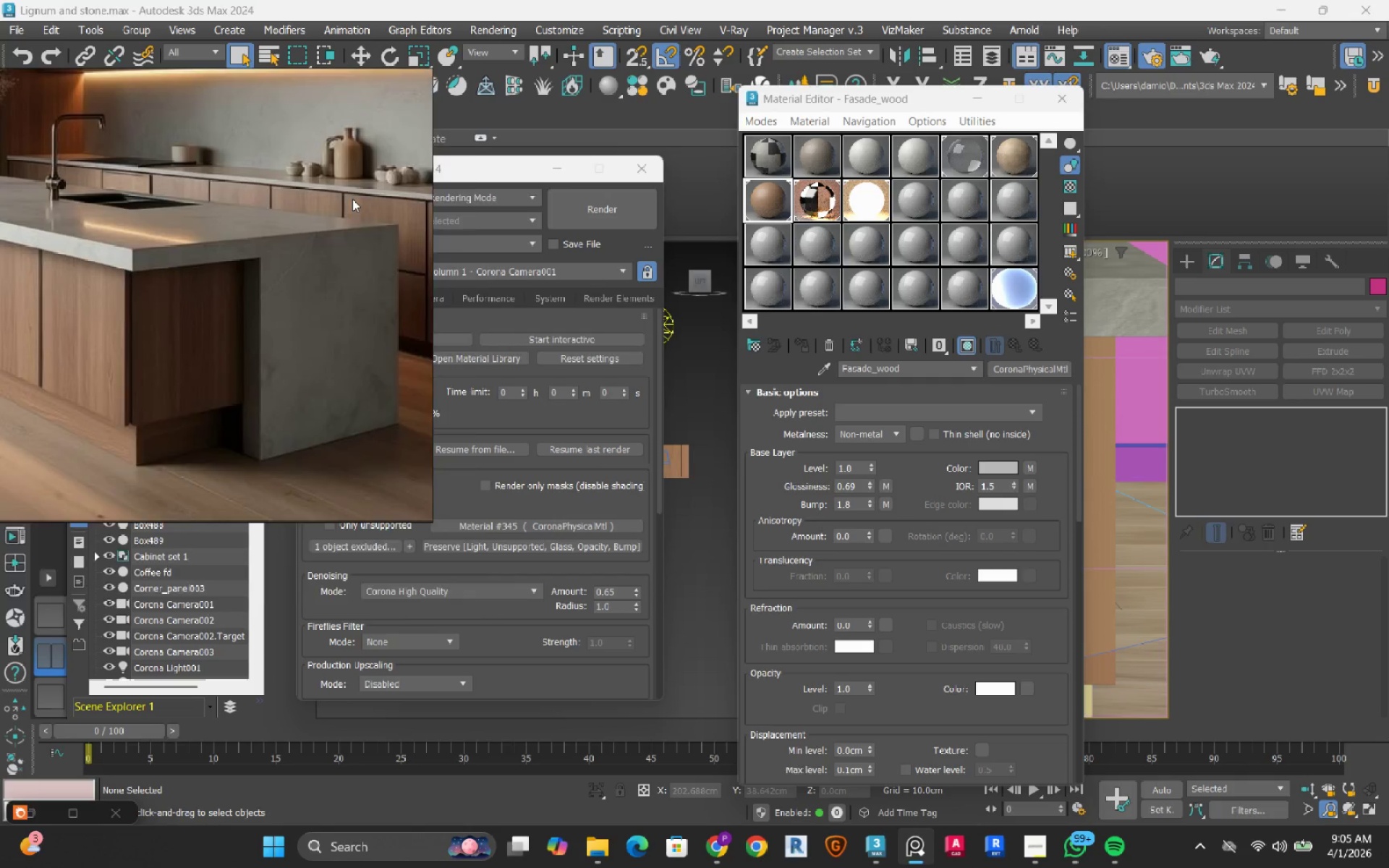 
left_click([22, 36])
 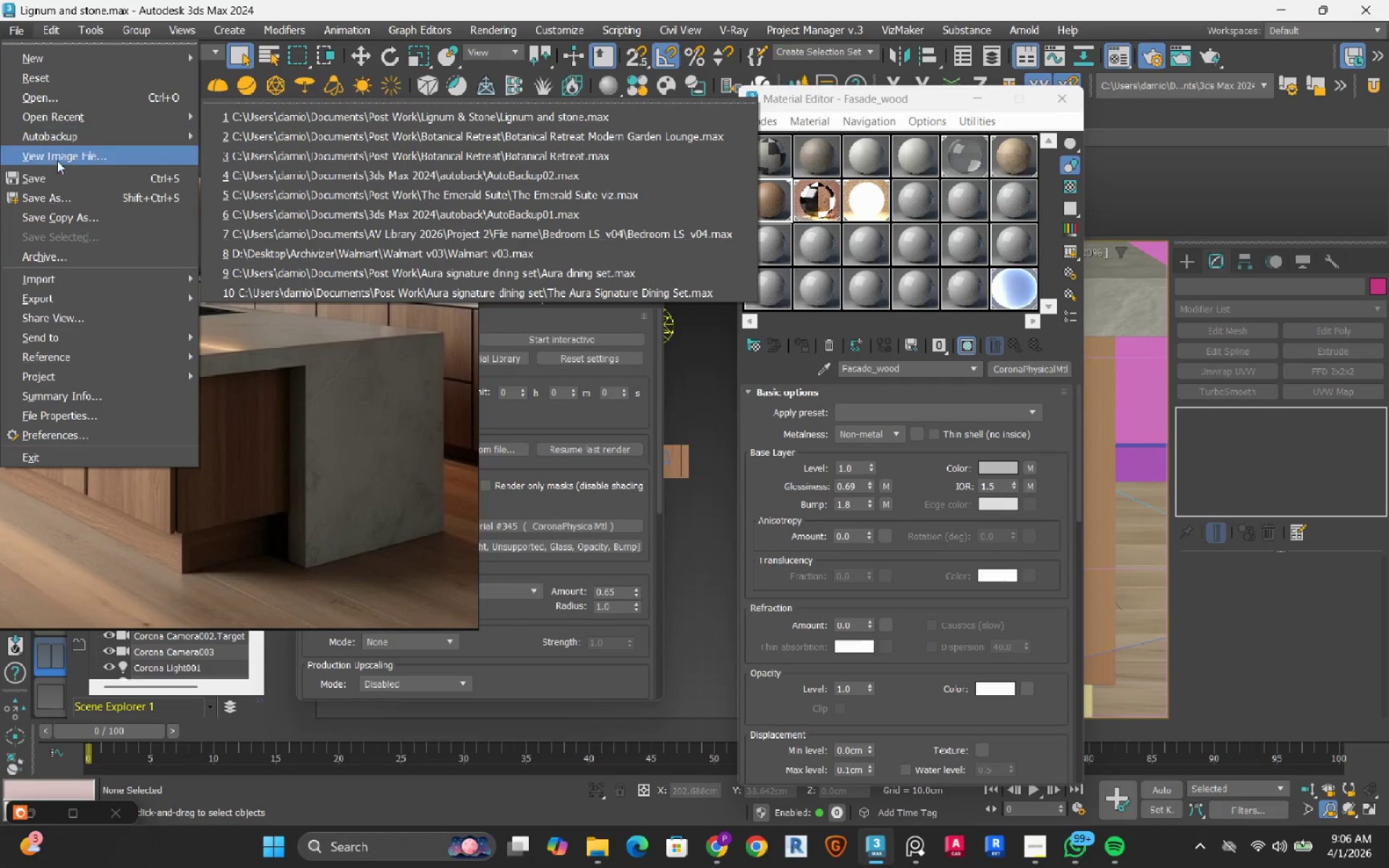 
left_click([58, 171])
 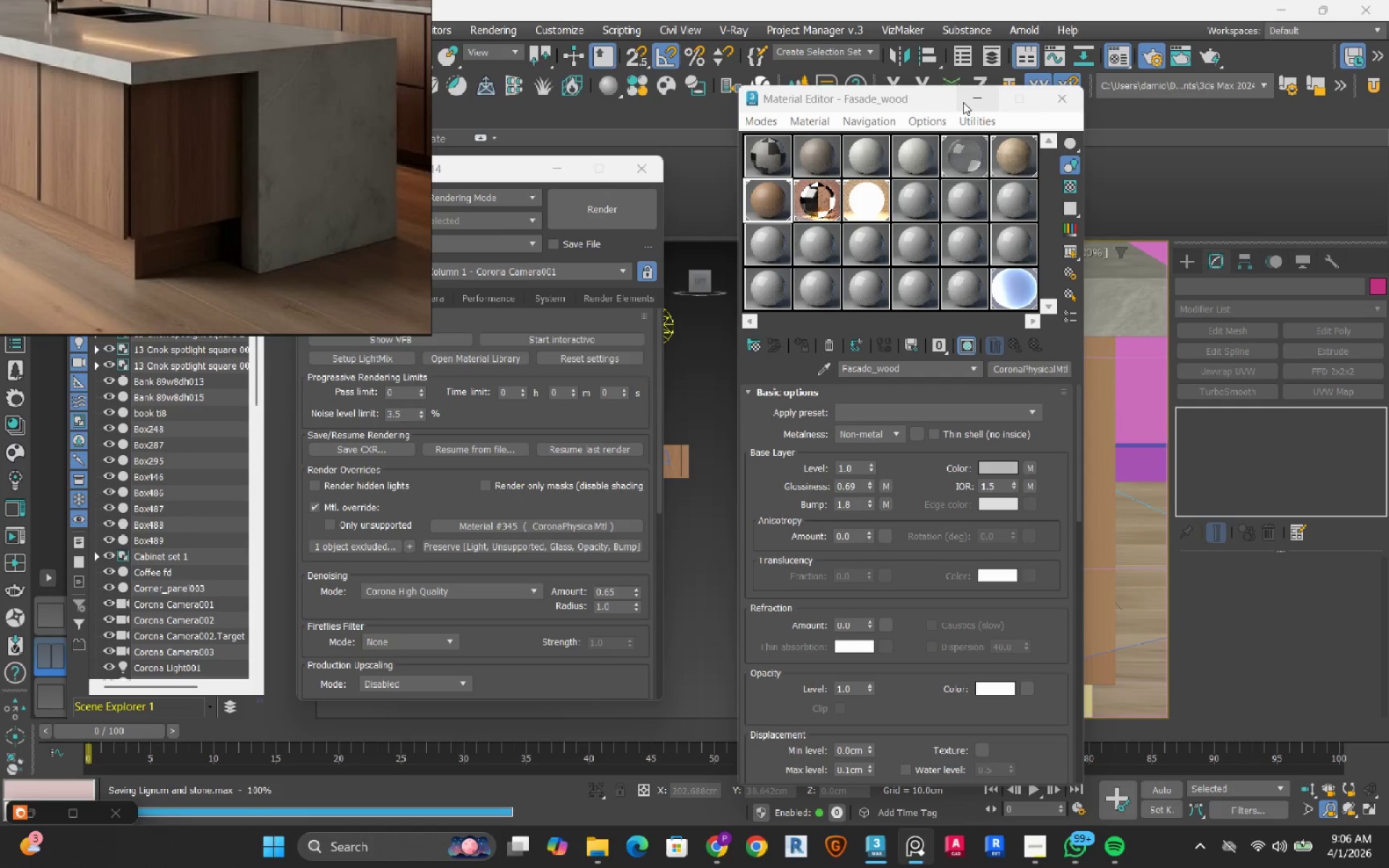 
left_click_drag(start_coordinate=[910, 101], to_coordinate=[1182, 119])
 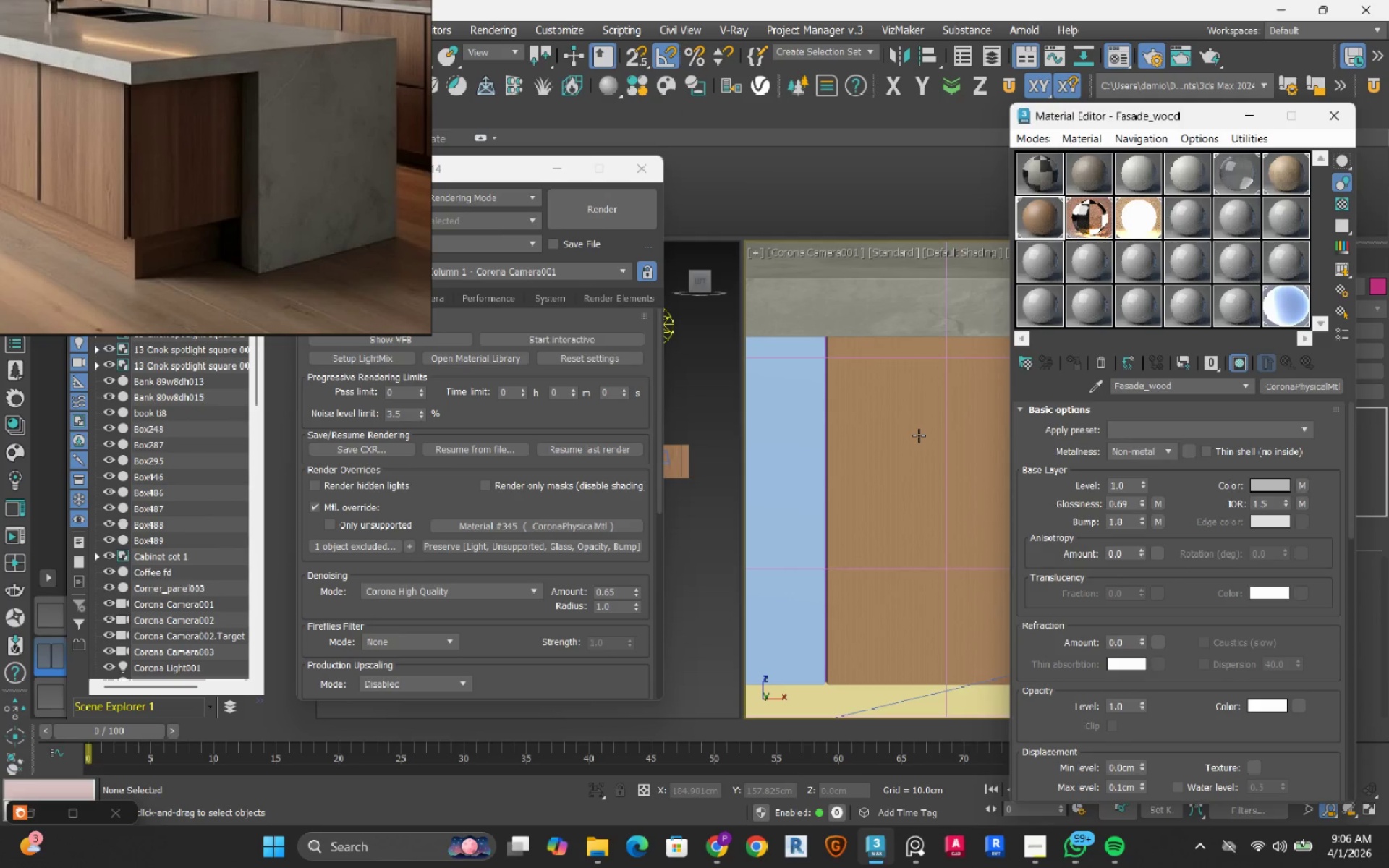 
left_click([919, 435])
 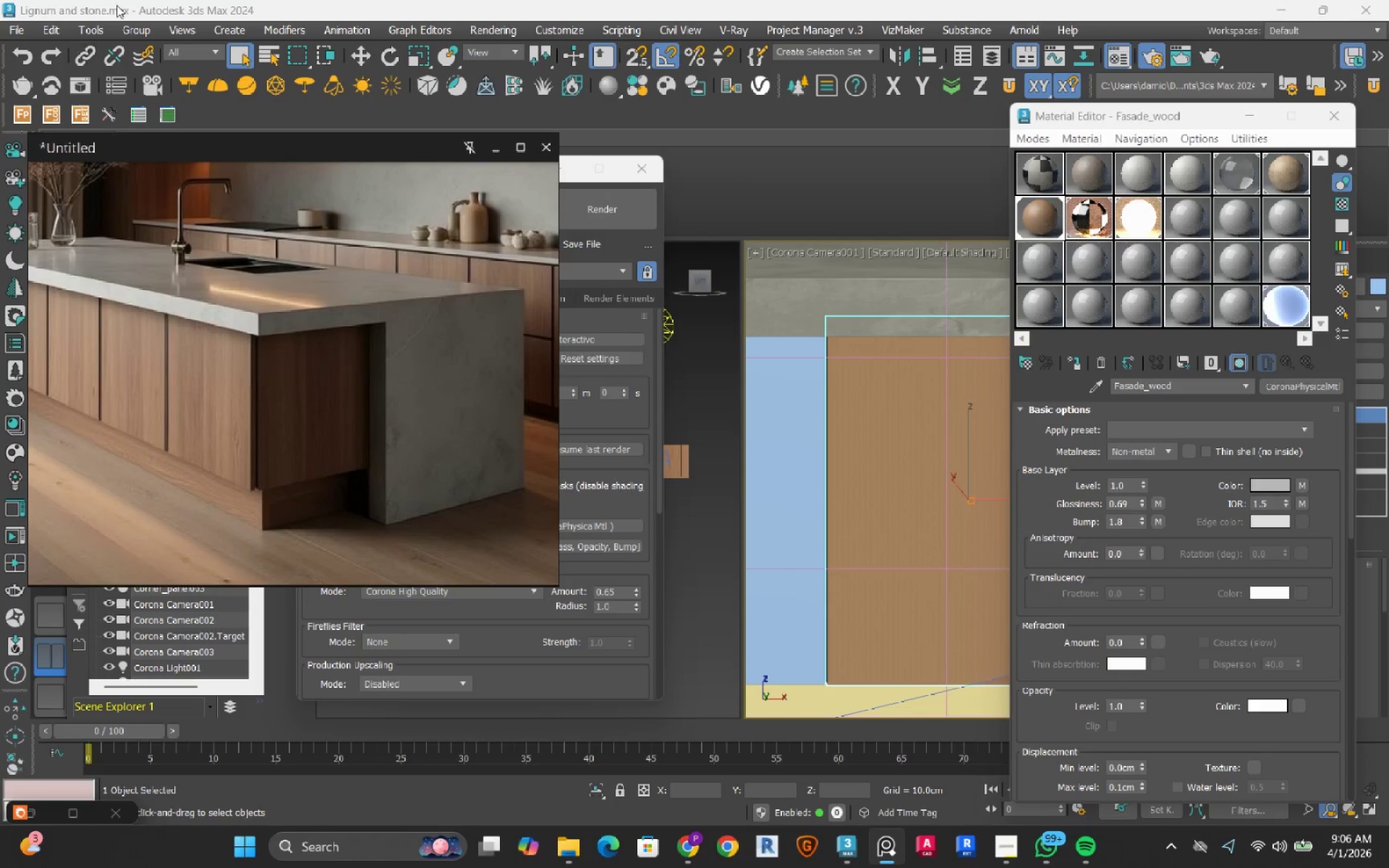 
left_click([137, 26])
 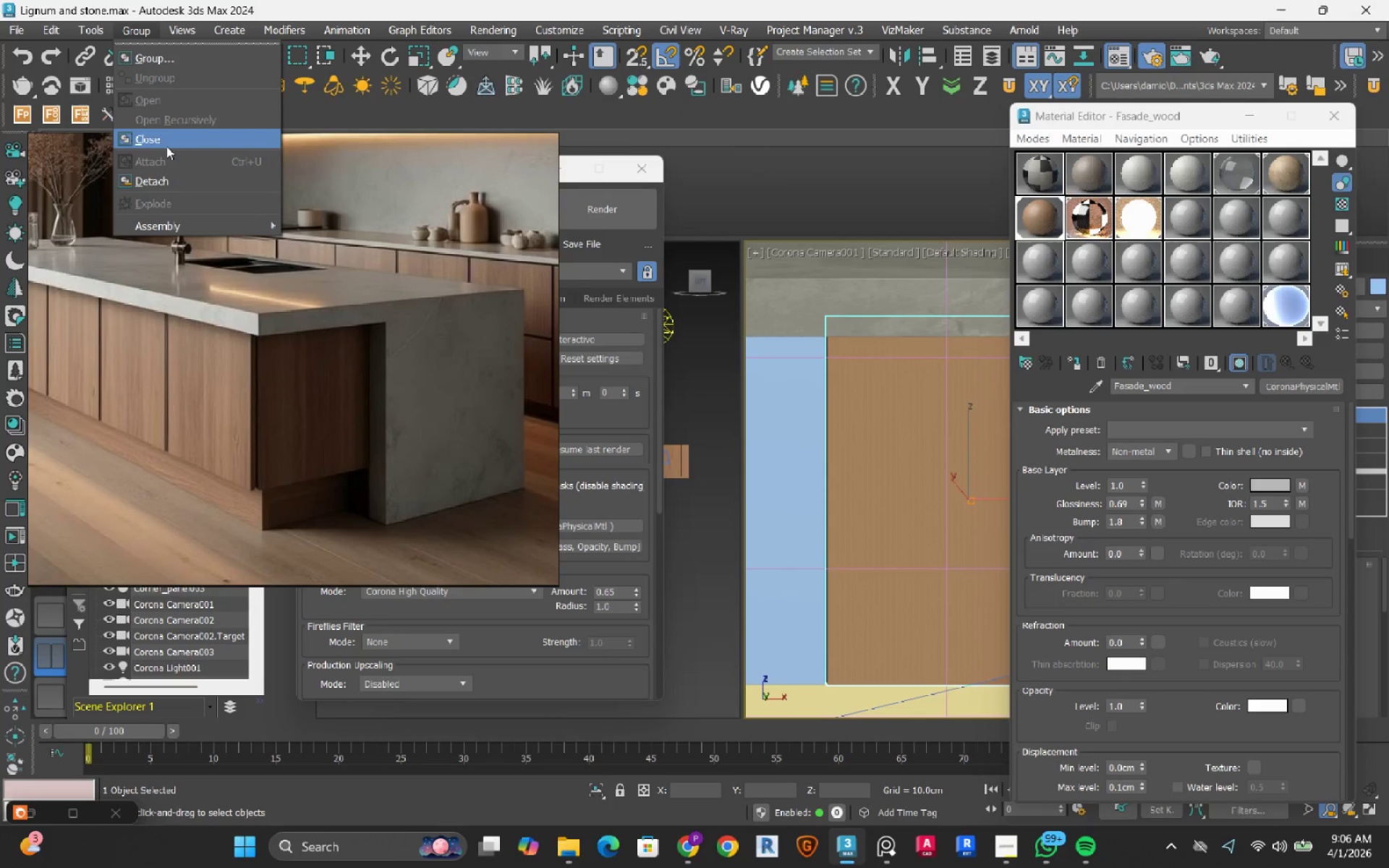 
left_click([166, 145])
 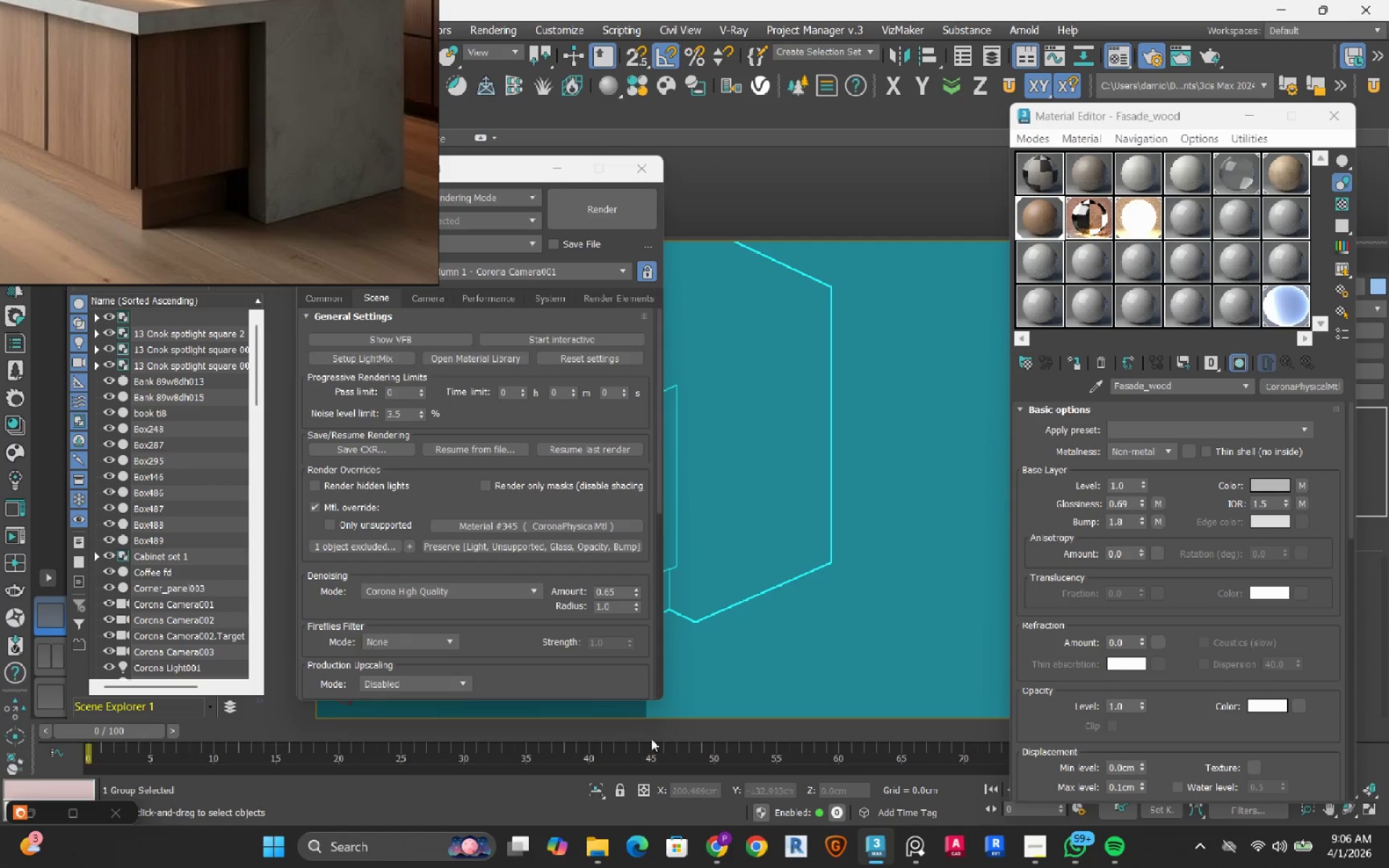 
left_click([600, 790])
 